 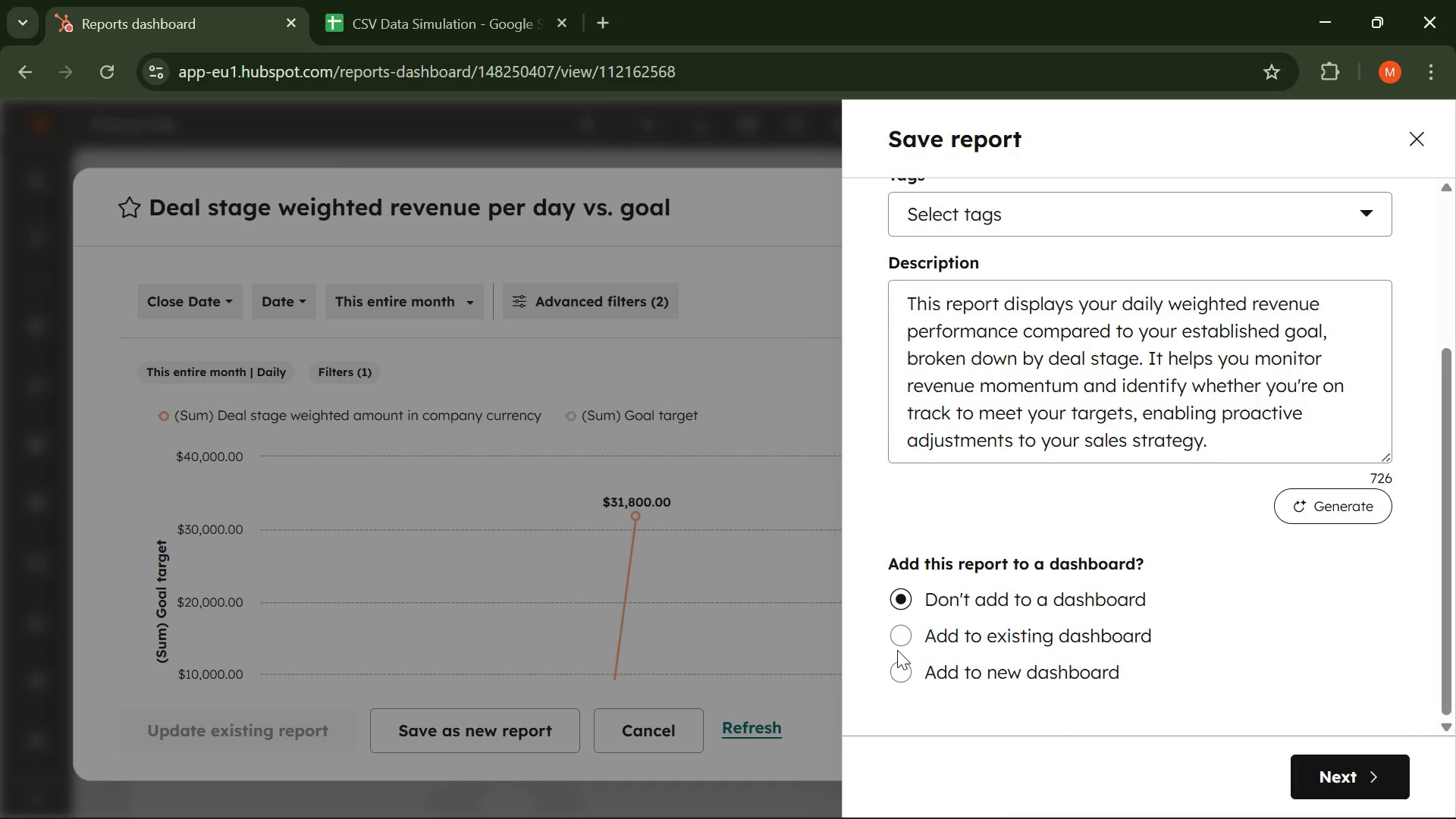 
left_click([901, 641])
 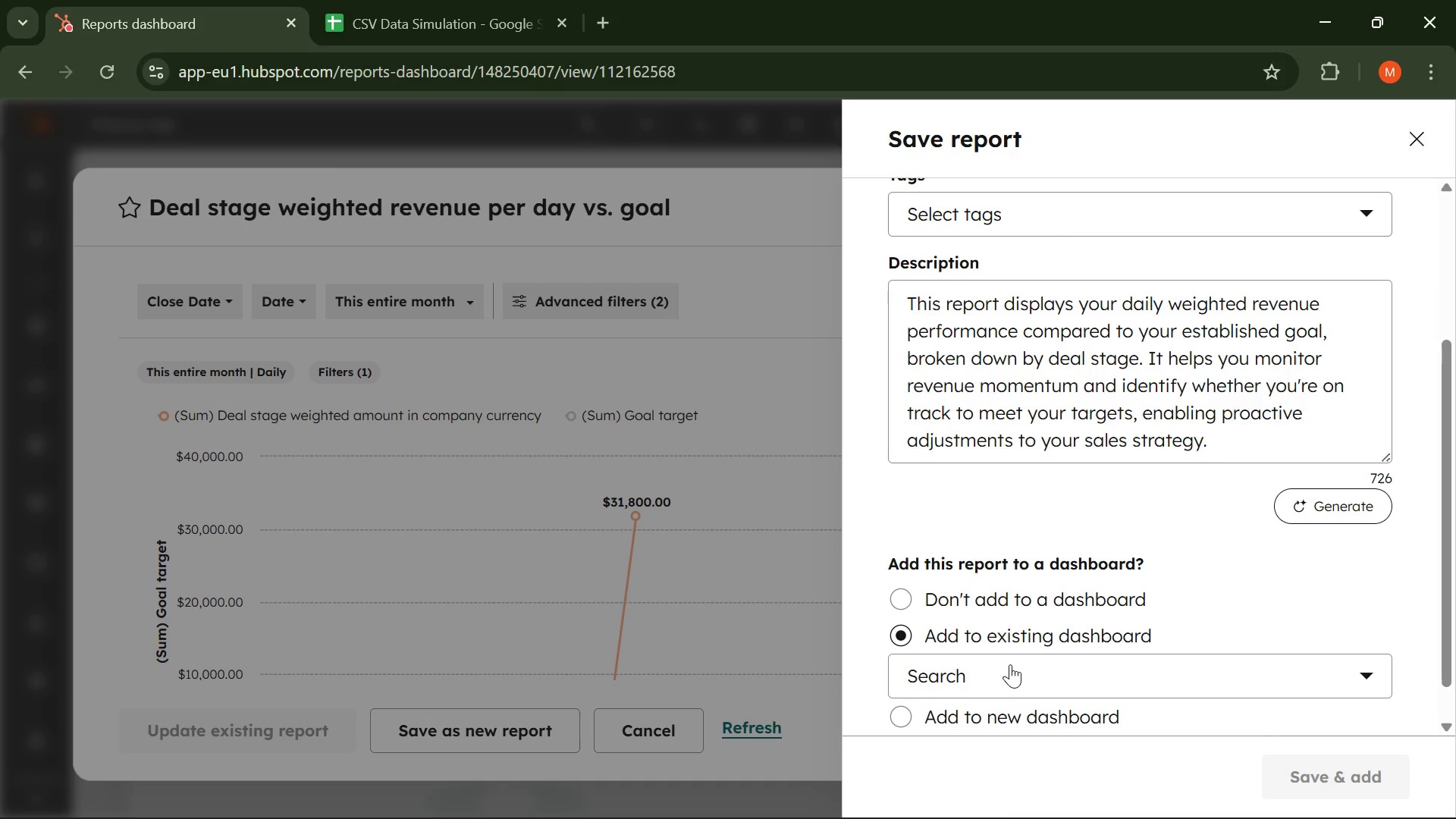 
left_click([1010, 670])
 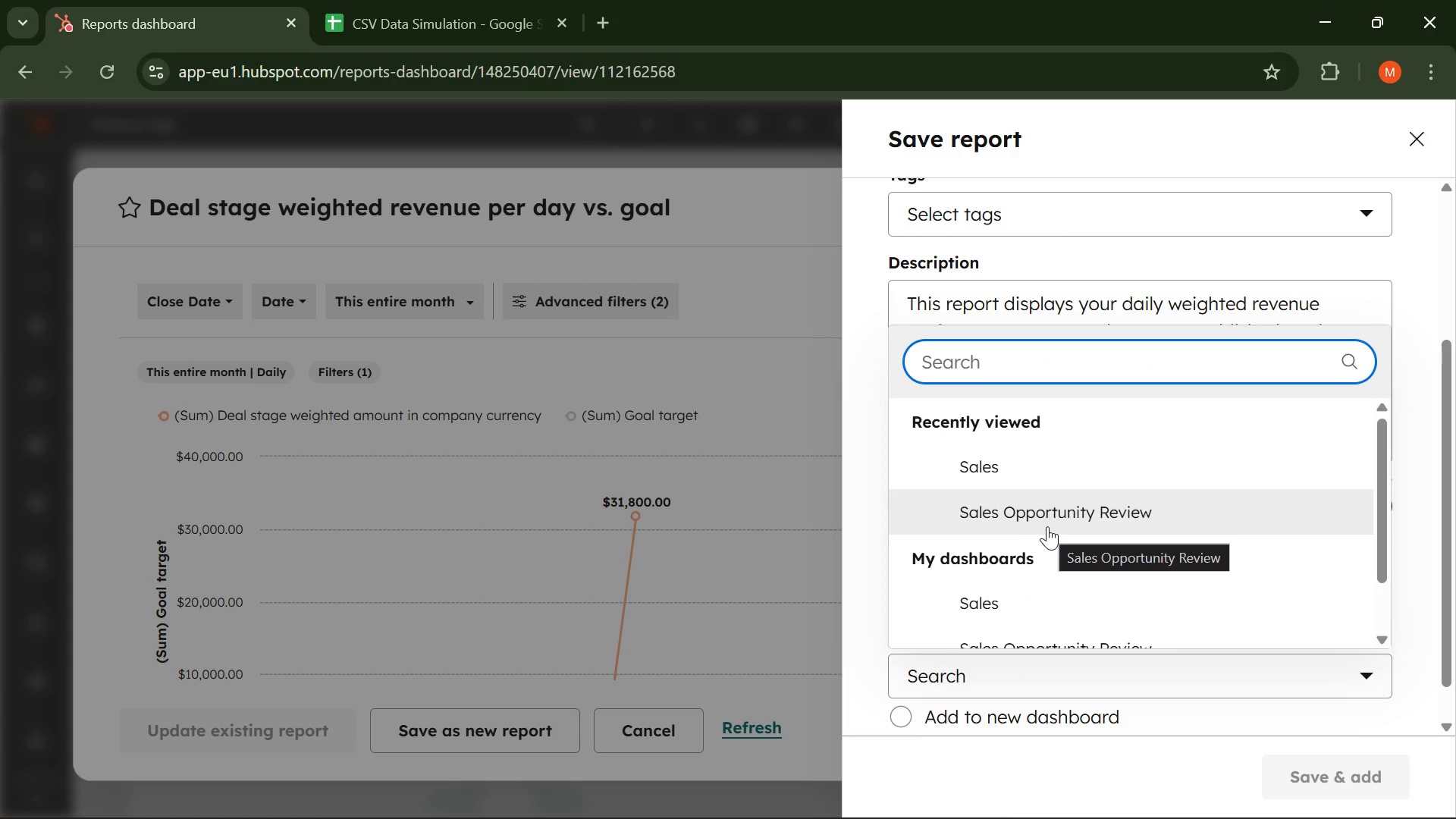 
wait(5.48)
 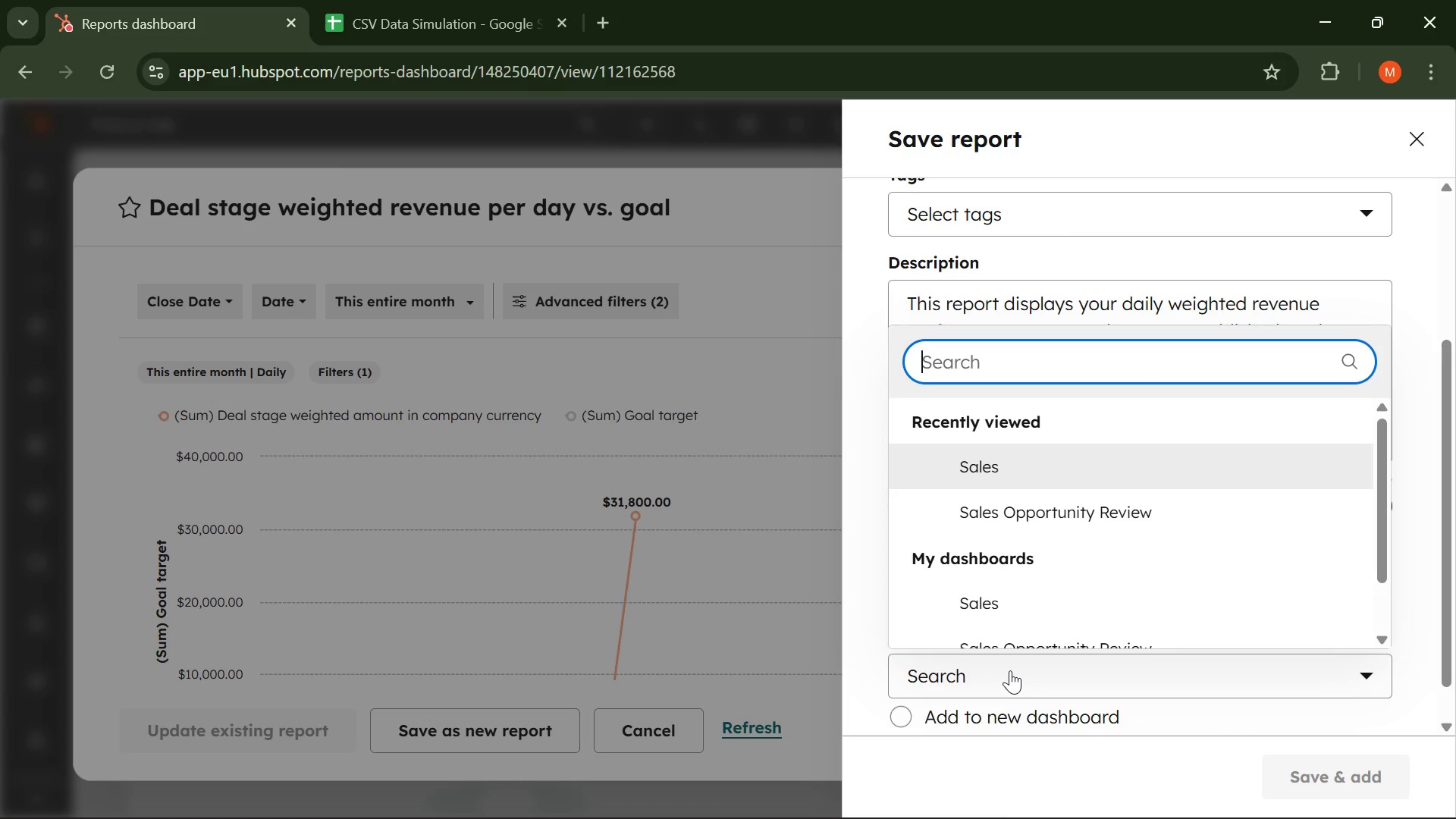 
left_click([1047, 526])
 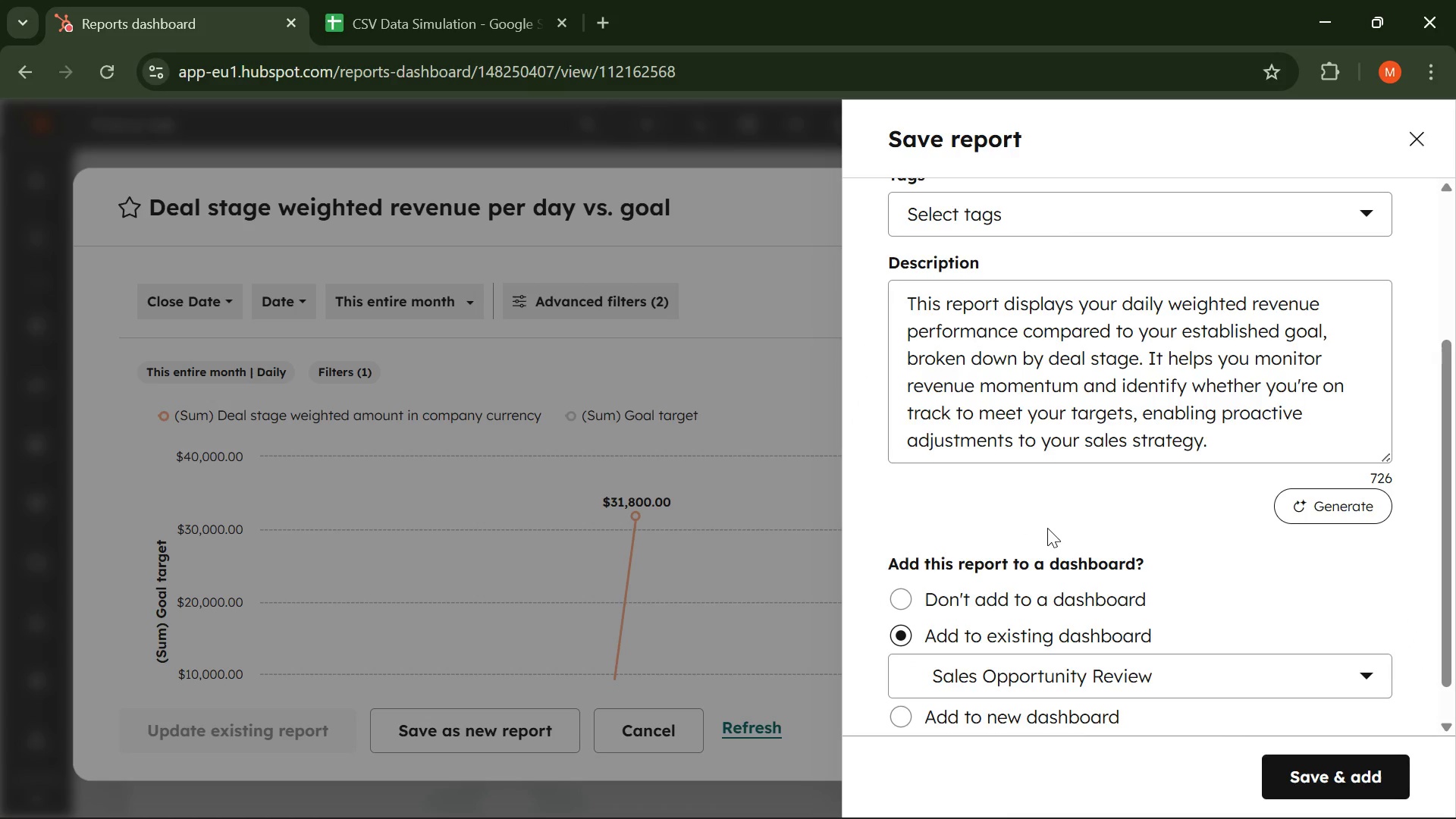 
scroll: coordinate [1046, 537], scroll_direction: down, amount: 2.0
 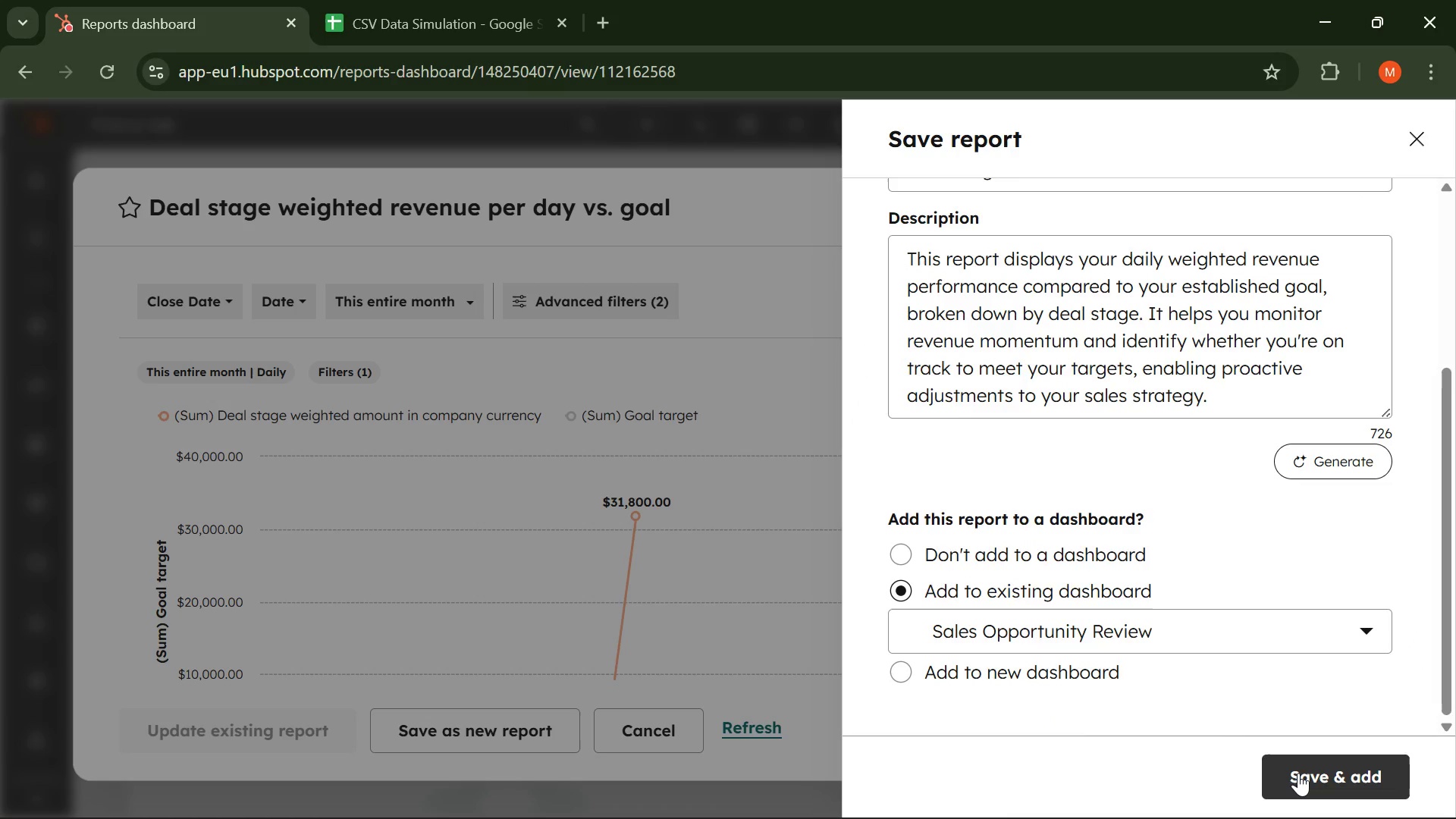 
wait(5.33)
 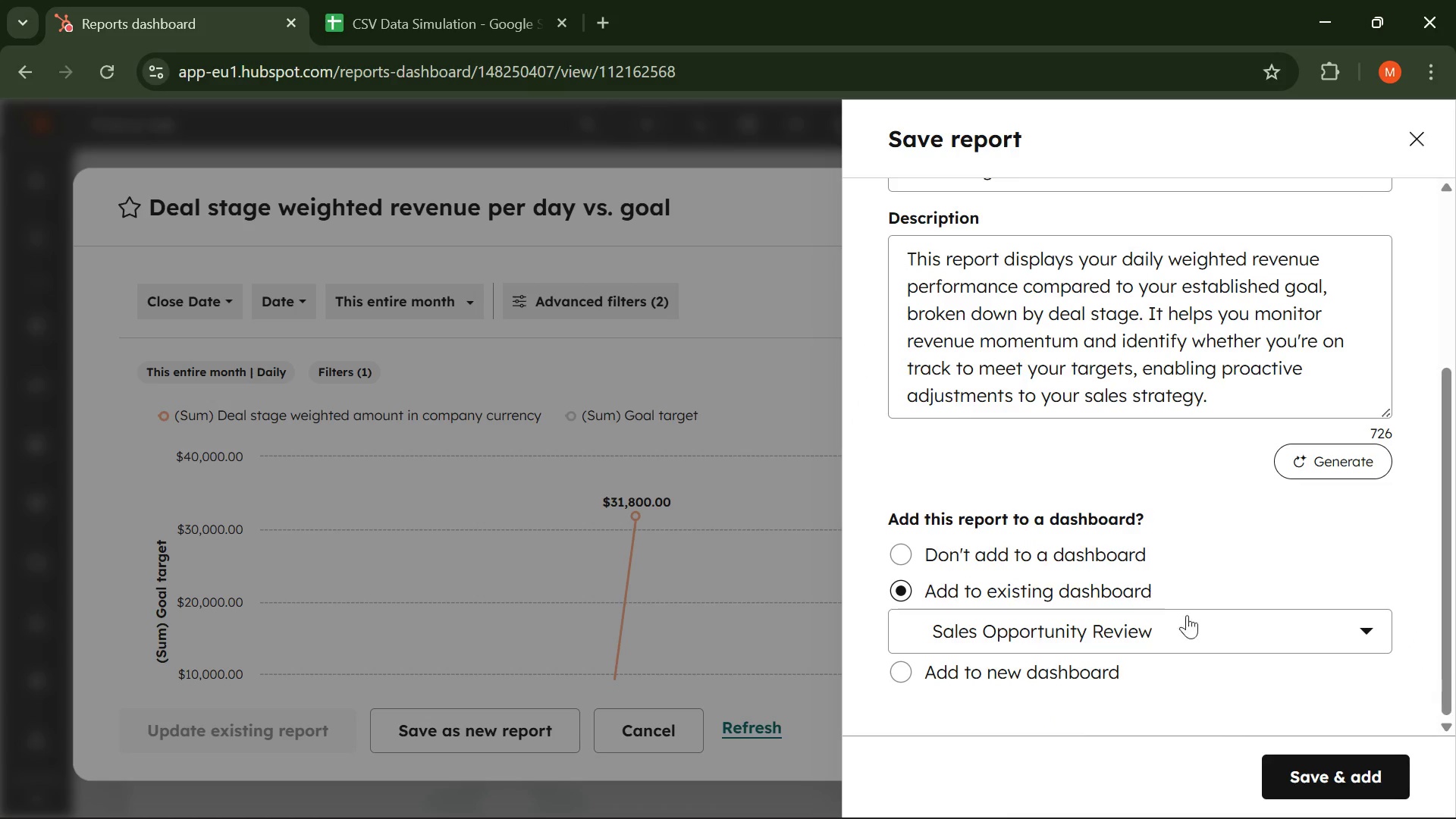 
scroll: coordinate [1260, 520], scroll_direction: down, amount: 2.0
 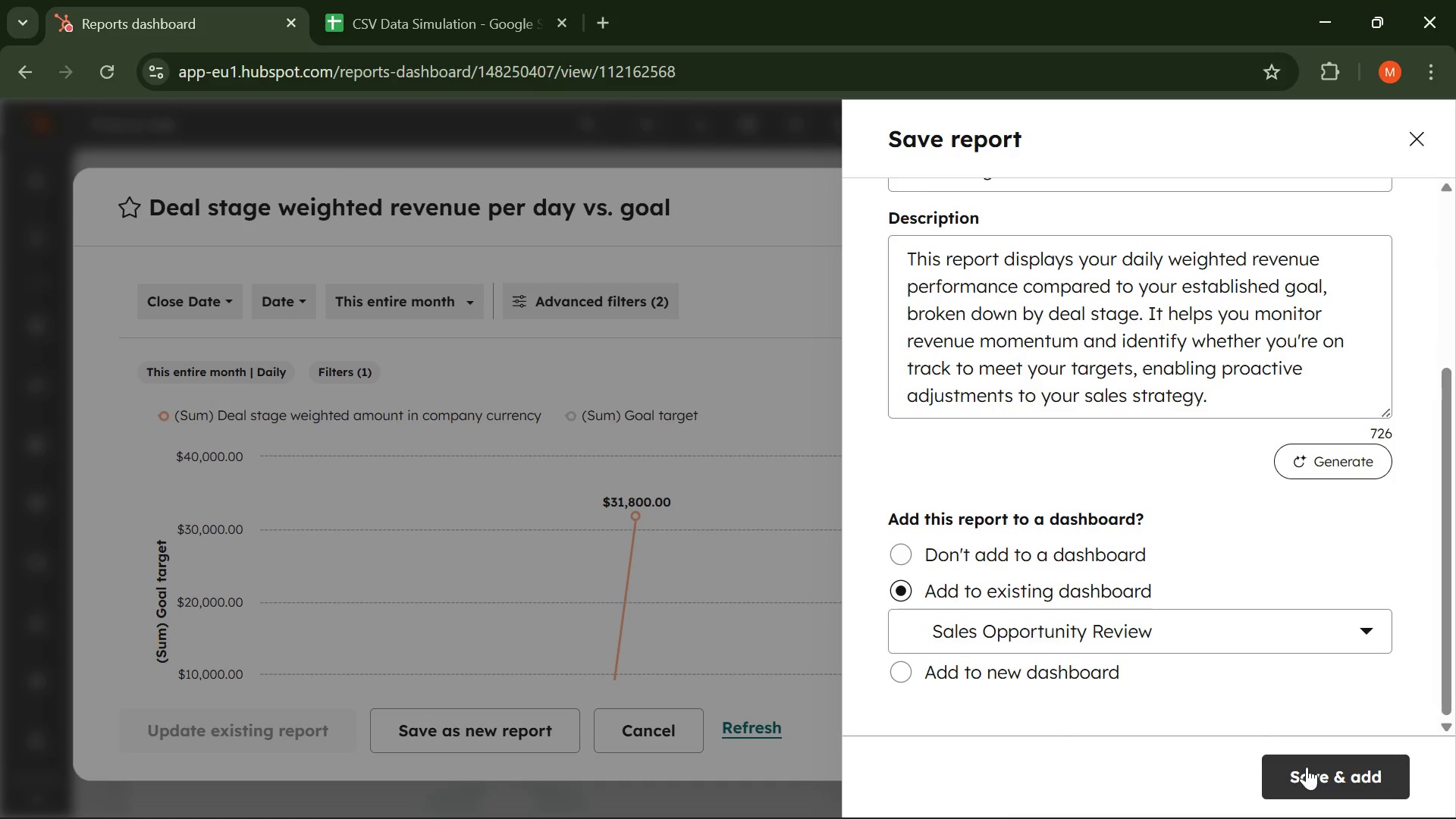 
left_click([1307, 767])
 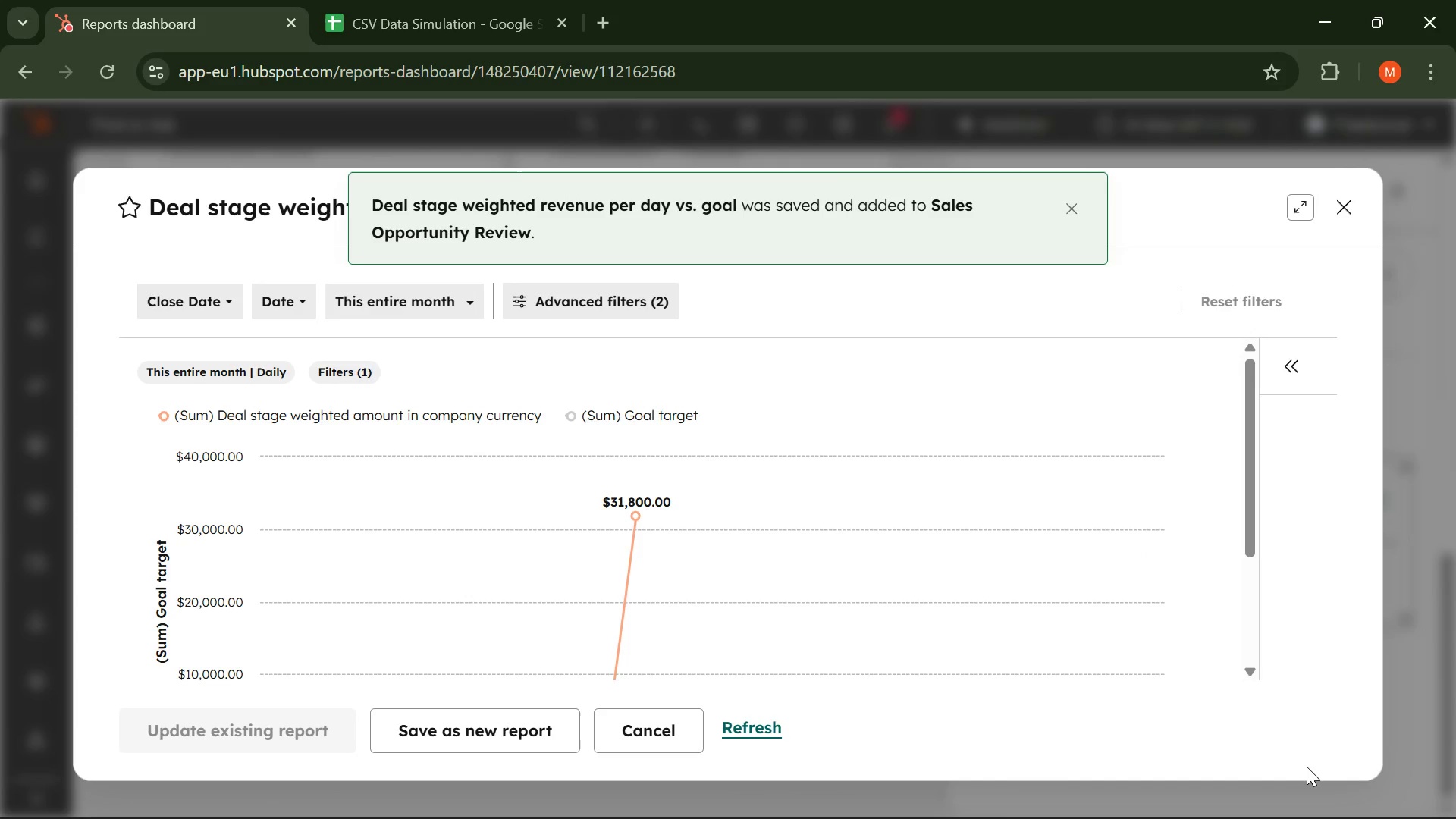 
wait(5.41)
 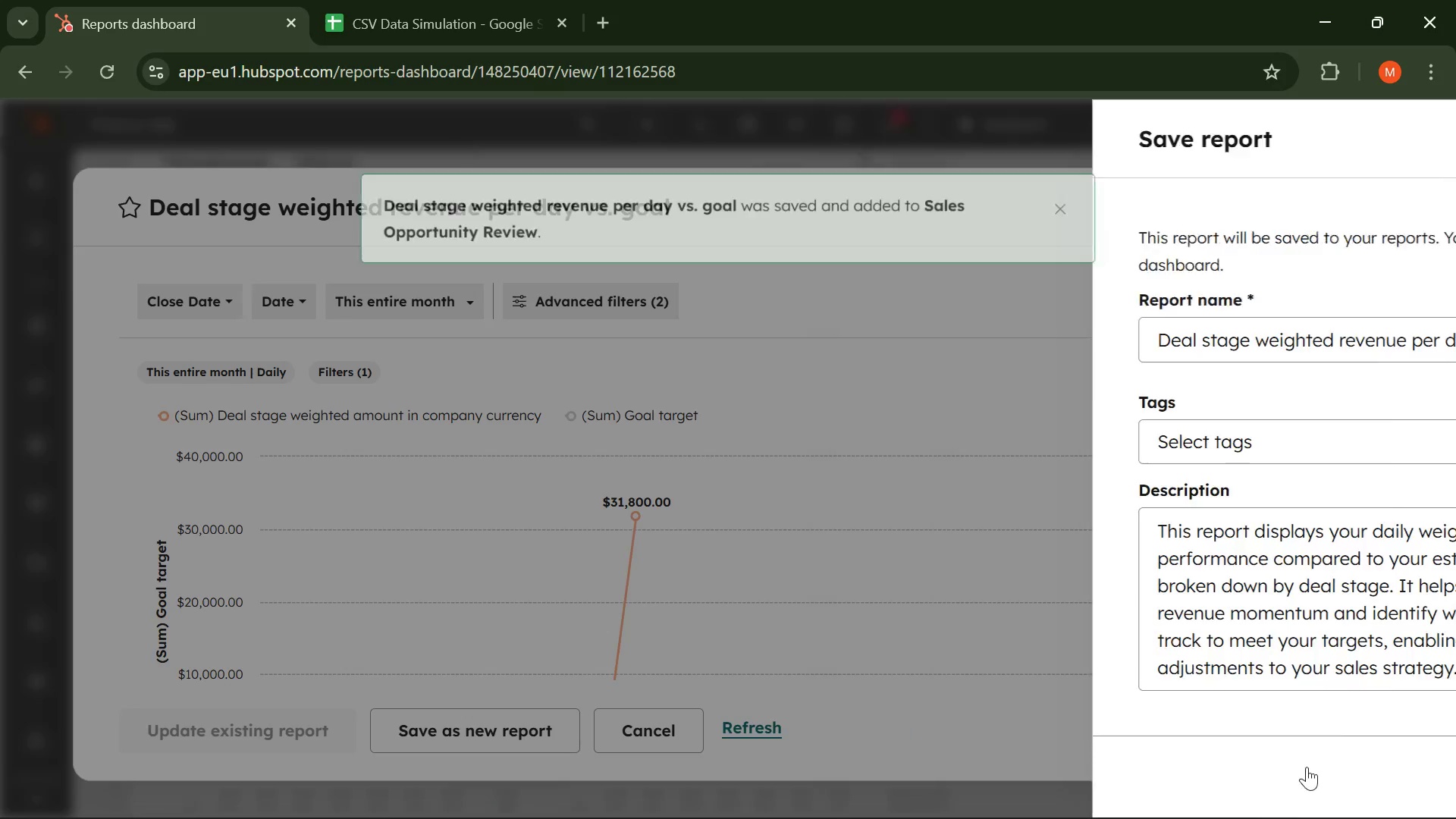 
scroll: coordinate [425, 680], scroll_direction: down, amount: 8.0
 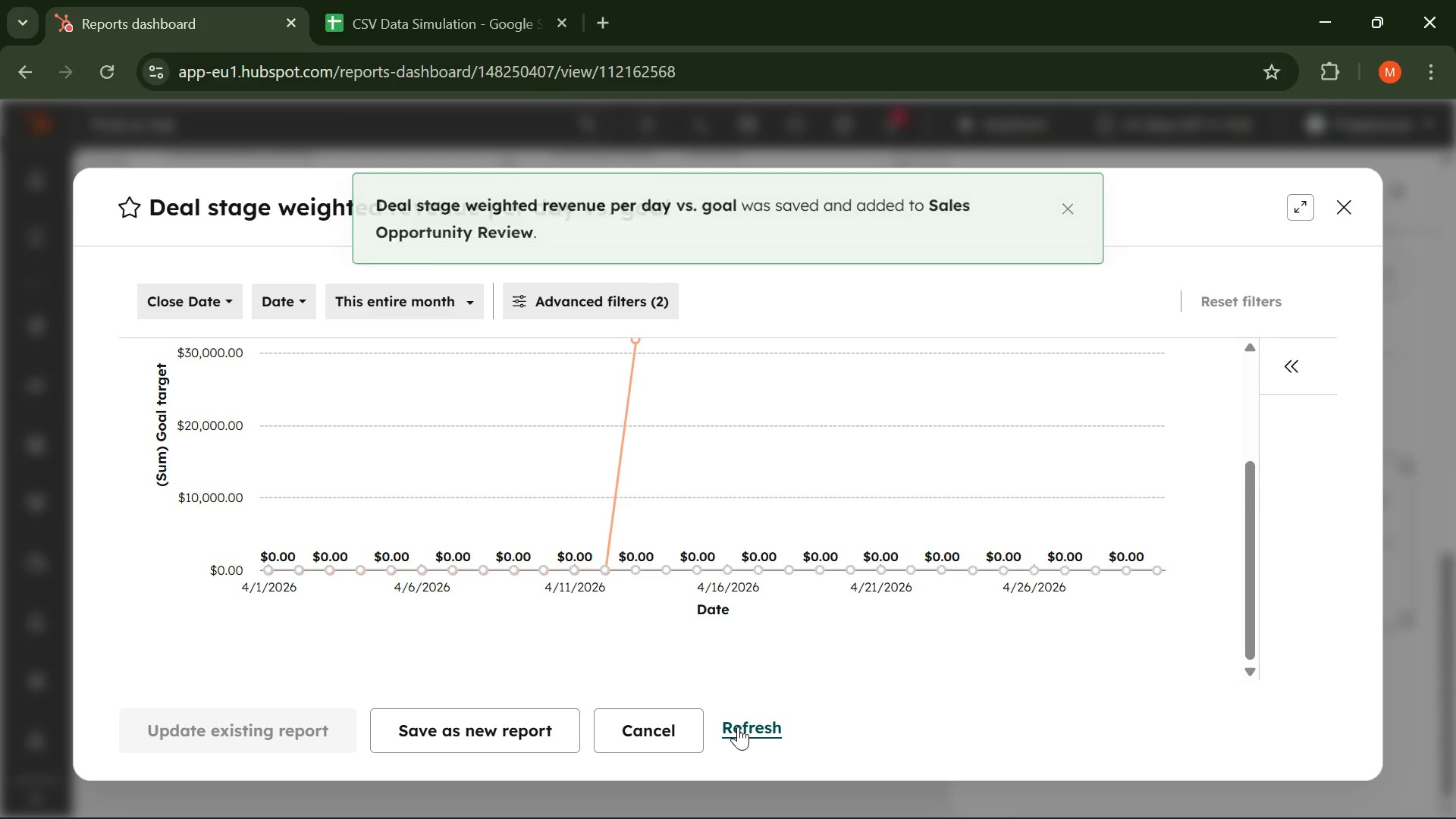 
left_click([738, 726])
 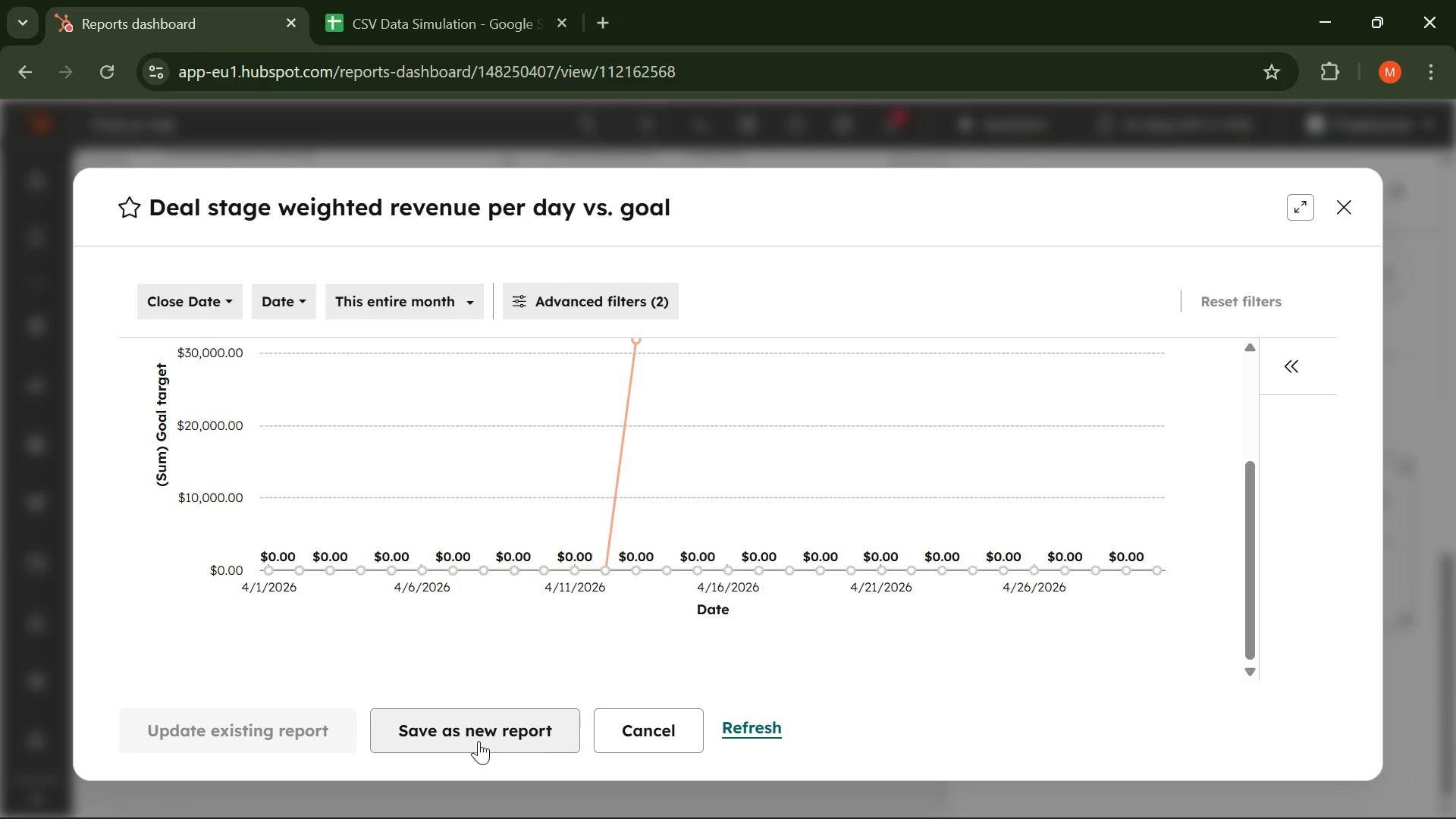 
left_click([479, 741])
 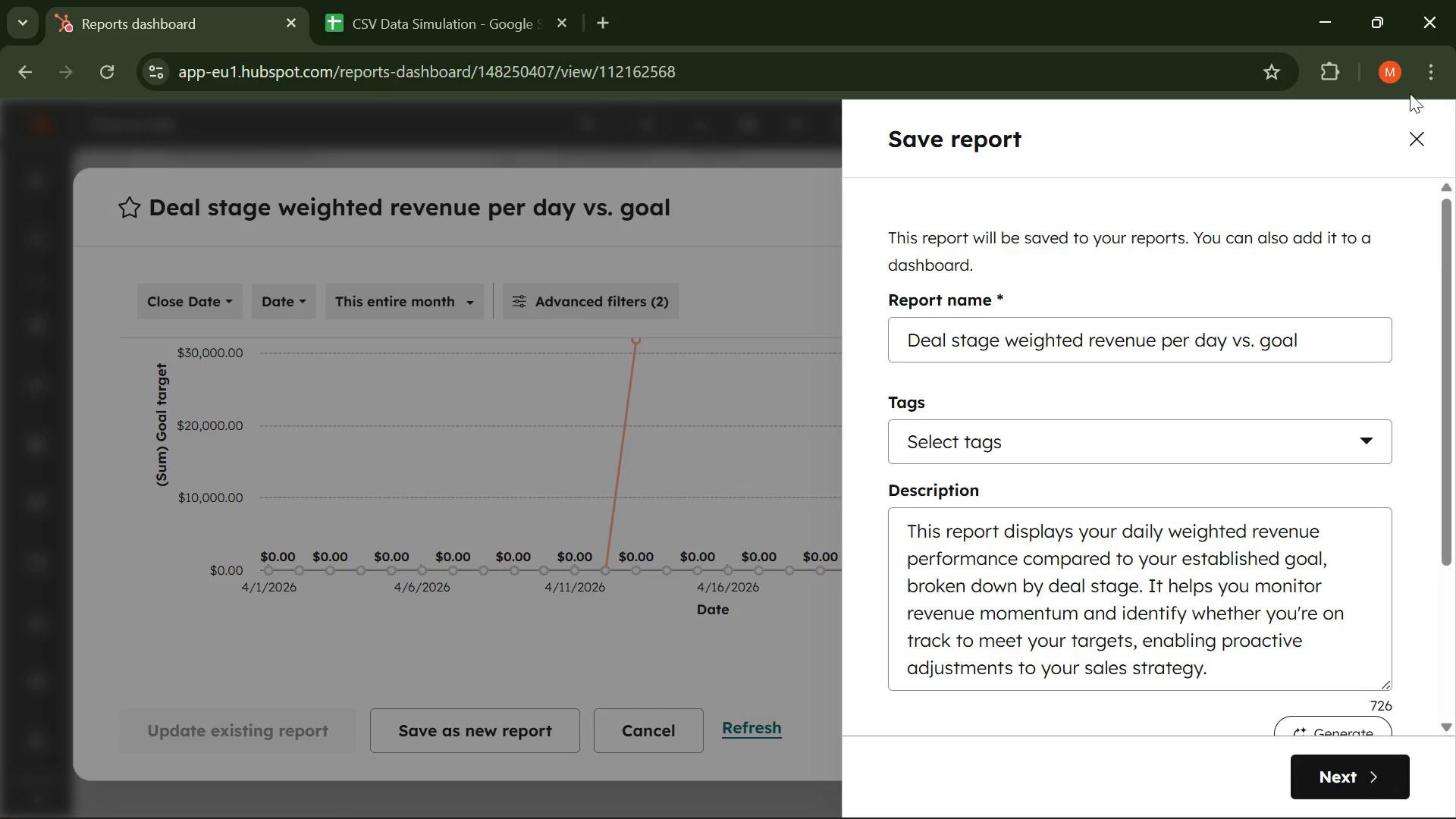 
left_click([1416, 145])
 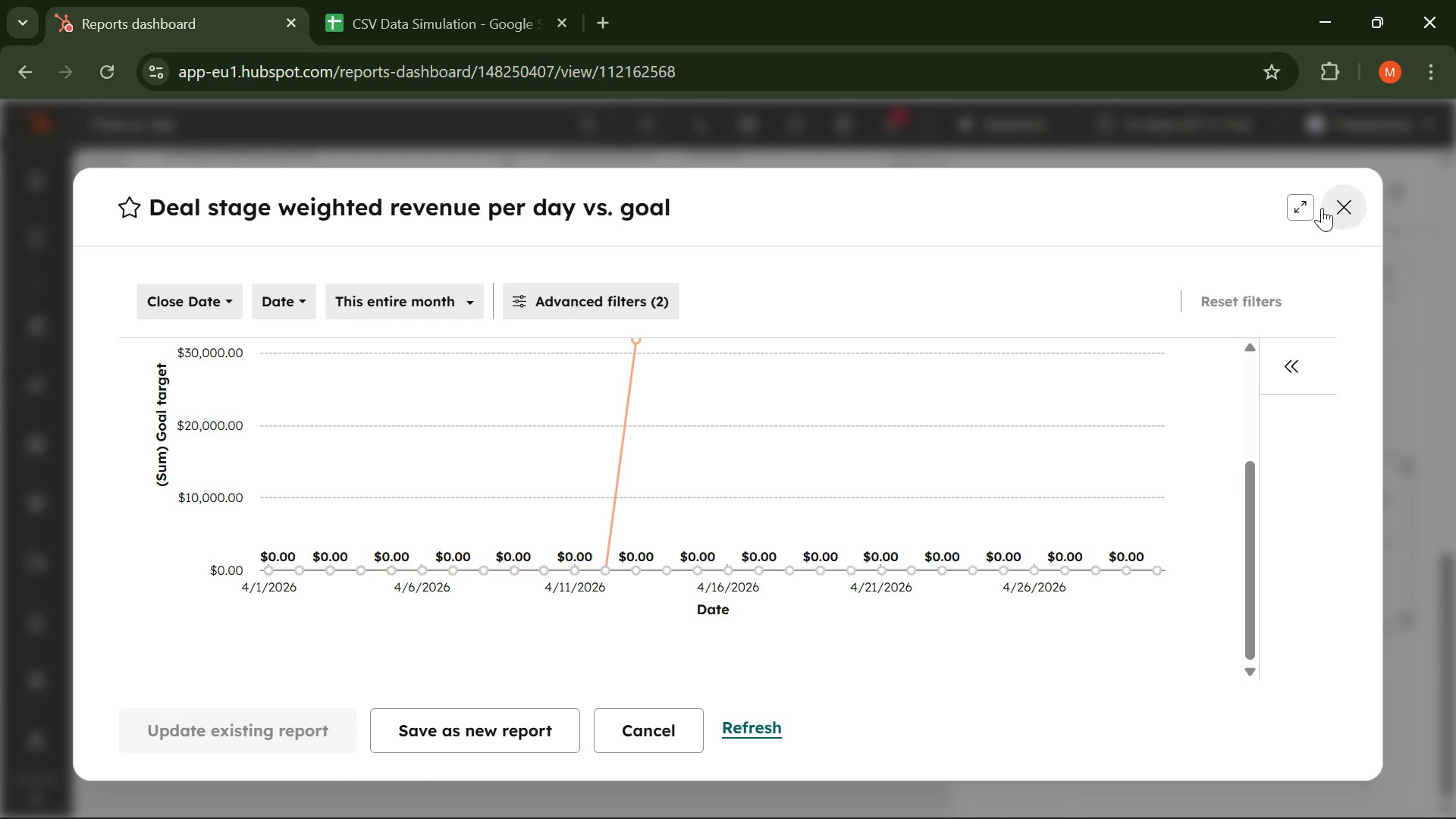 
left_click([1322, 208])
 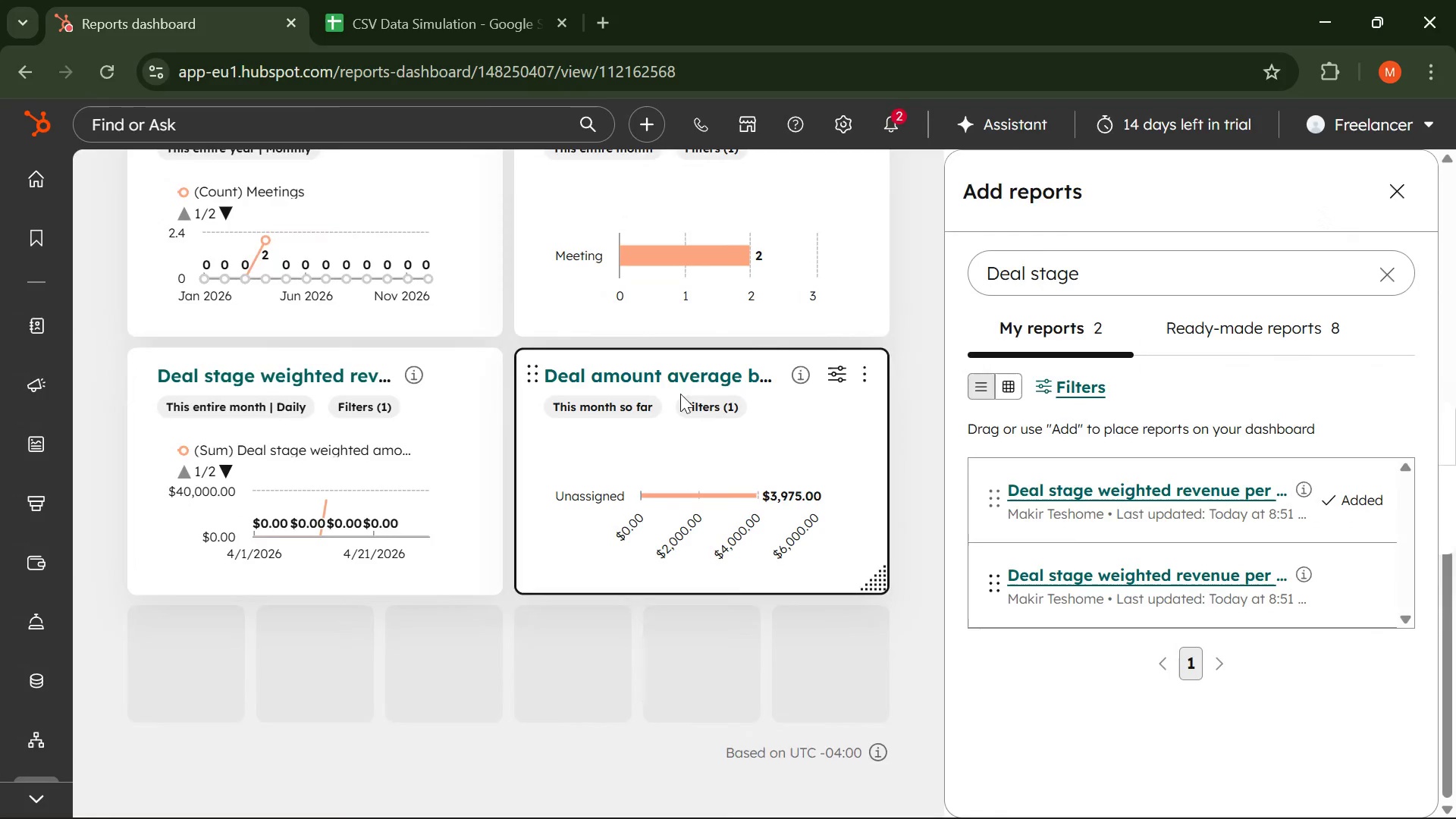 
scroll: coordinate [667, 343], scroll_direction: up, amount: 13.0
 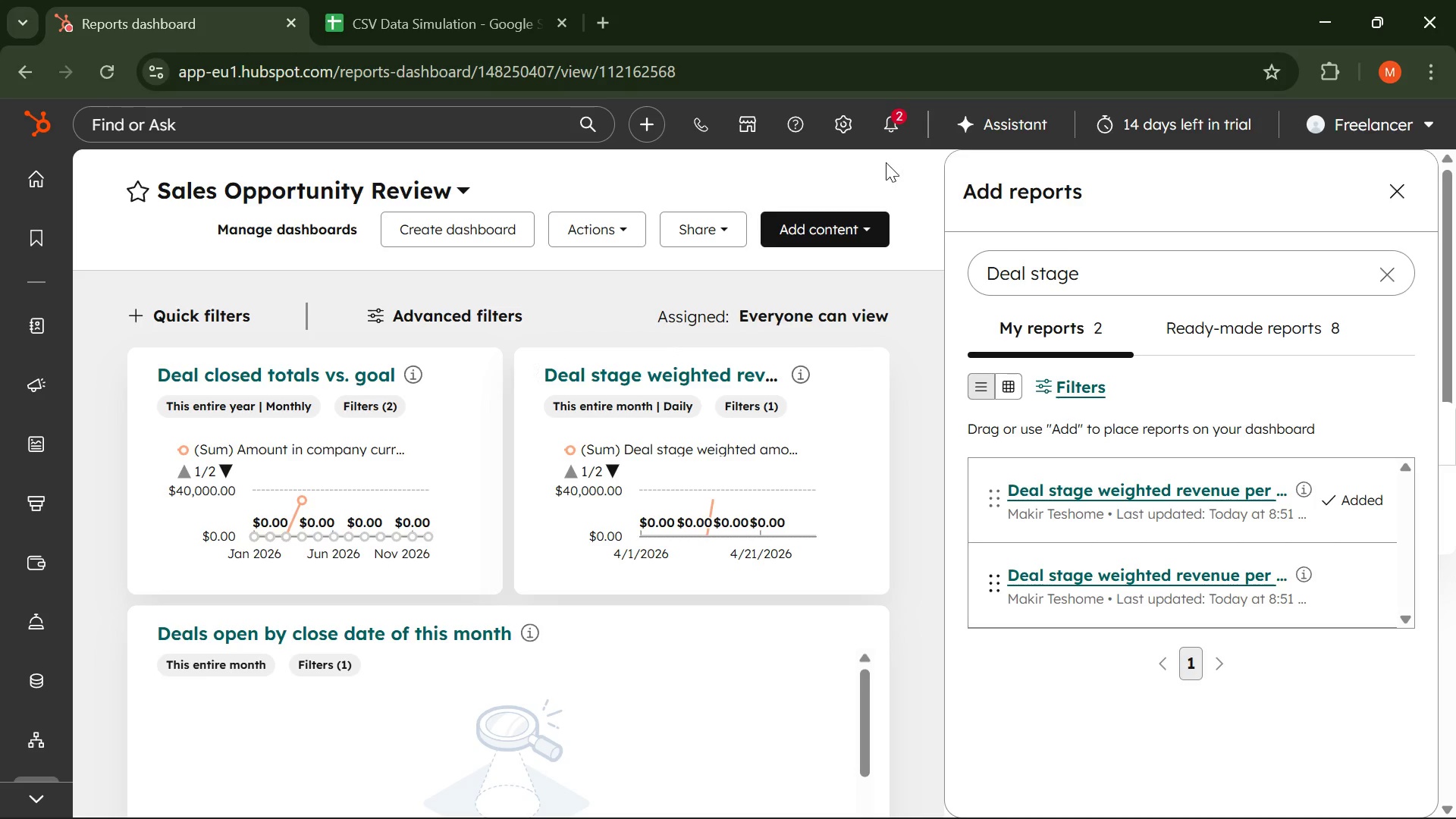 
wait(29.73)
 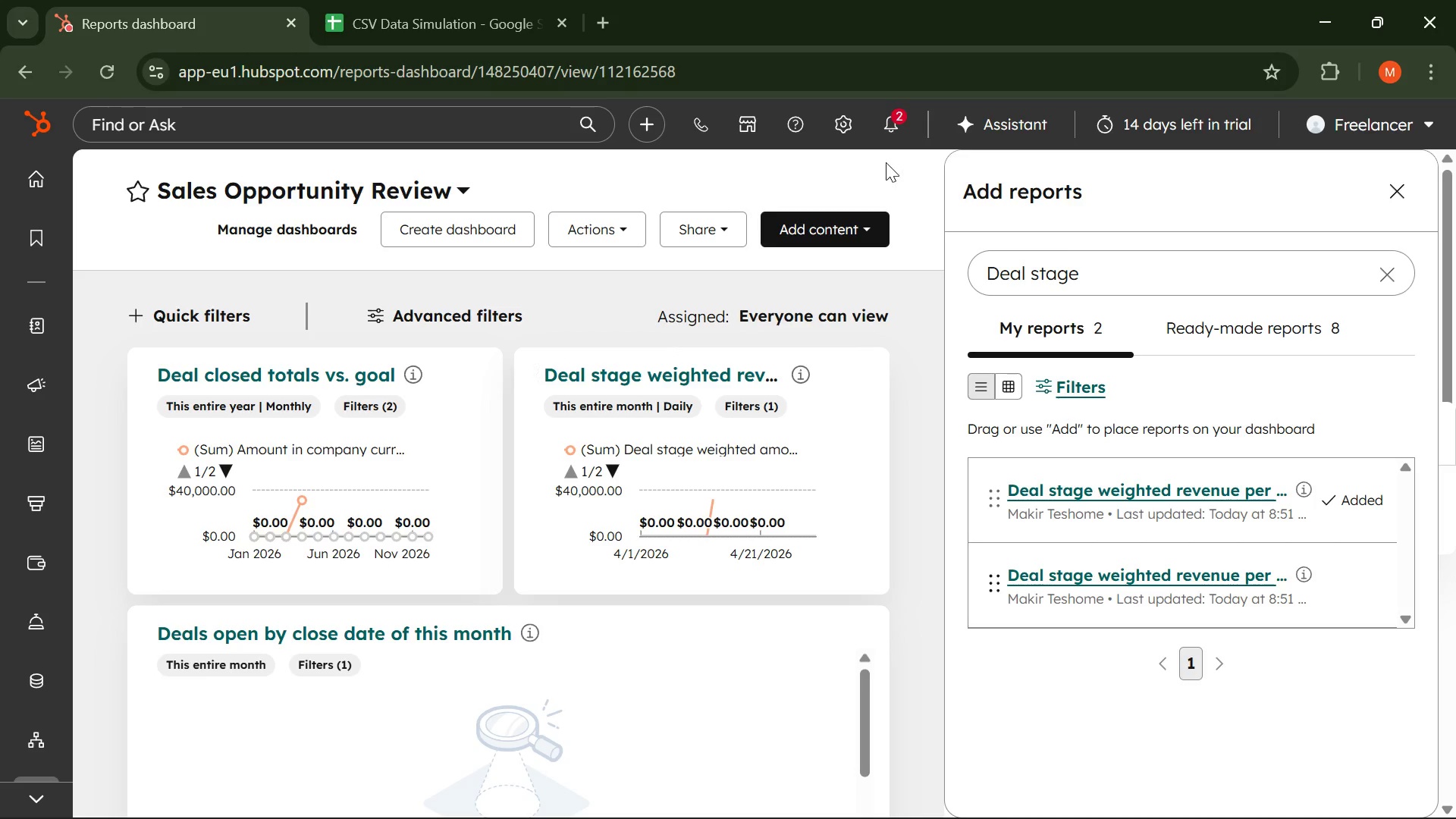 
left_click([1390, 196])
 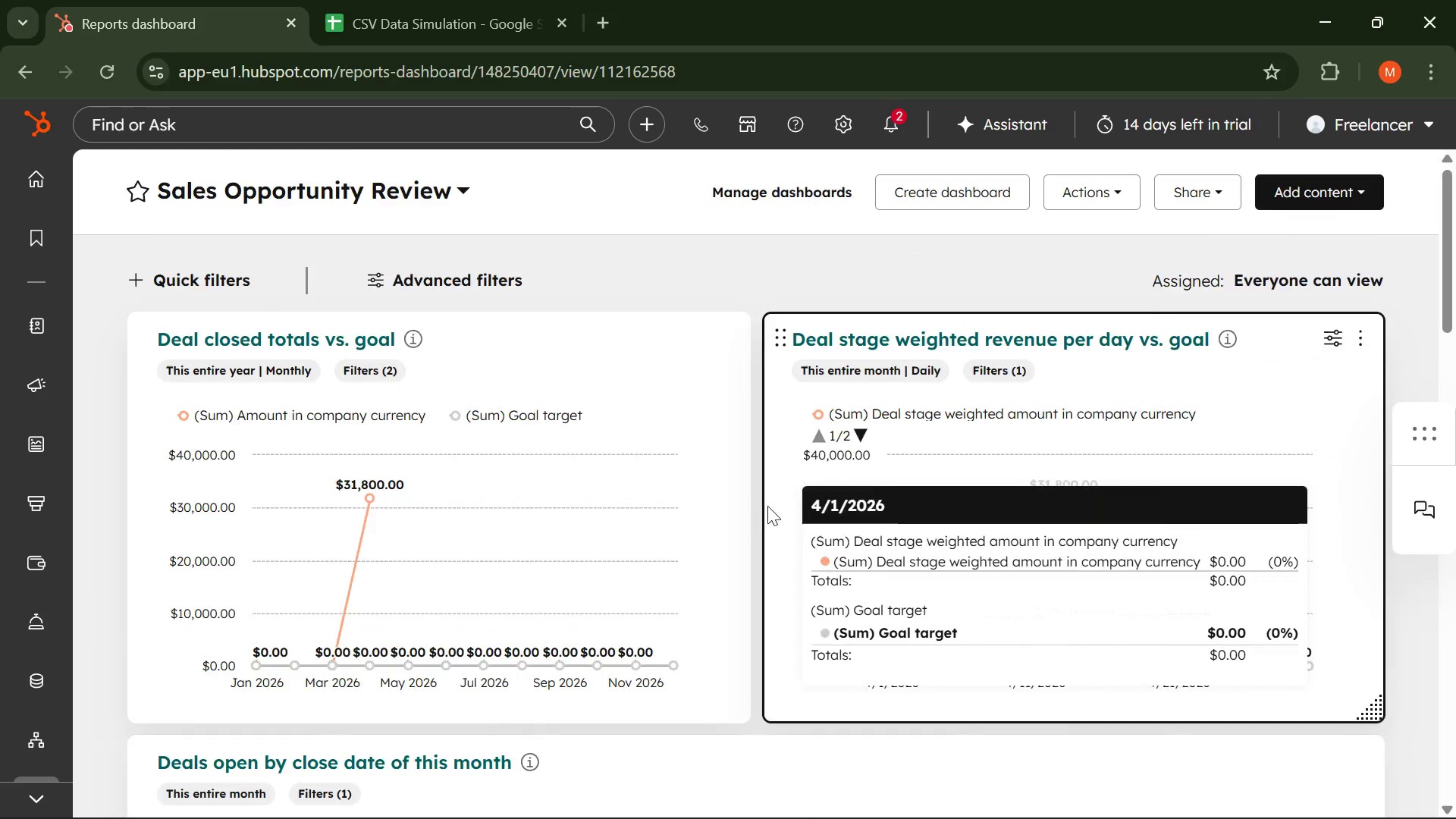 
scroll: coordinate [752, 514], scroll_direction: down, amount: 10.0
 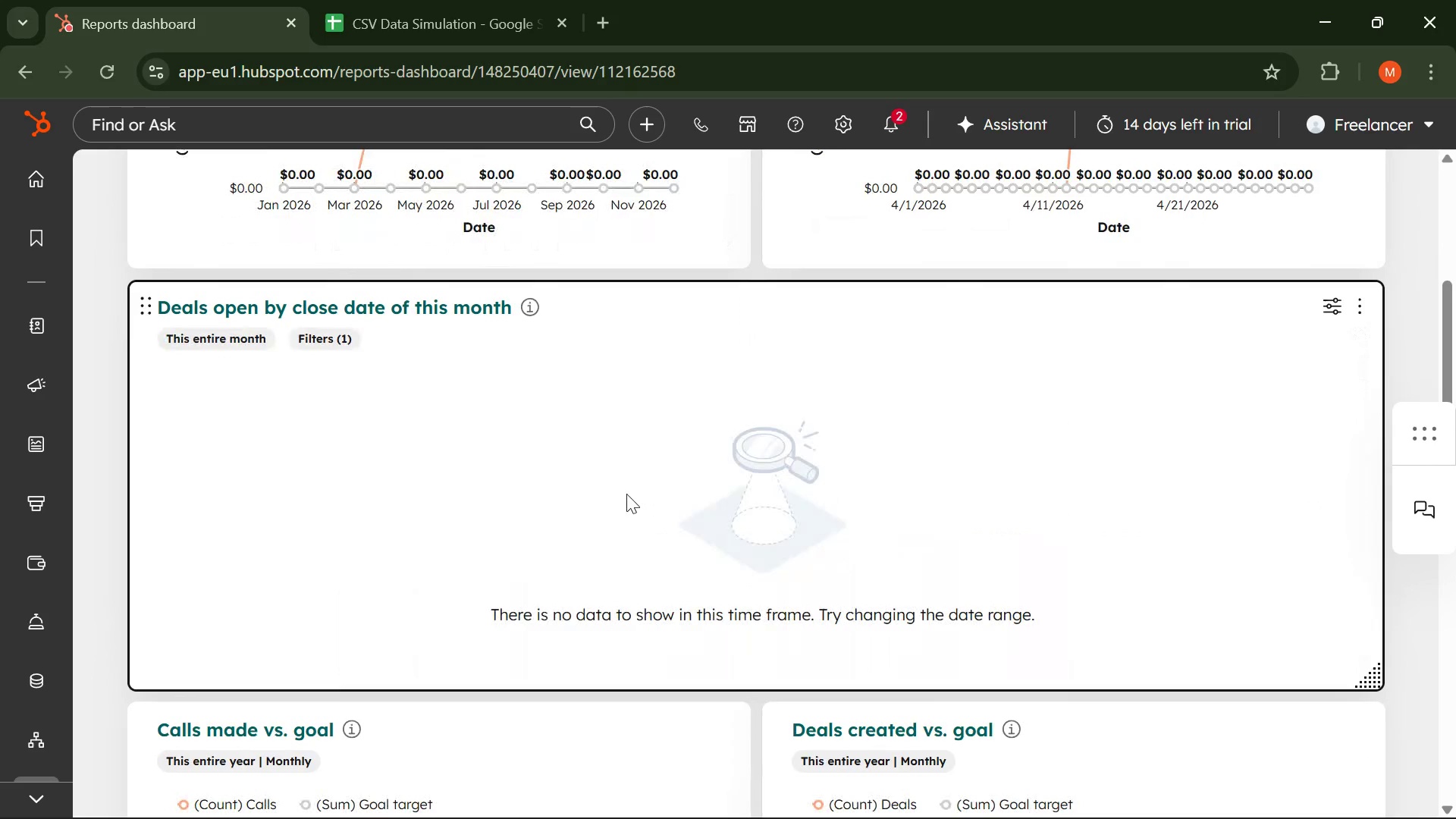 
scroll: coordinate [626, 494], scroll_direction: none, amount: 0.0
 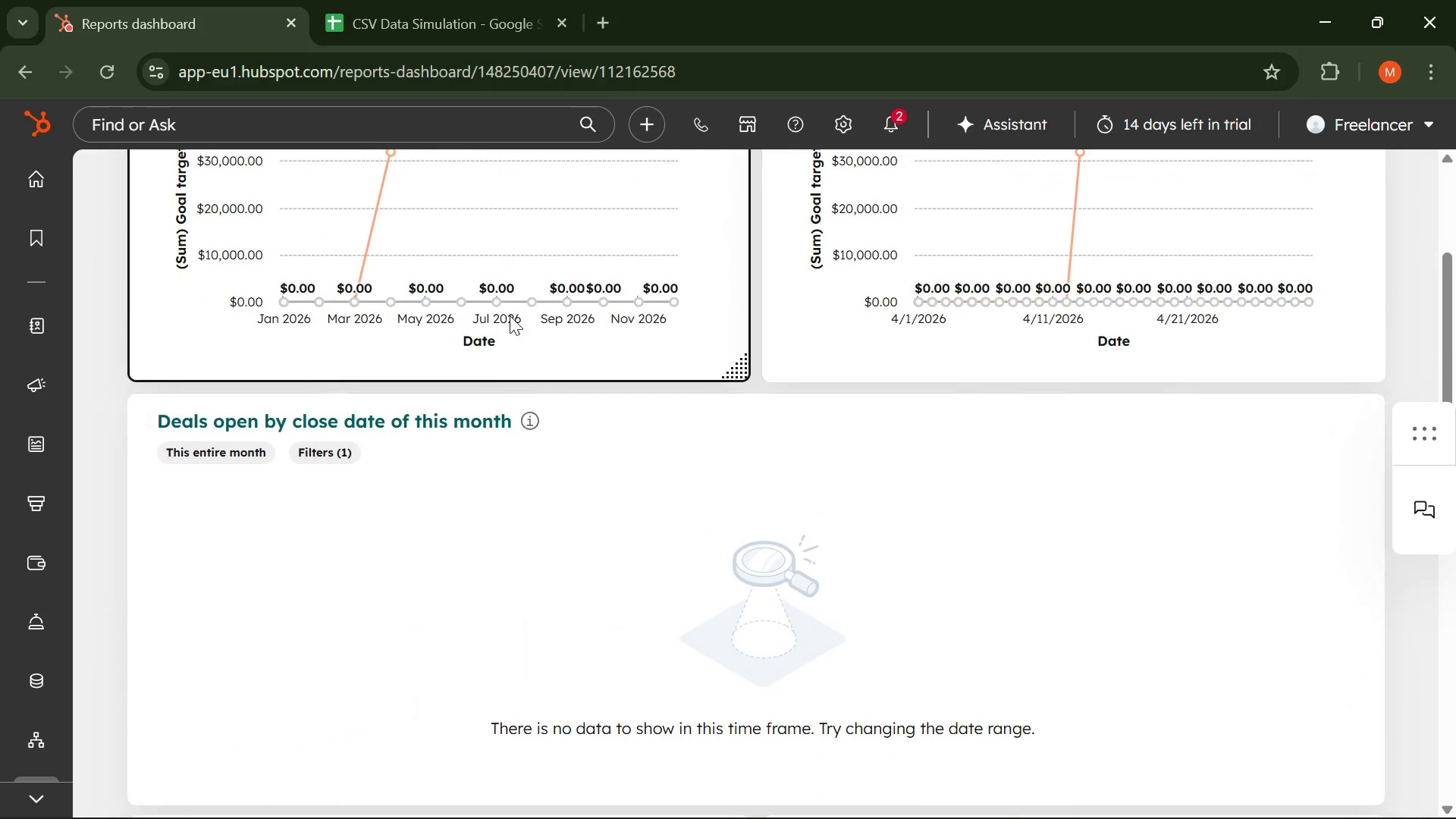 
scroll: coordinate [493, 498], scroll_direction: down, amount: 13.0
 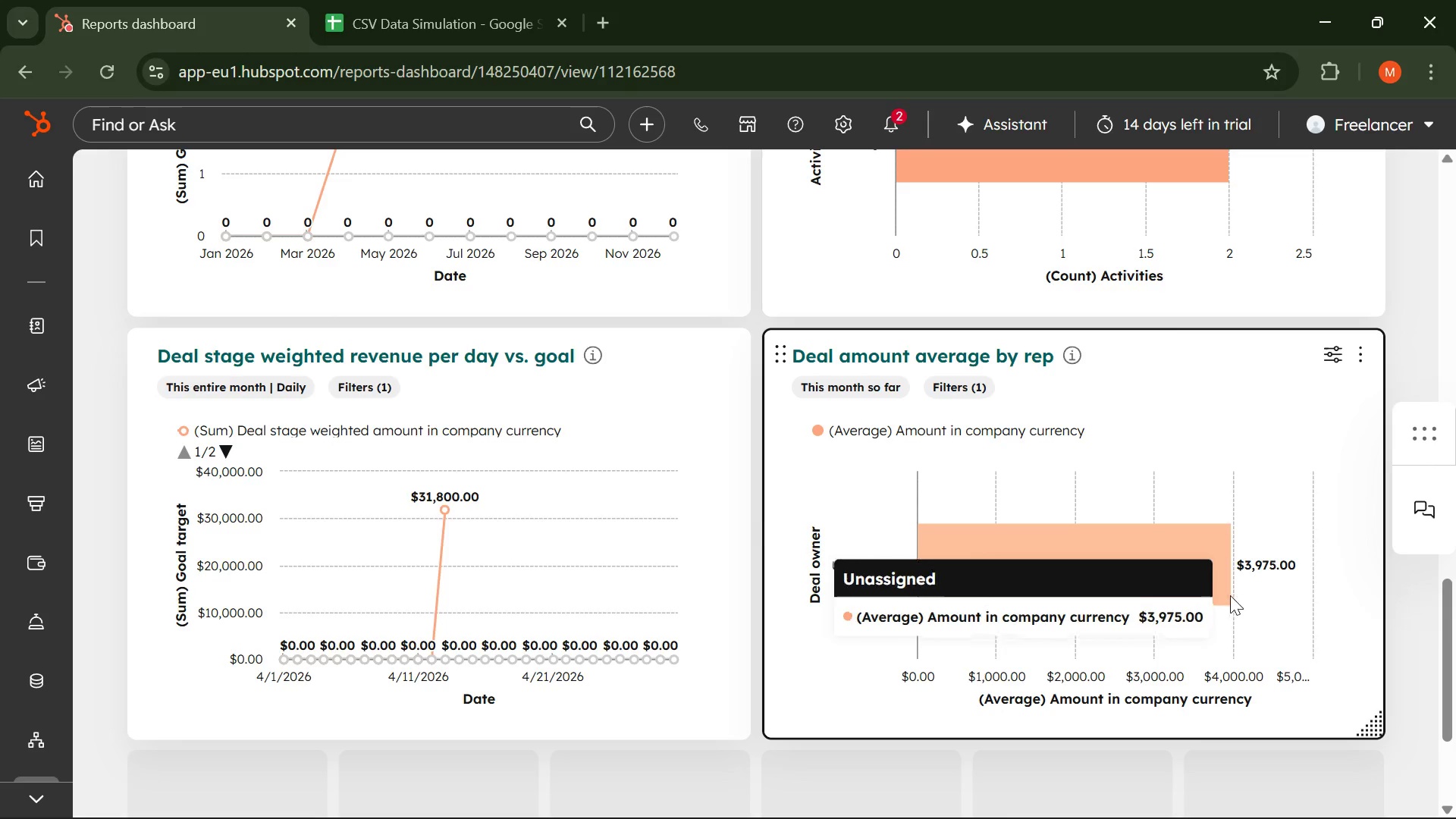 
scroll: coordinate [1390, 272], scroll_direction: up, amount: 5.0
 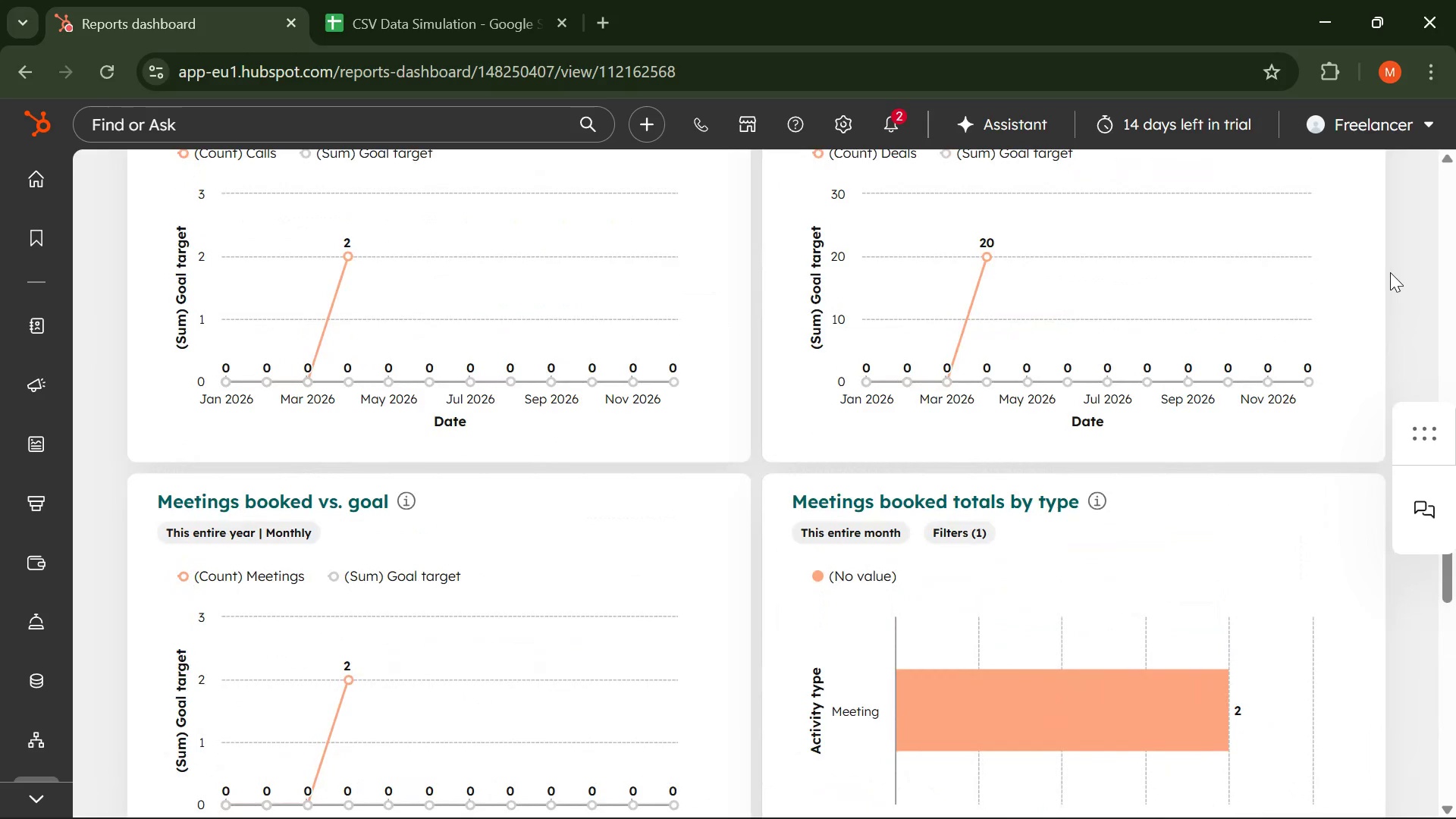 
wait(12.0)
 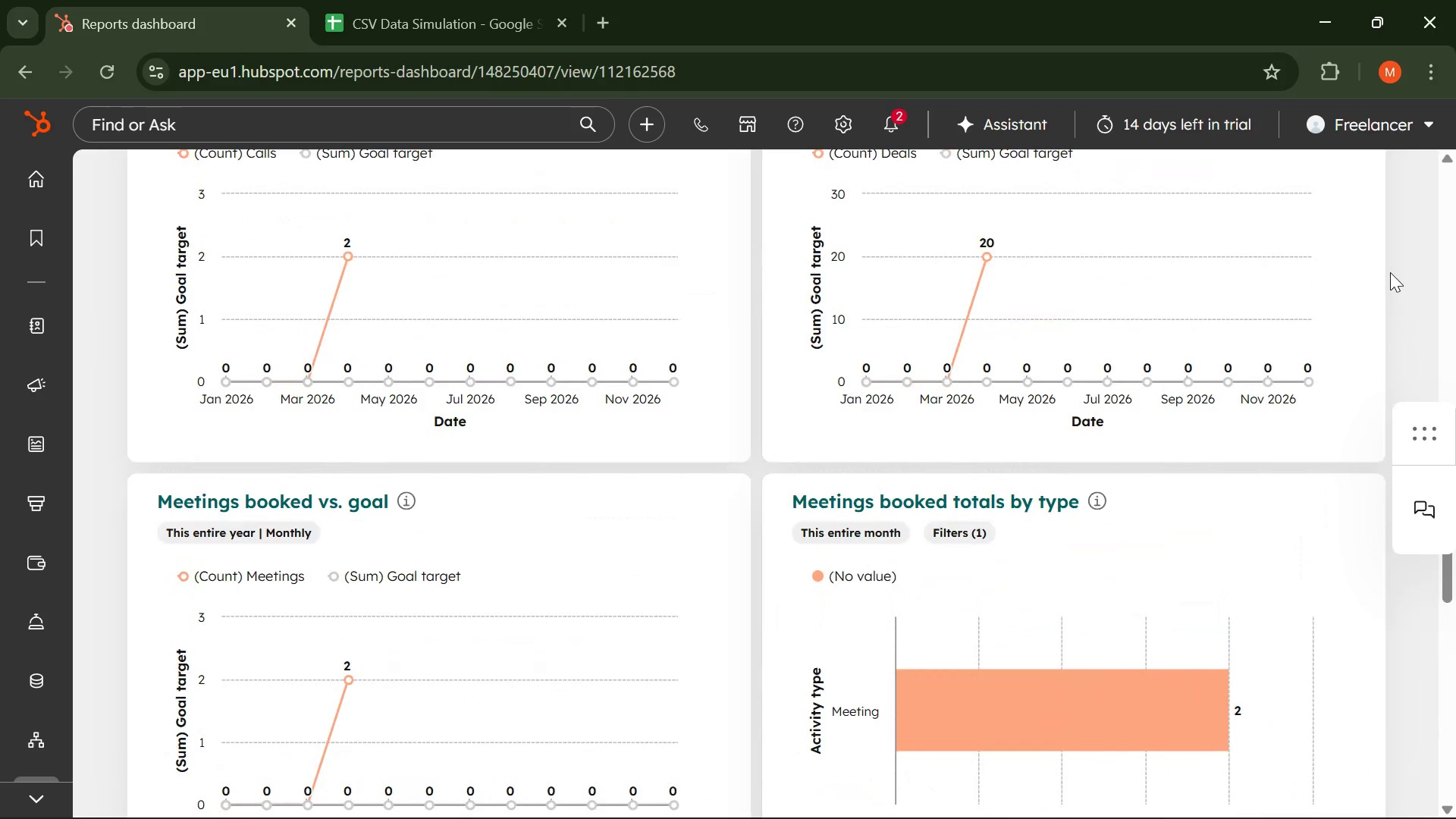 
scroll: coordinate [1410, 256], scroll_direction: down, amount: 9.0
 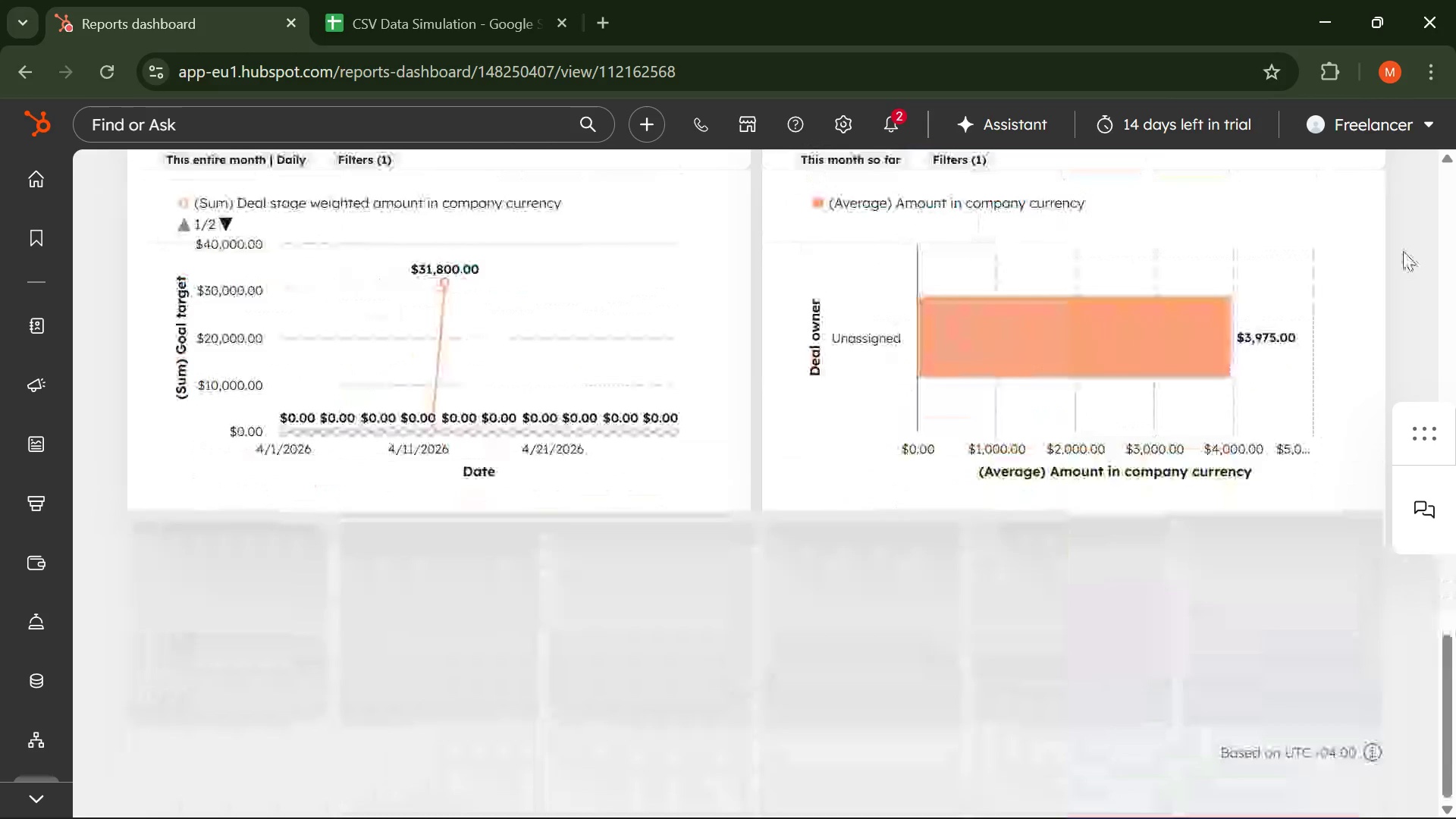 
wait(53.92)
 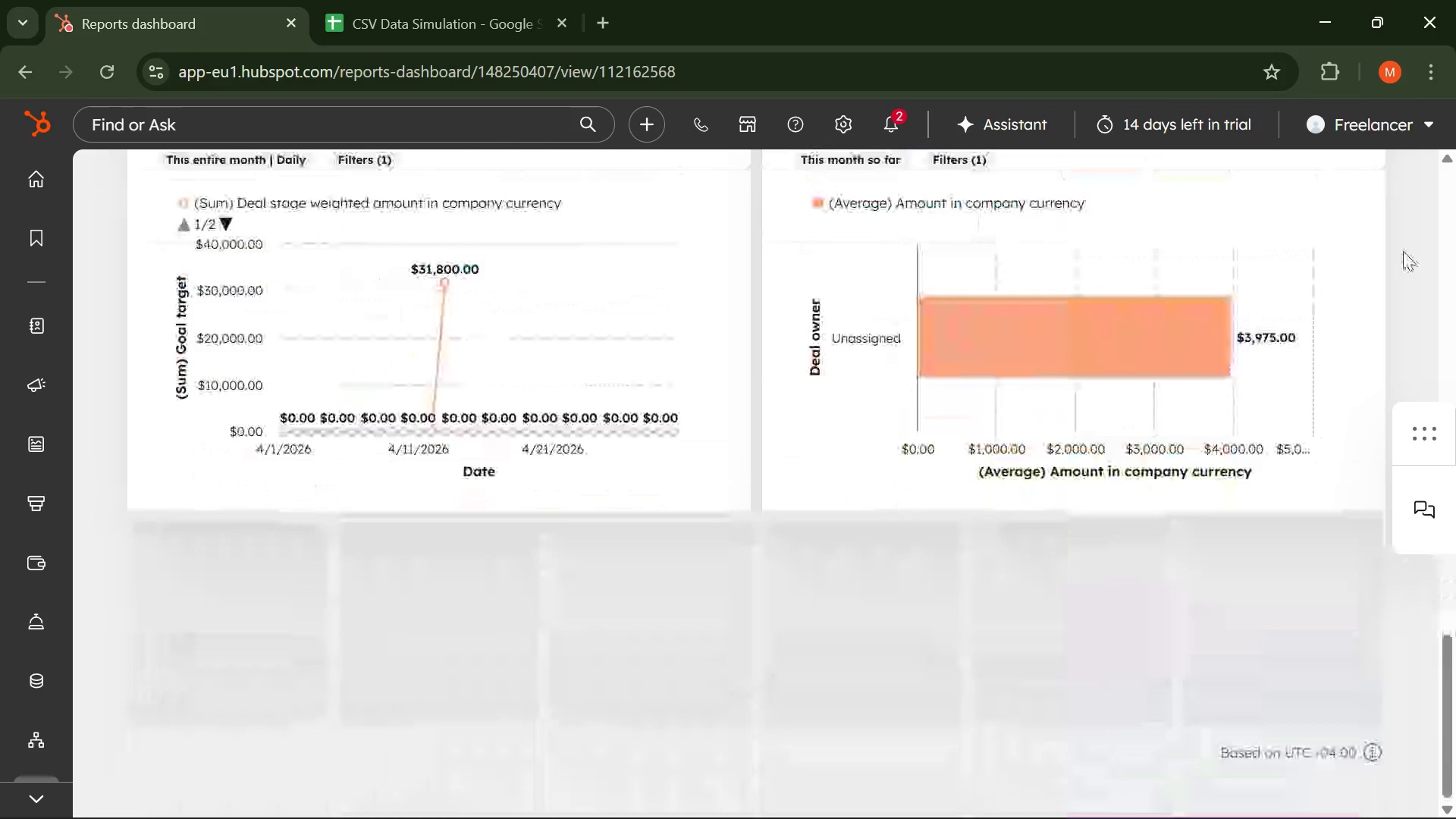 
left_click([161, 328])
 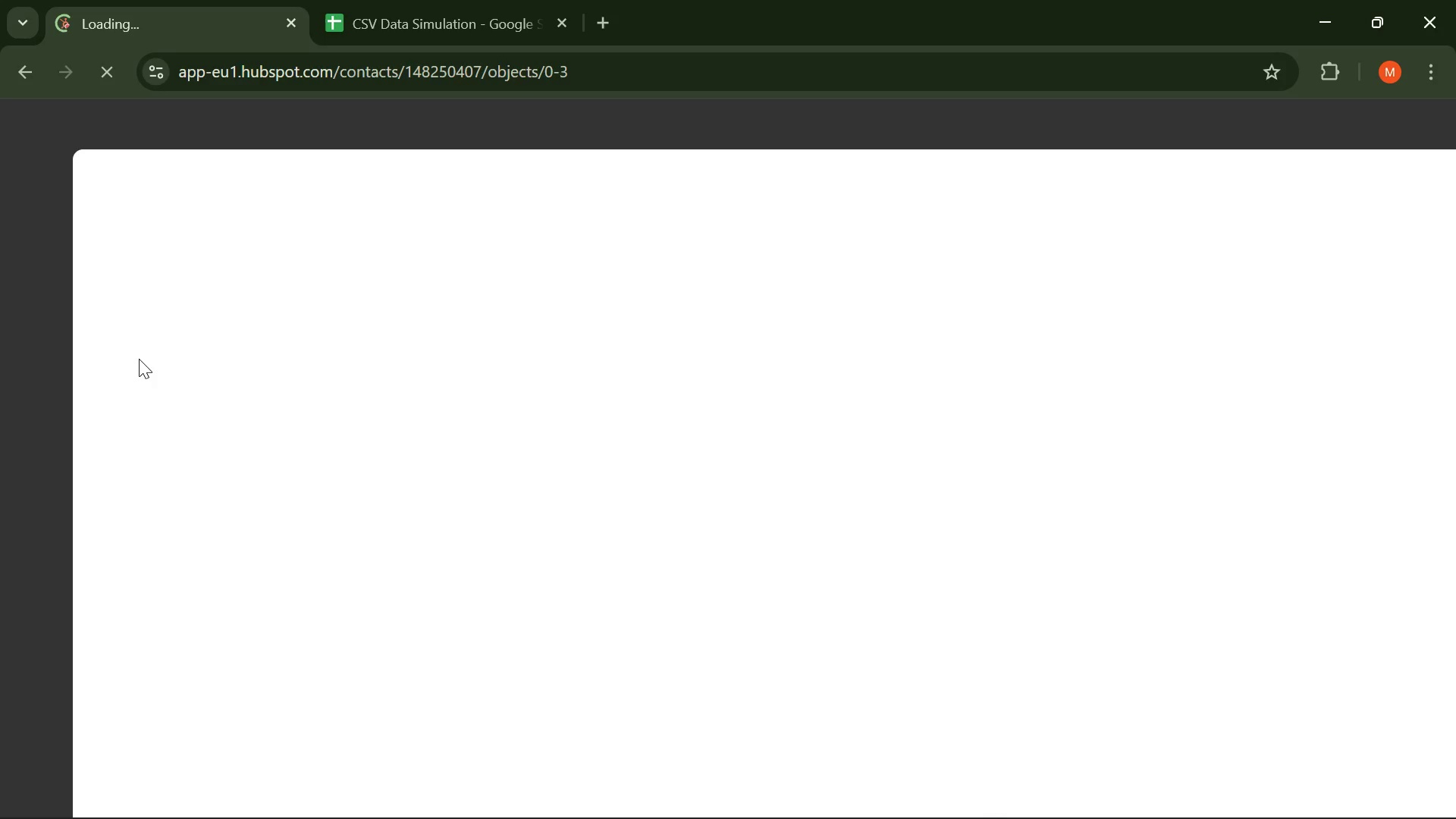 
wait(28.0)
 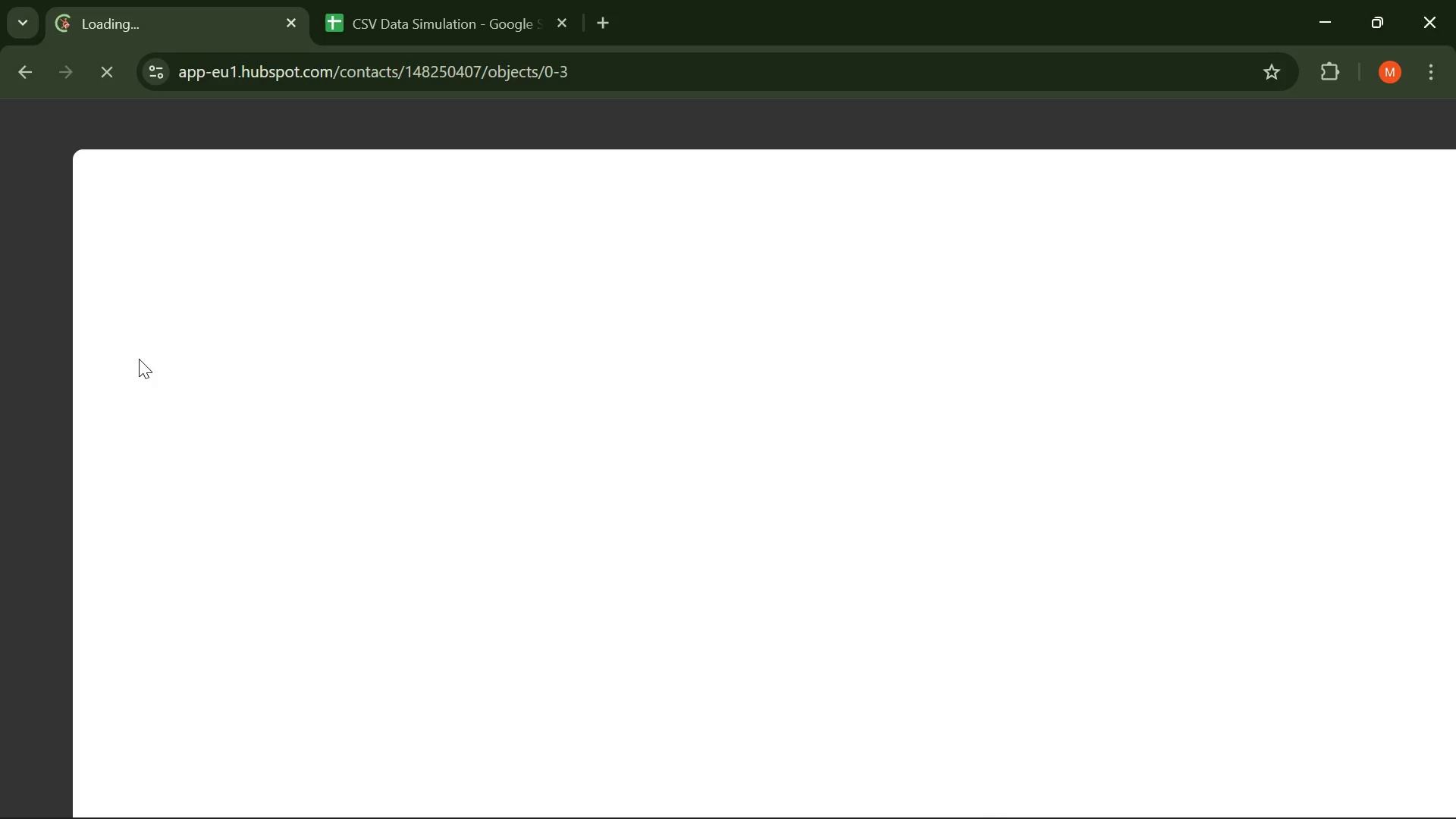 
left_click([371, 33])
 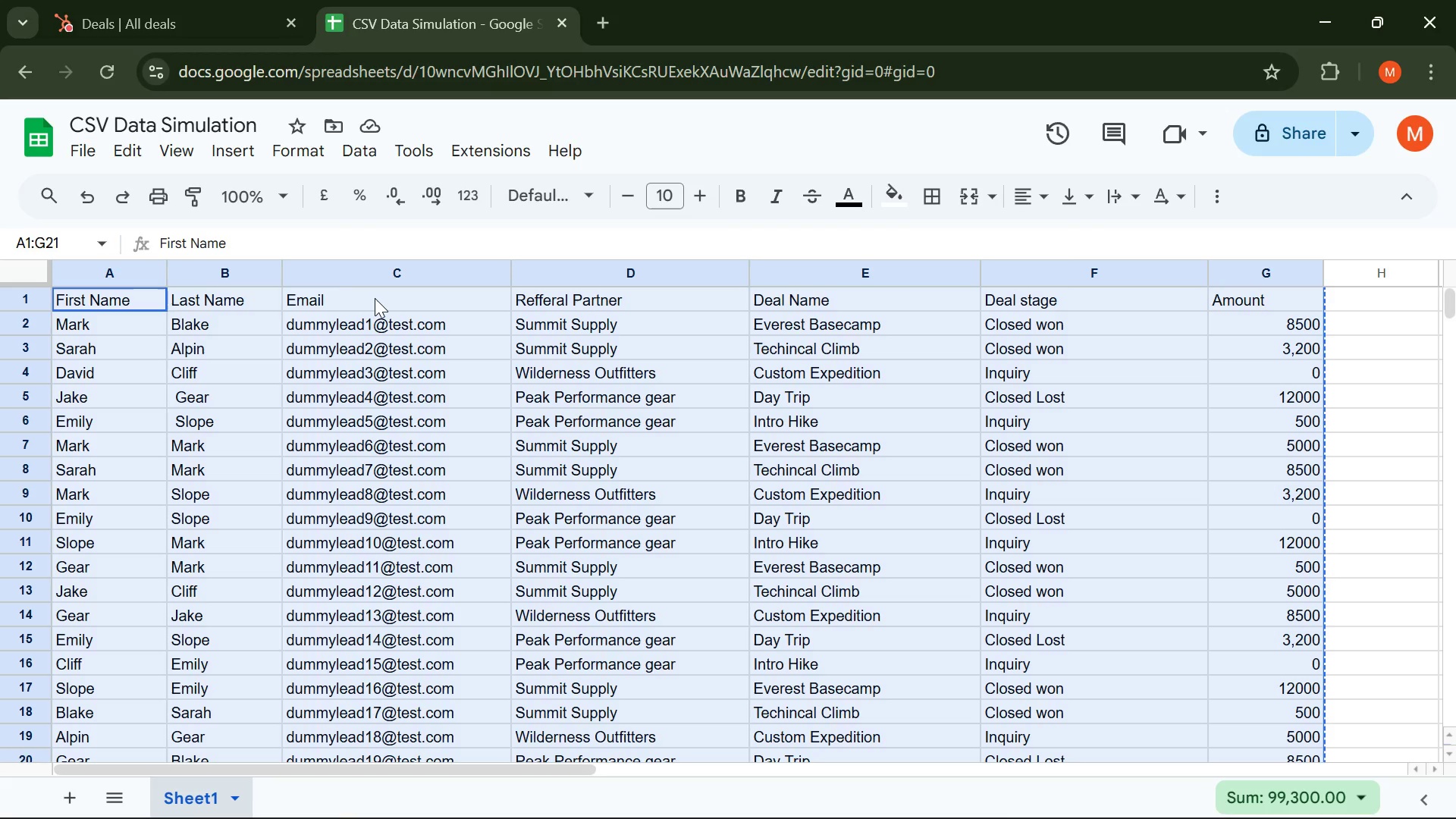 
left_click([463, 332])
 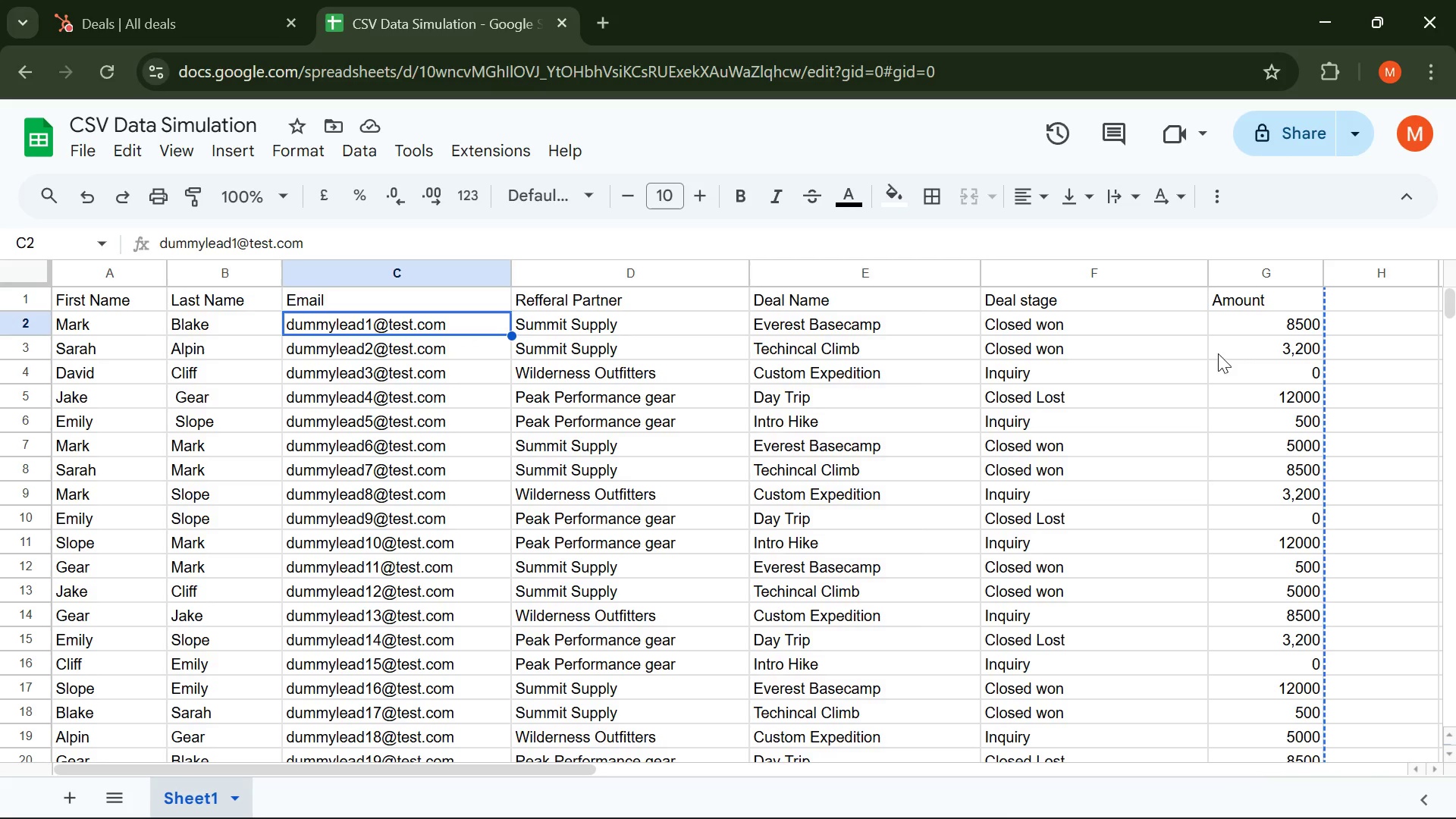 
wait(6.42)
 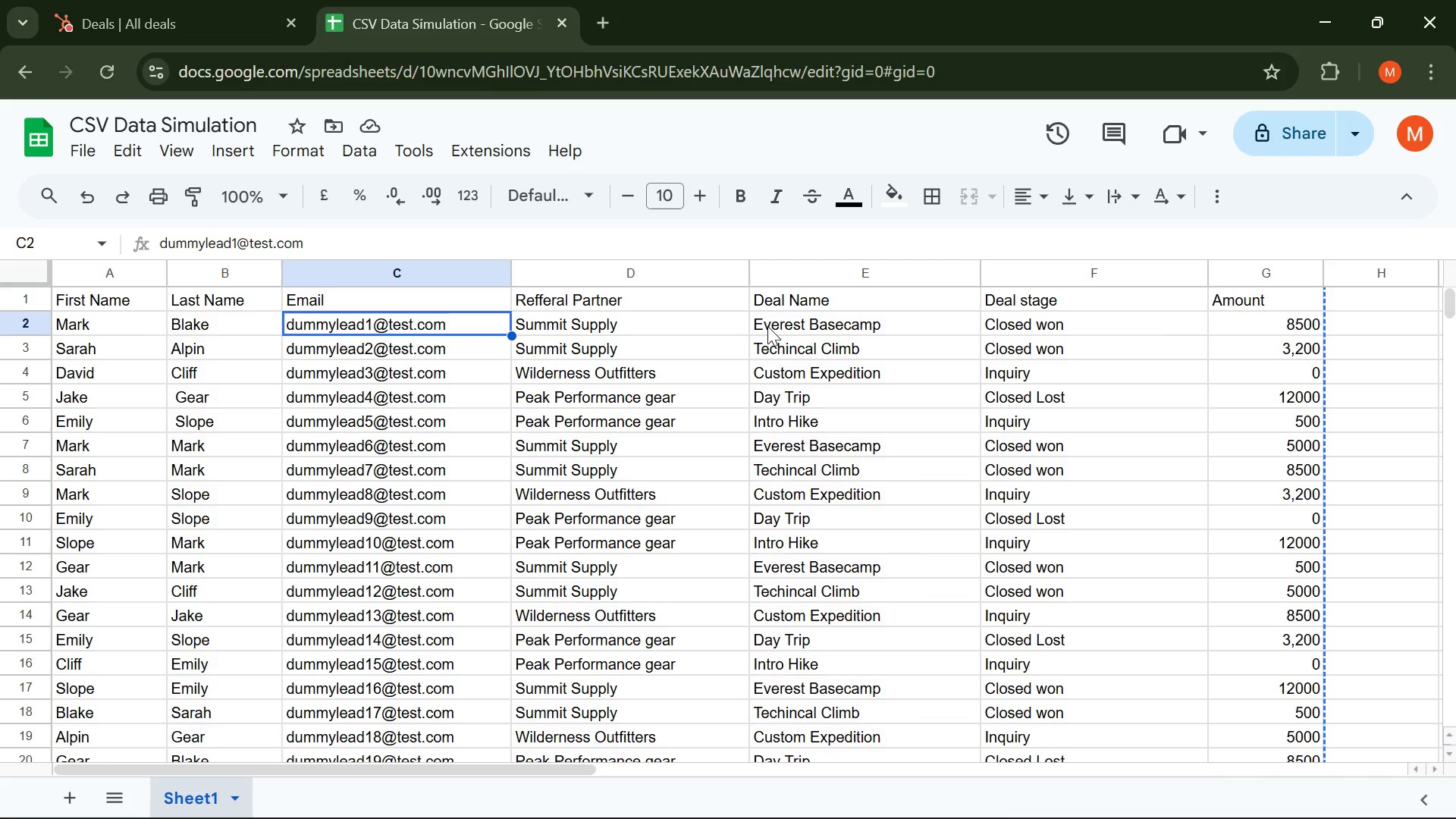 
left_click_drag(start_coordinate=[282, 762], to_coordinate=[662, 783])
 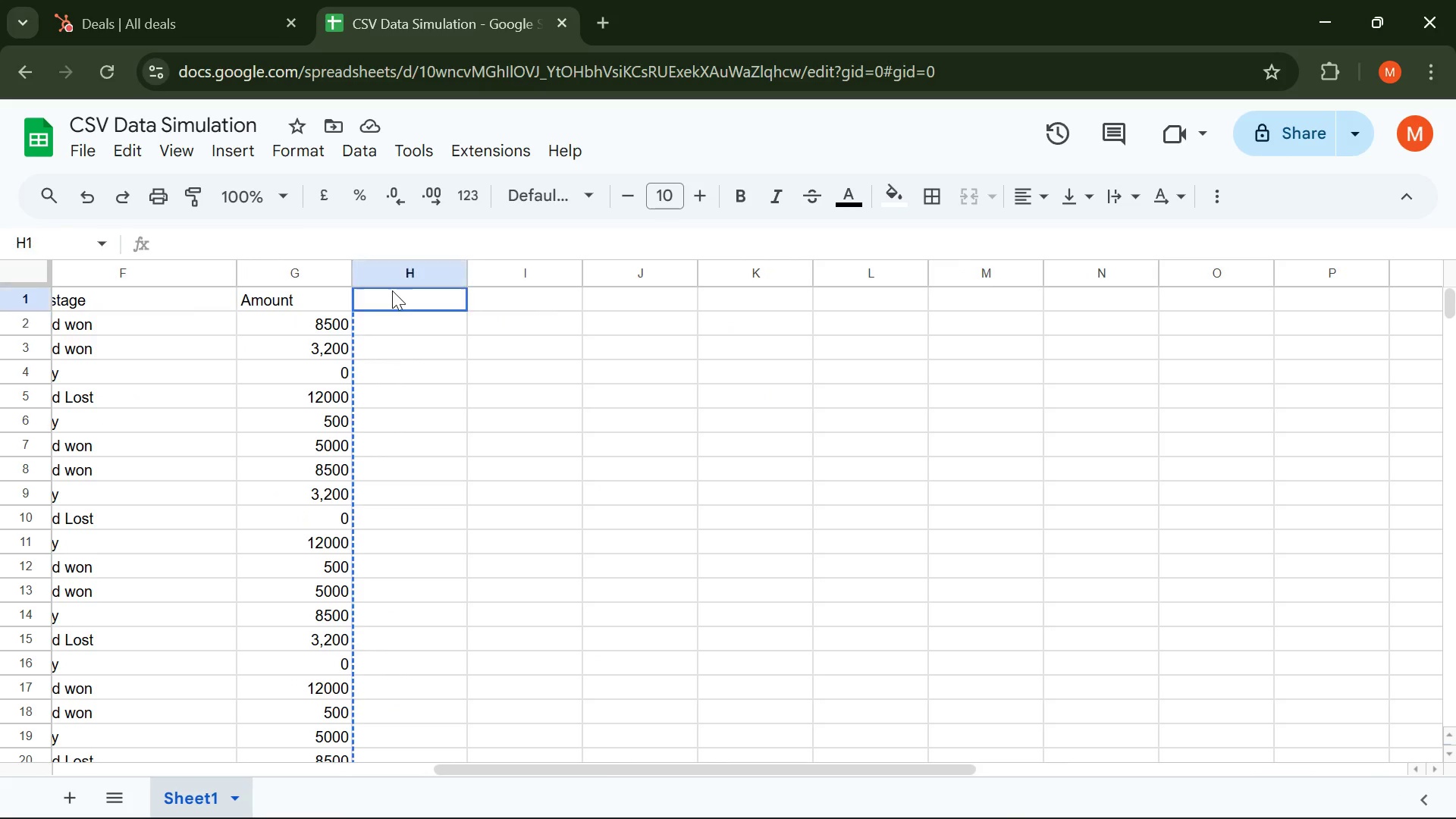 
left_click([392, 290])
 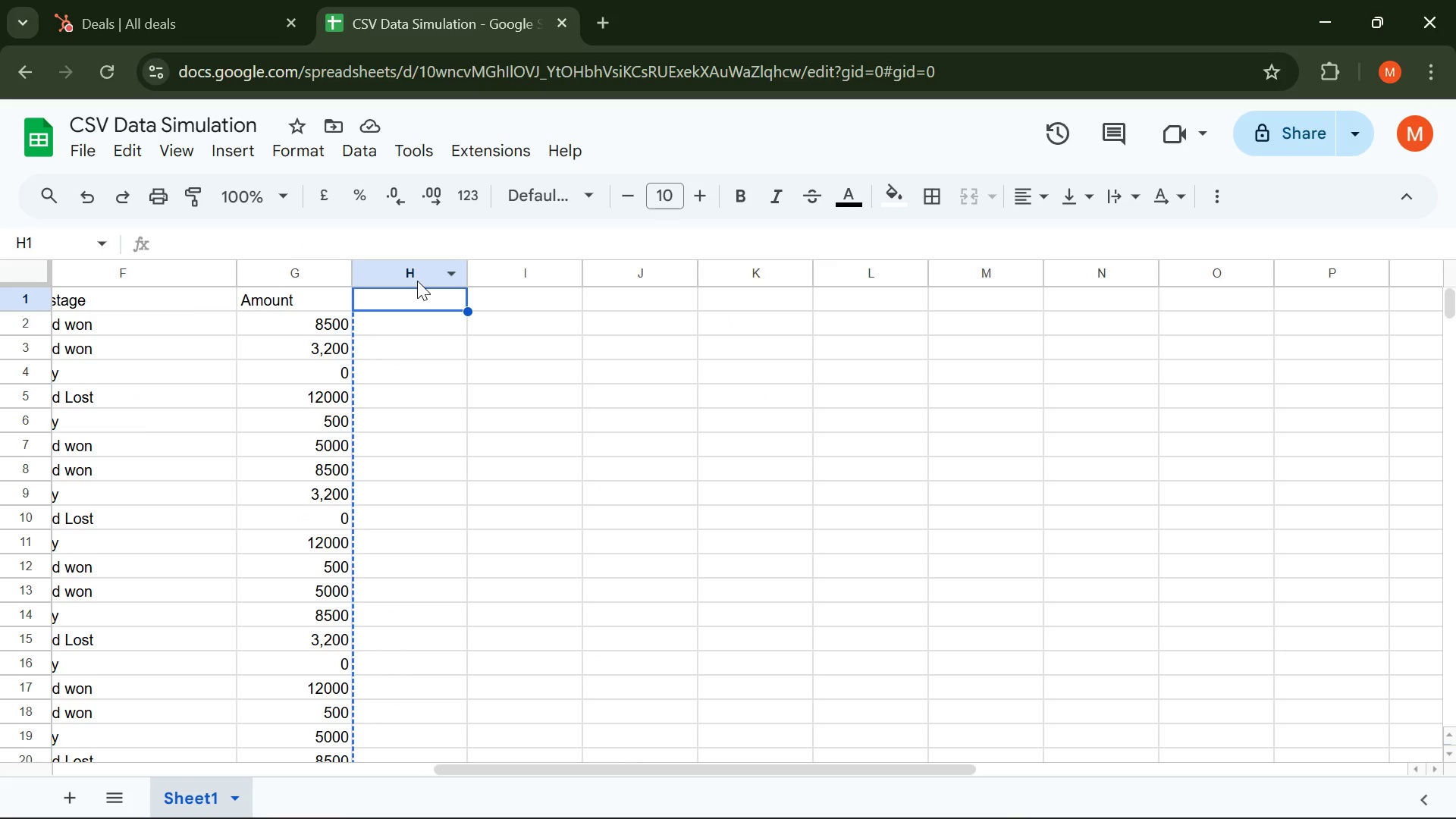 
wait(5.84)
 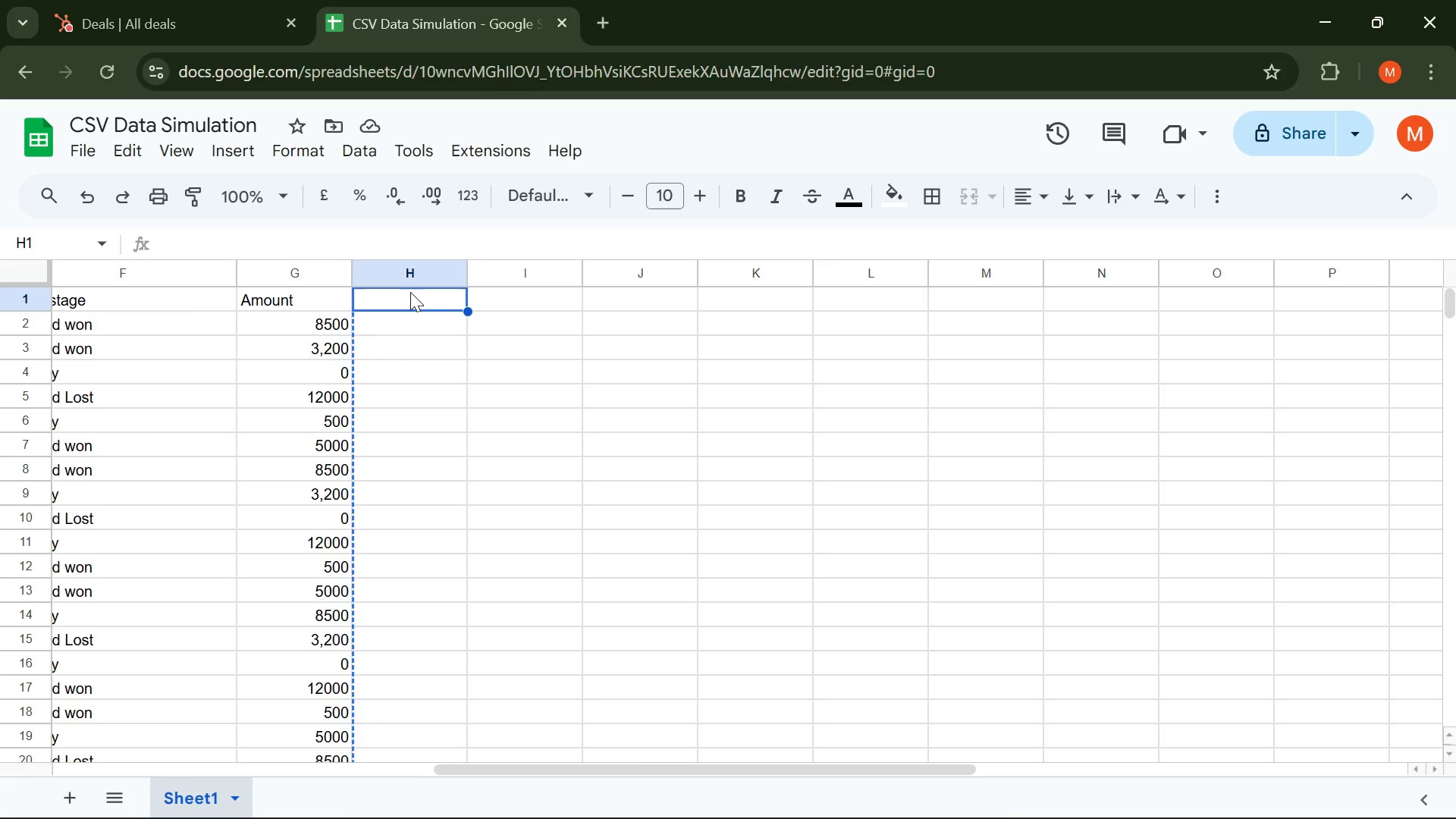 
type(Deal Stage )
 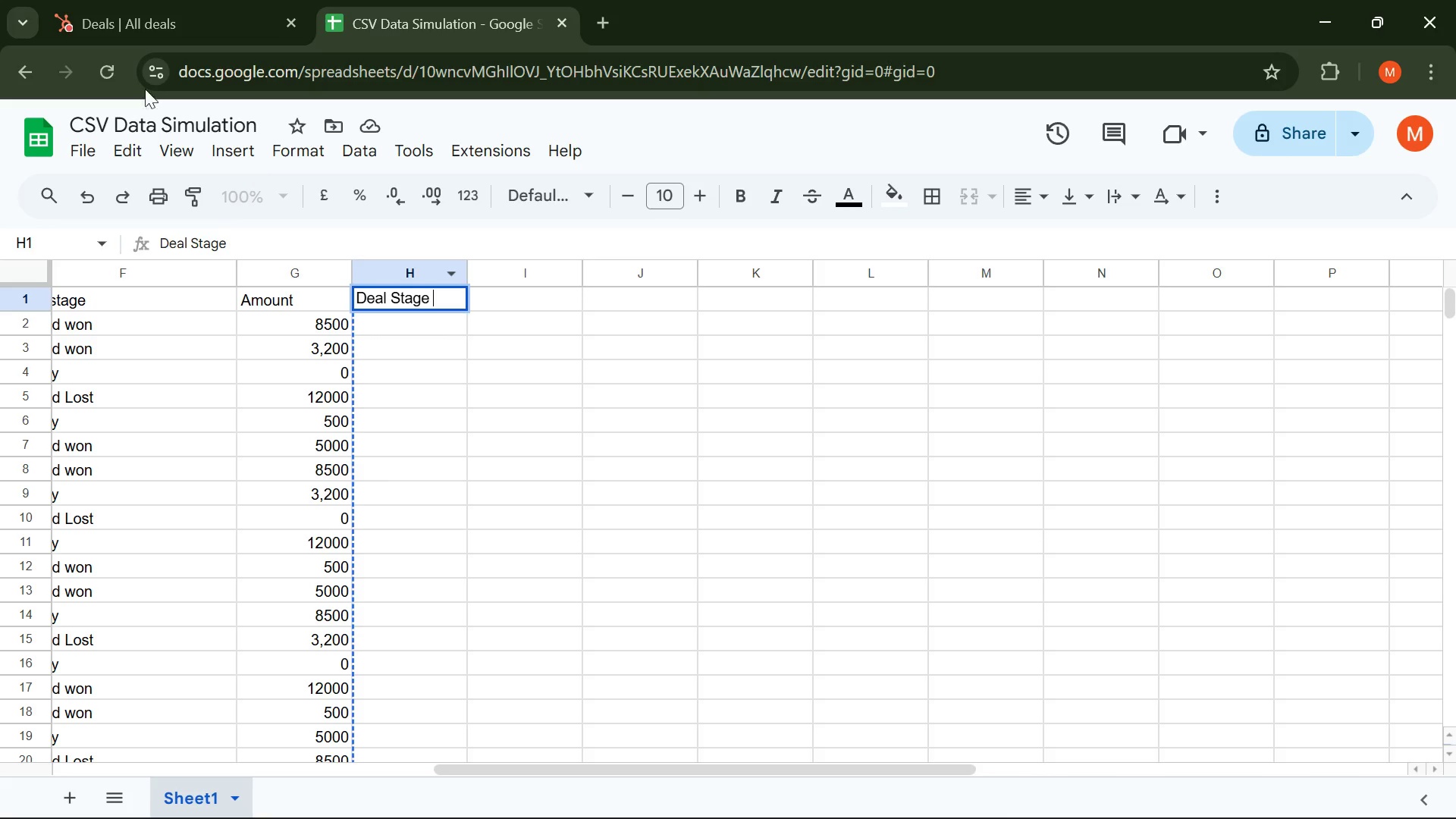 
left_click([121, 24])
 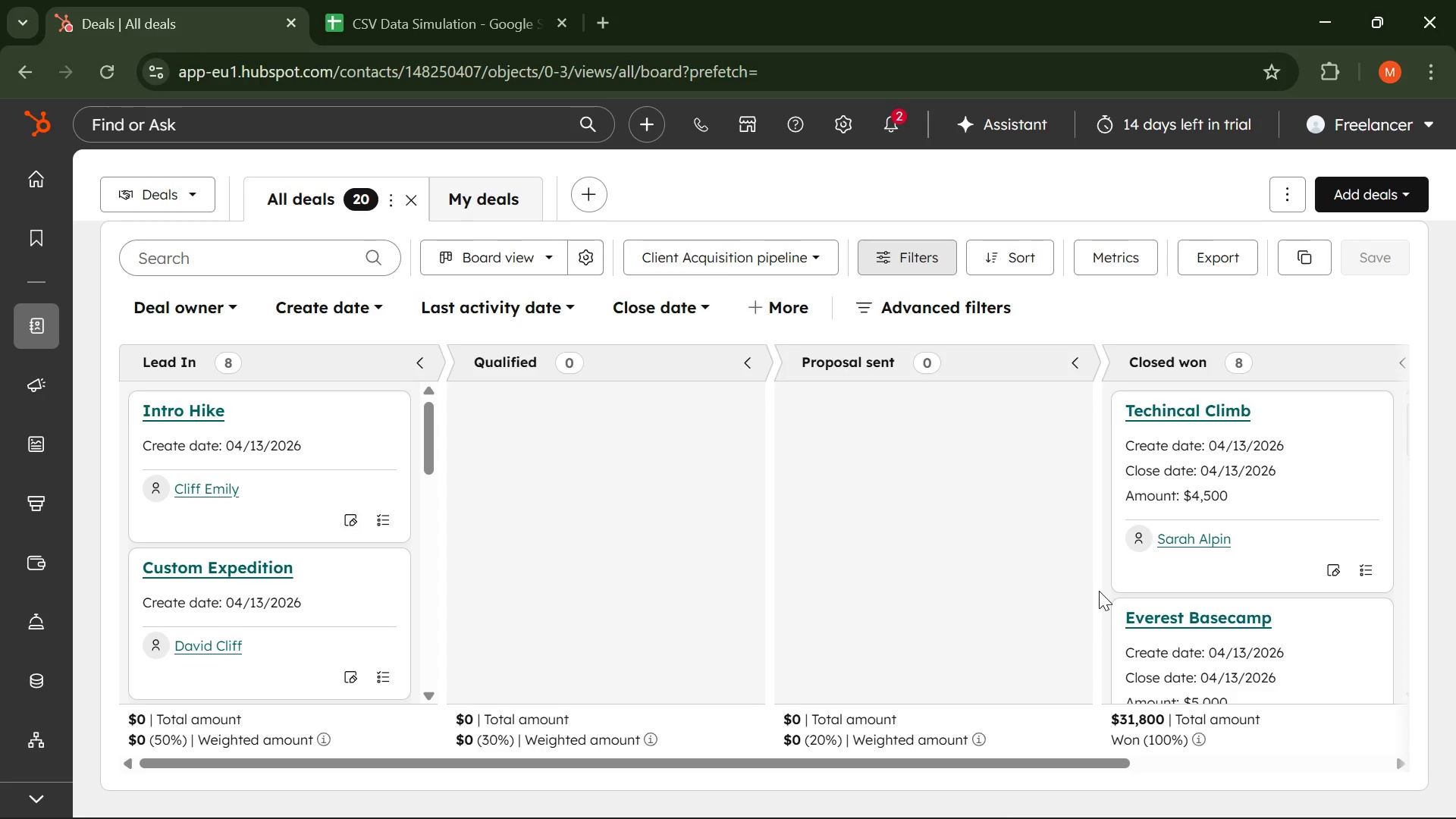 
wait(29.64)
 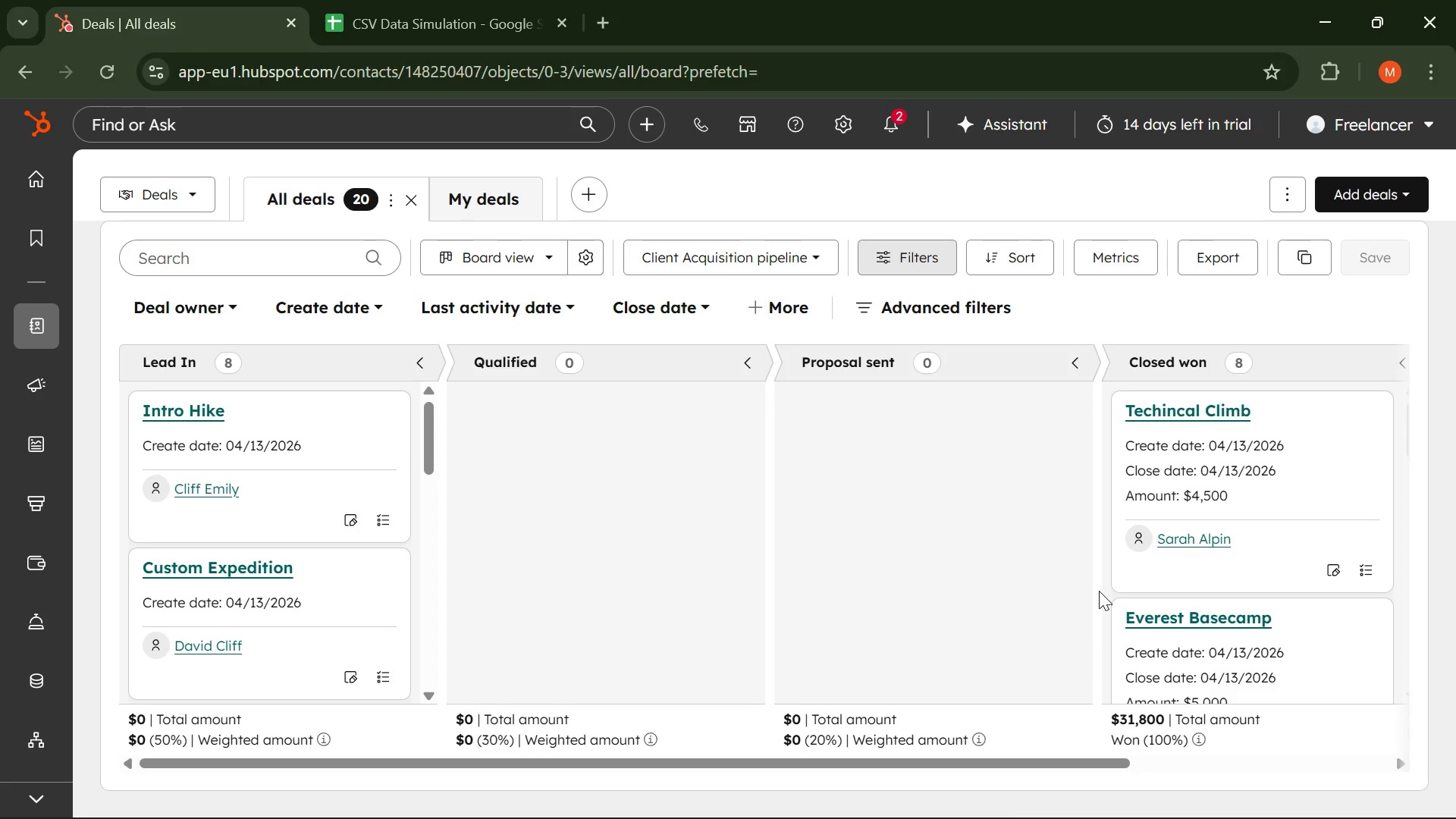 
scroll: coordinate [24, 687], scroll_direction: down, amount: 1.0
 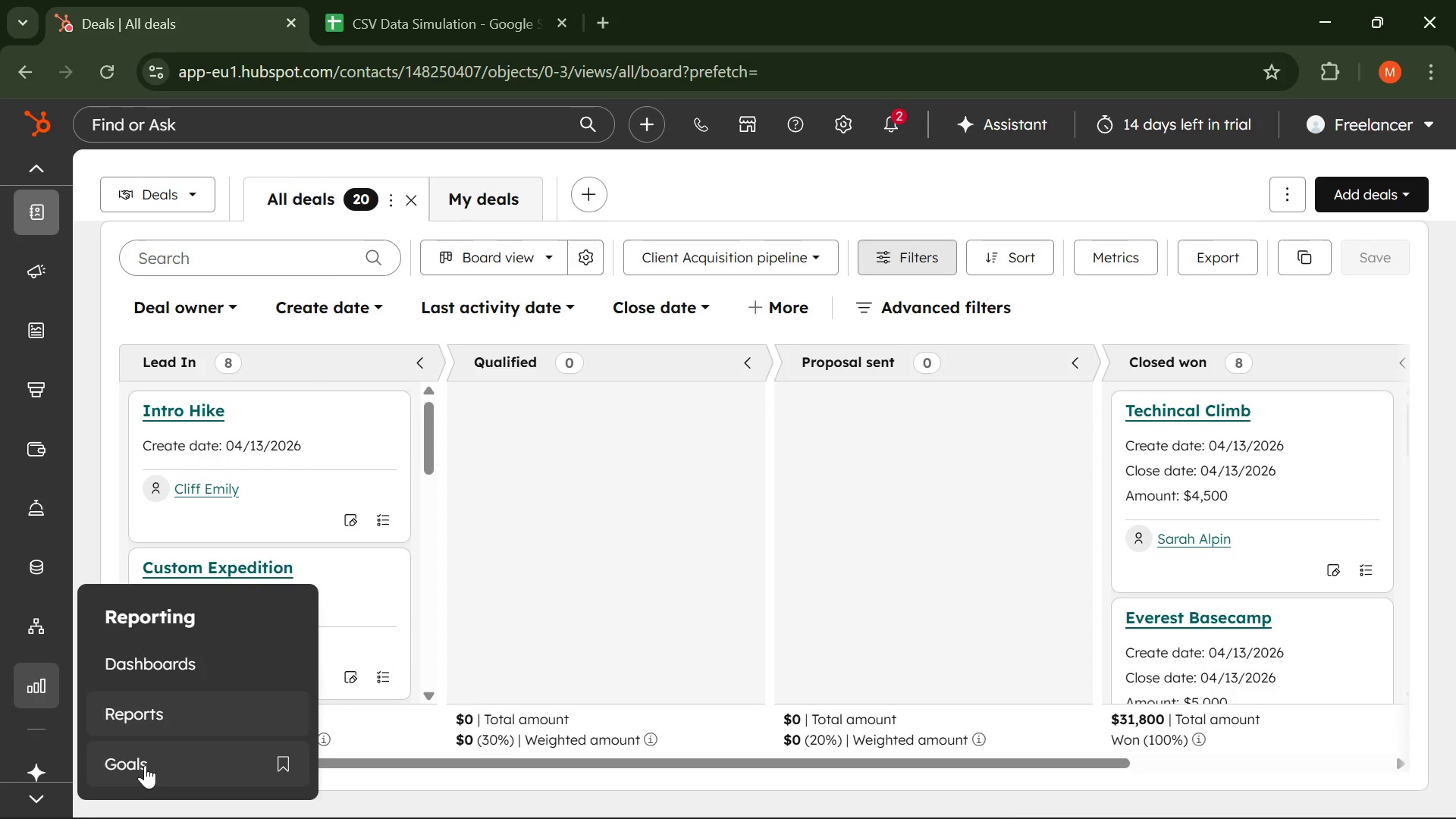 
left_click([152, 774])
 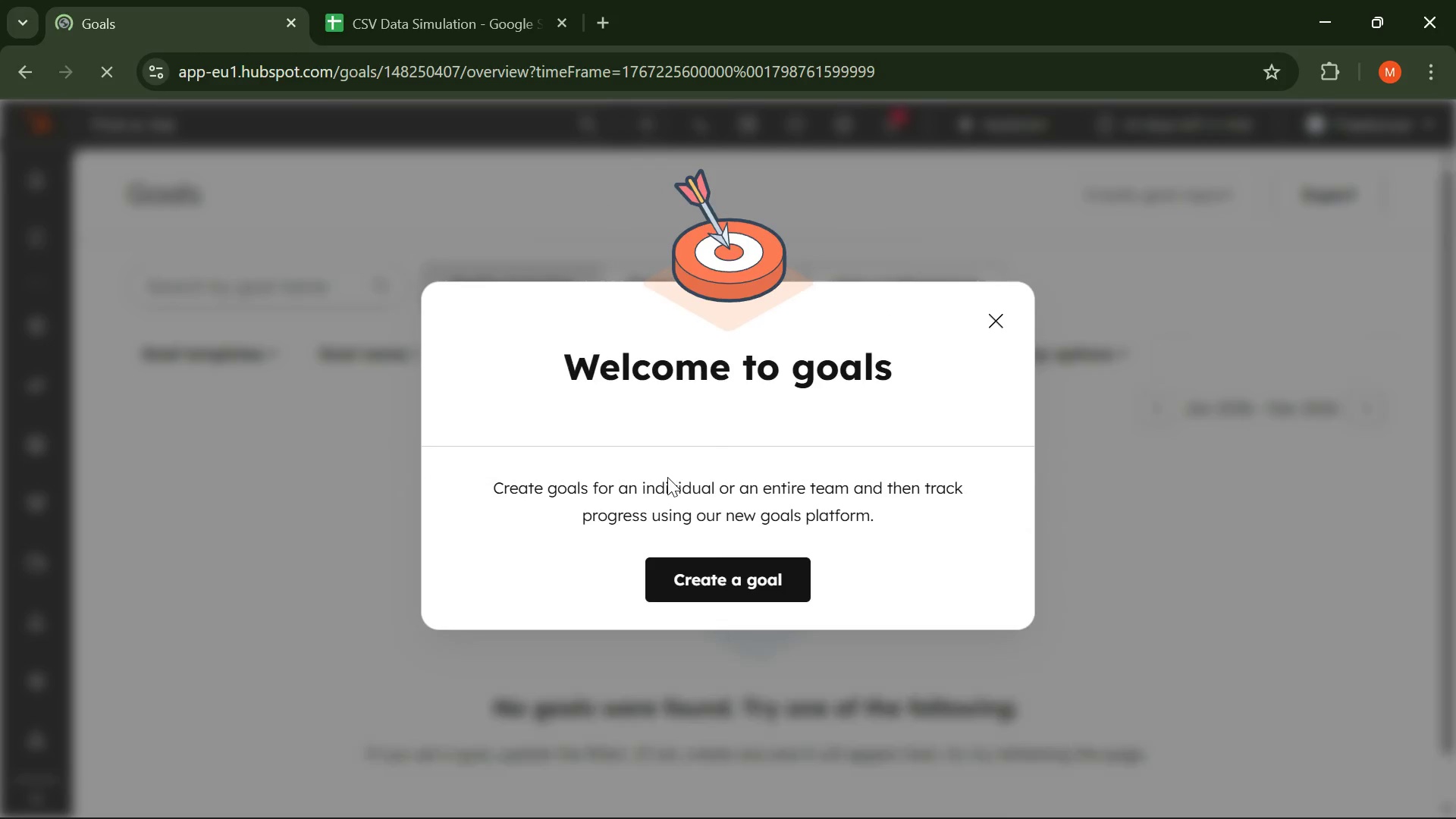 
left_click([718, 588])
 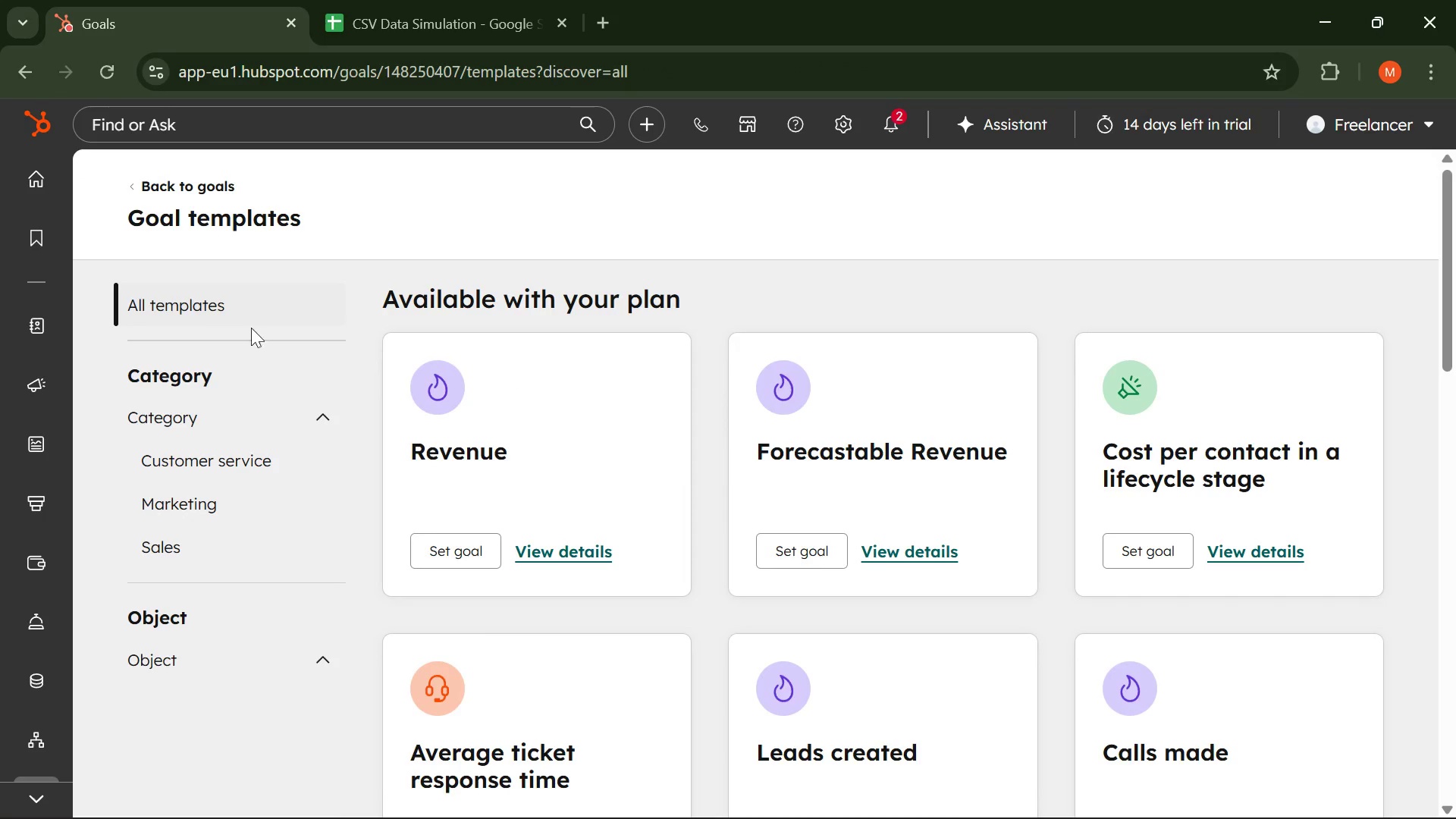 
wait(5.53)
 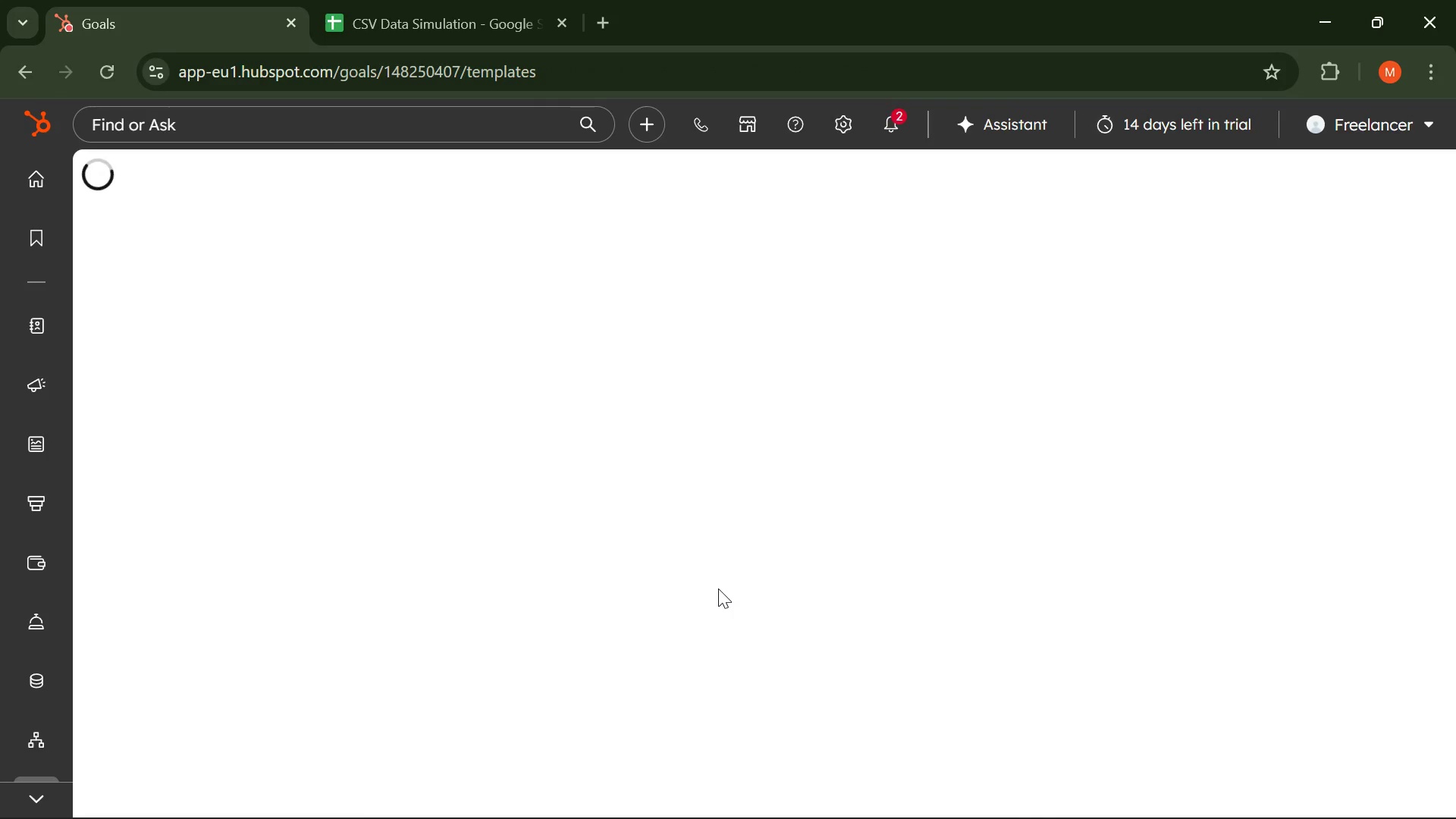 
left_click([450, 557])
 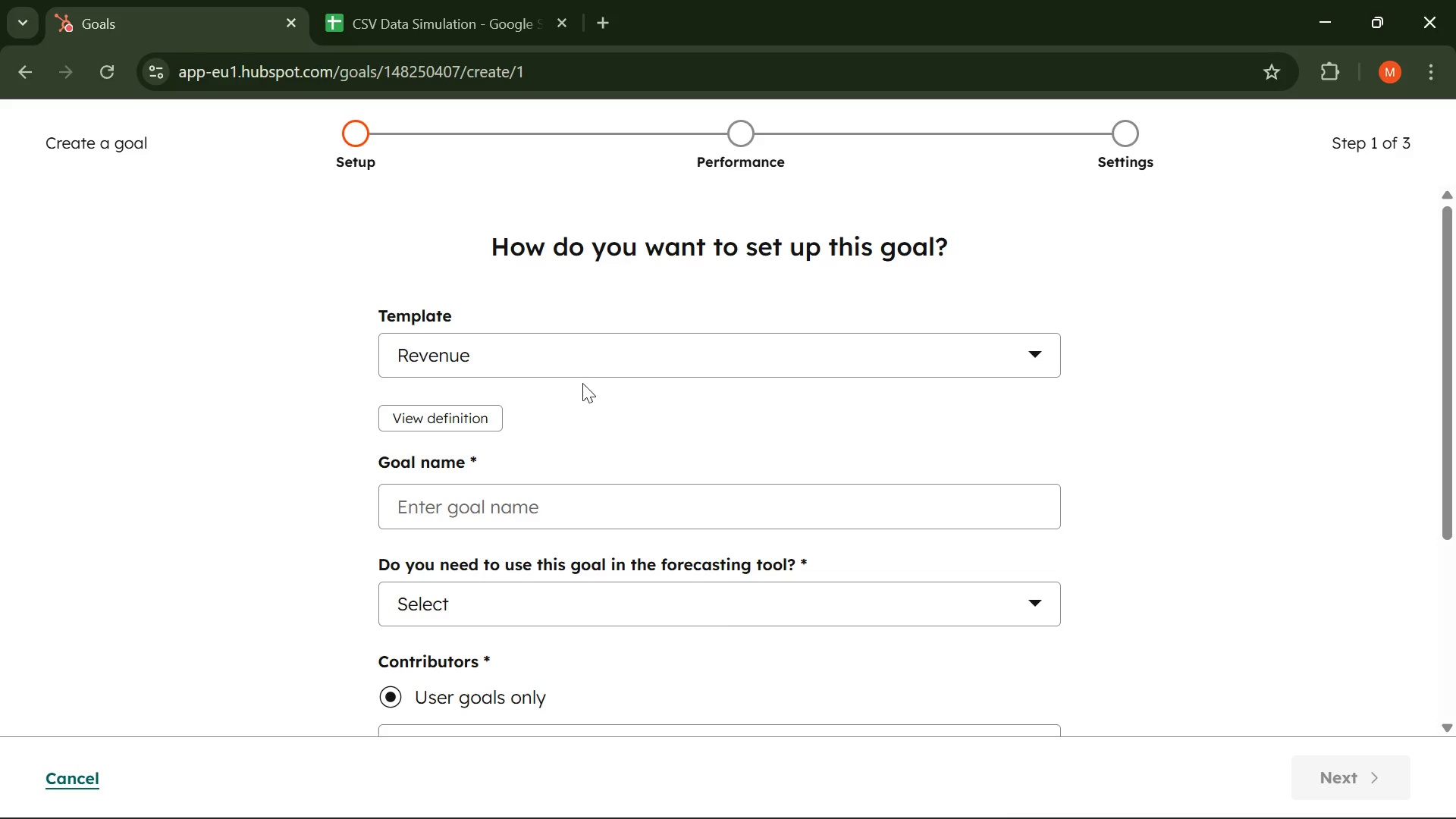 
left_click([566, 356])
 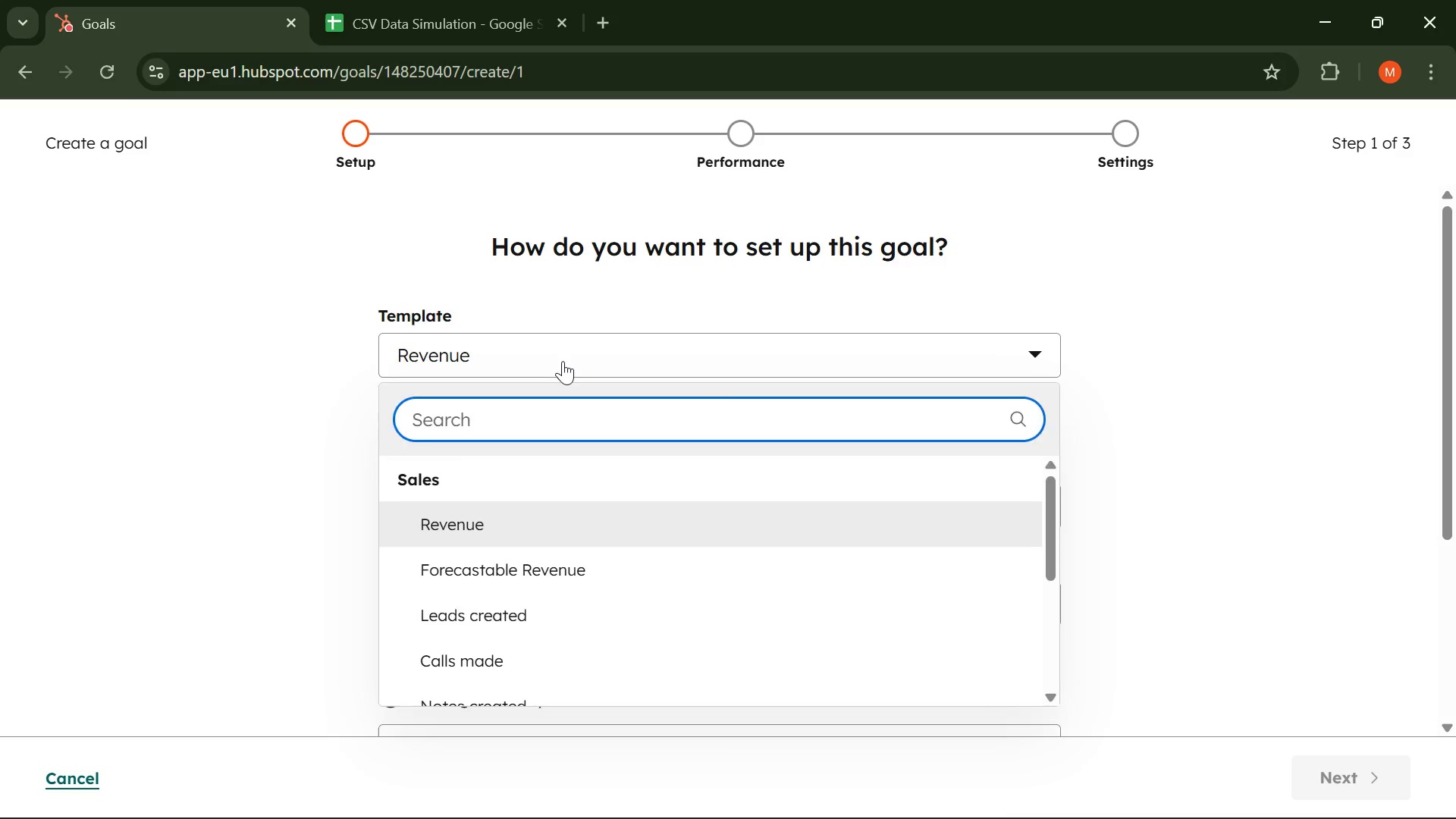 
left_click([563, 361])
 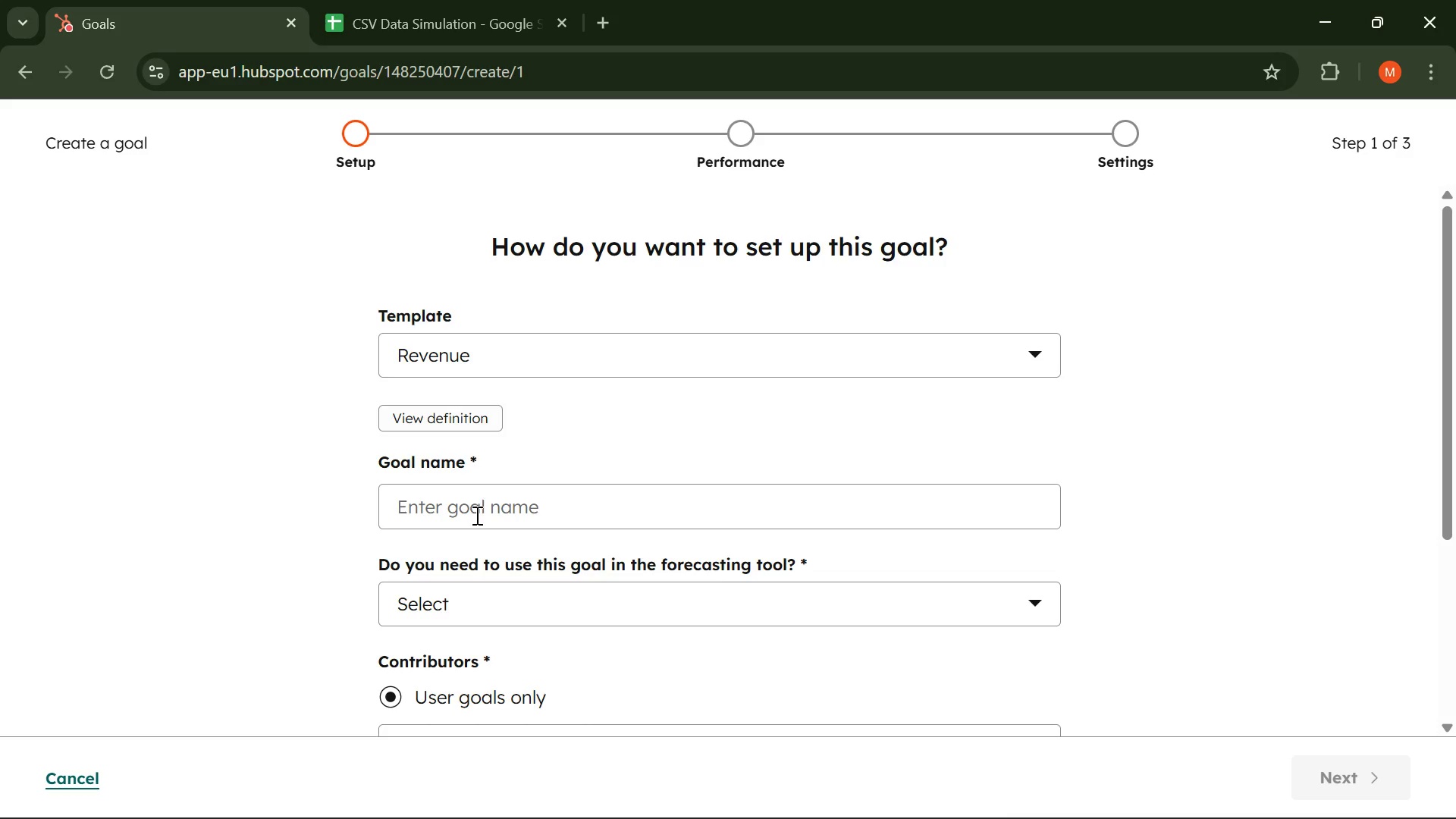 
left_click([475, 515])
 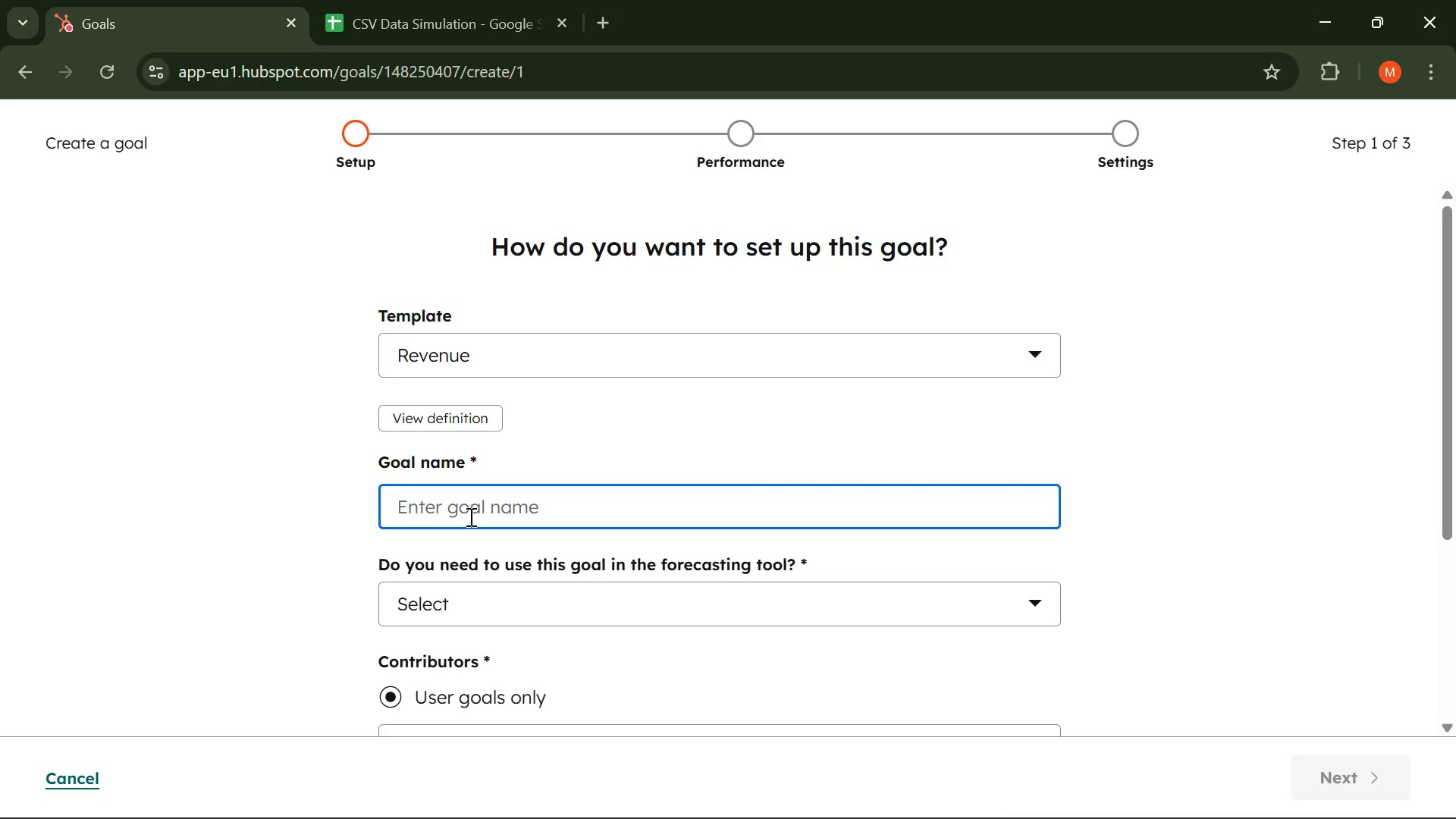 
type( )
key(Backspace)
type(April 2020)
key(Backspace)
type(6 Revenue goal )
 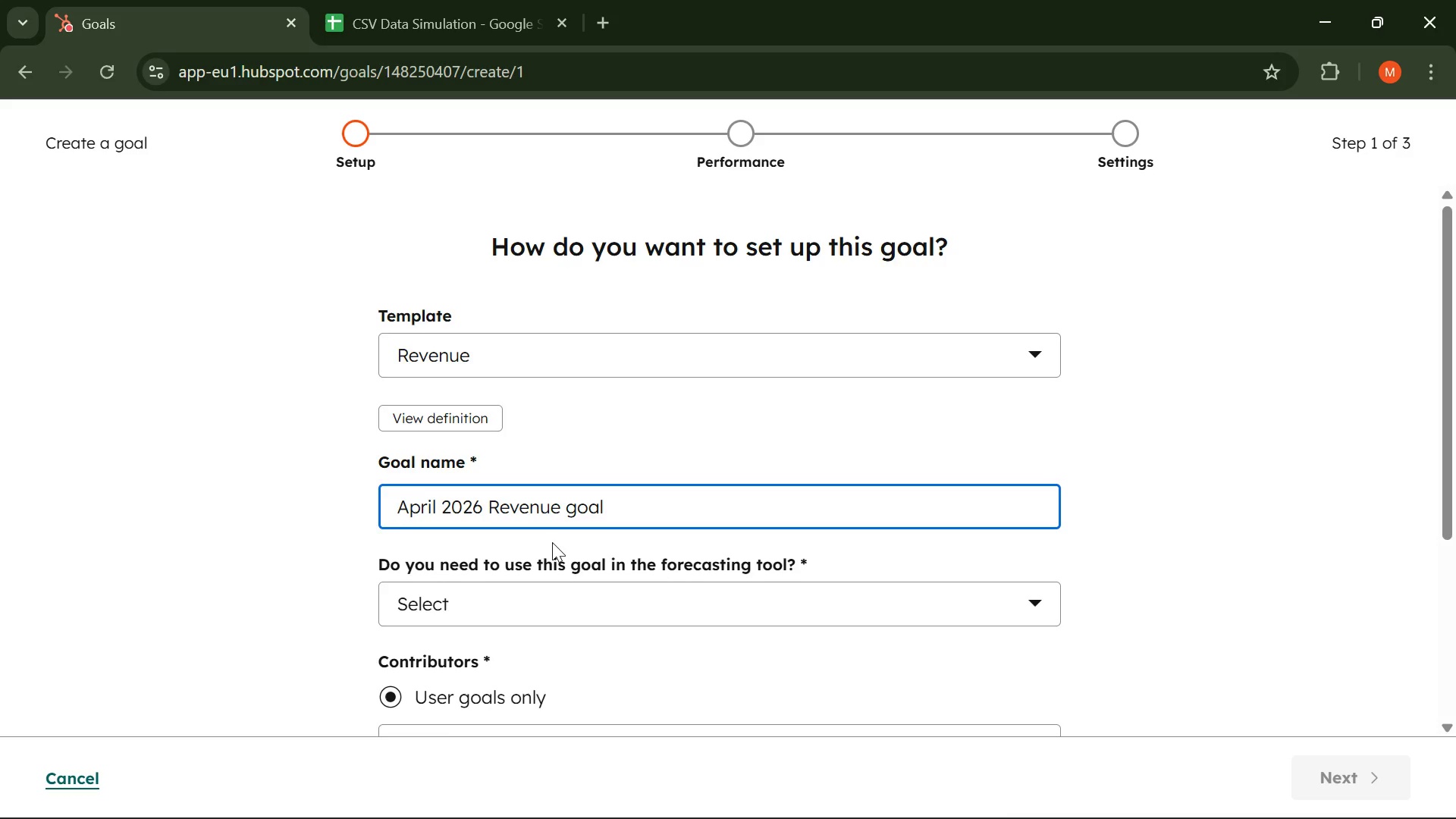 
scroll: coordinate [552, 542], scroll_direction: down, amount: 2.0
 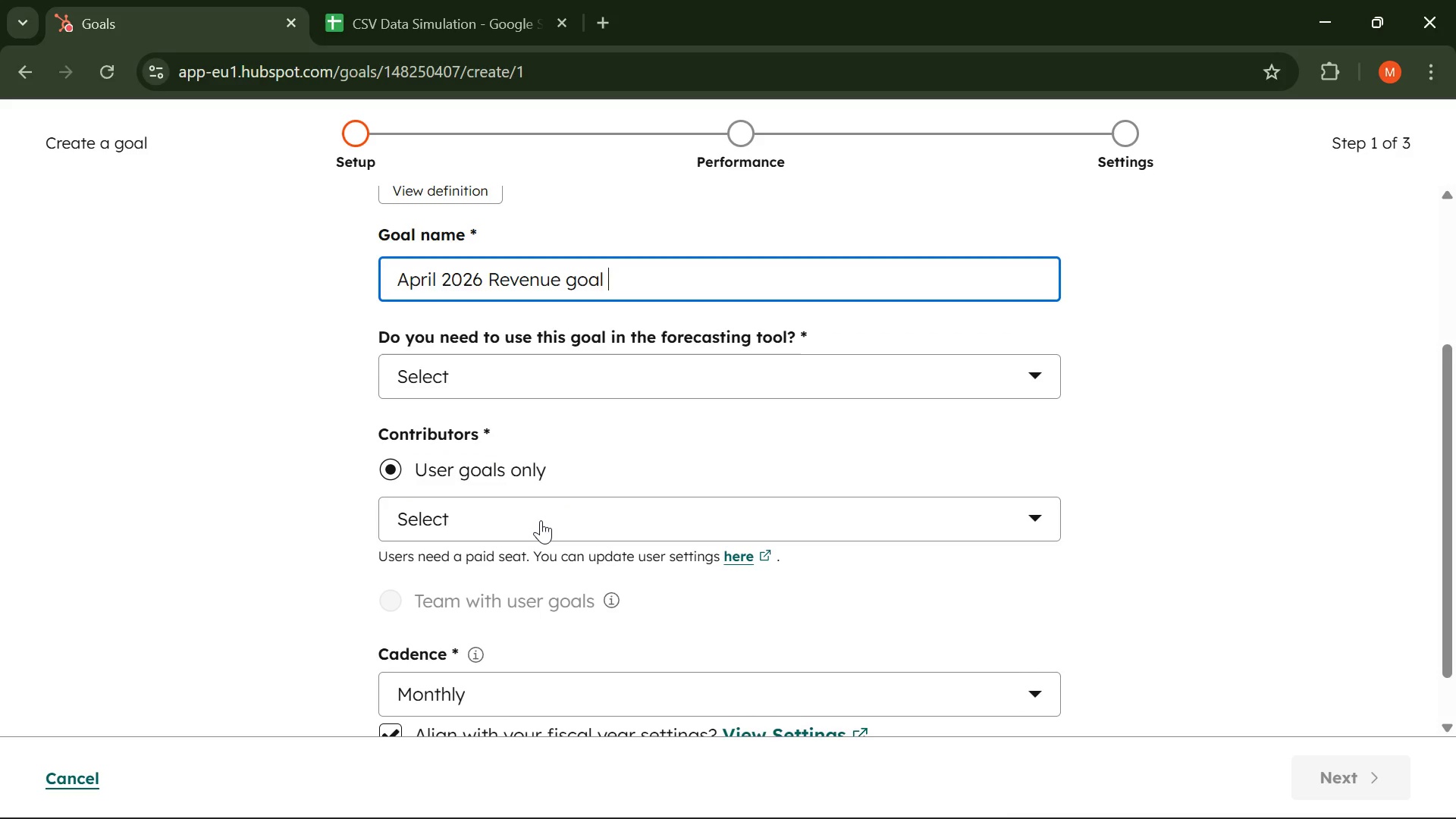 
left_click([541, 520])
 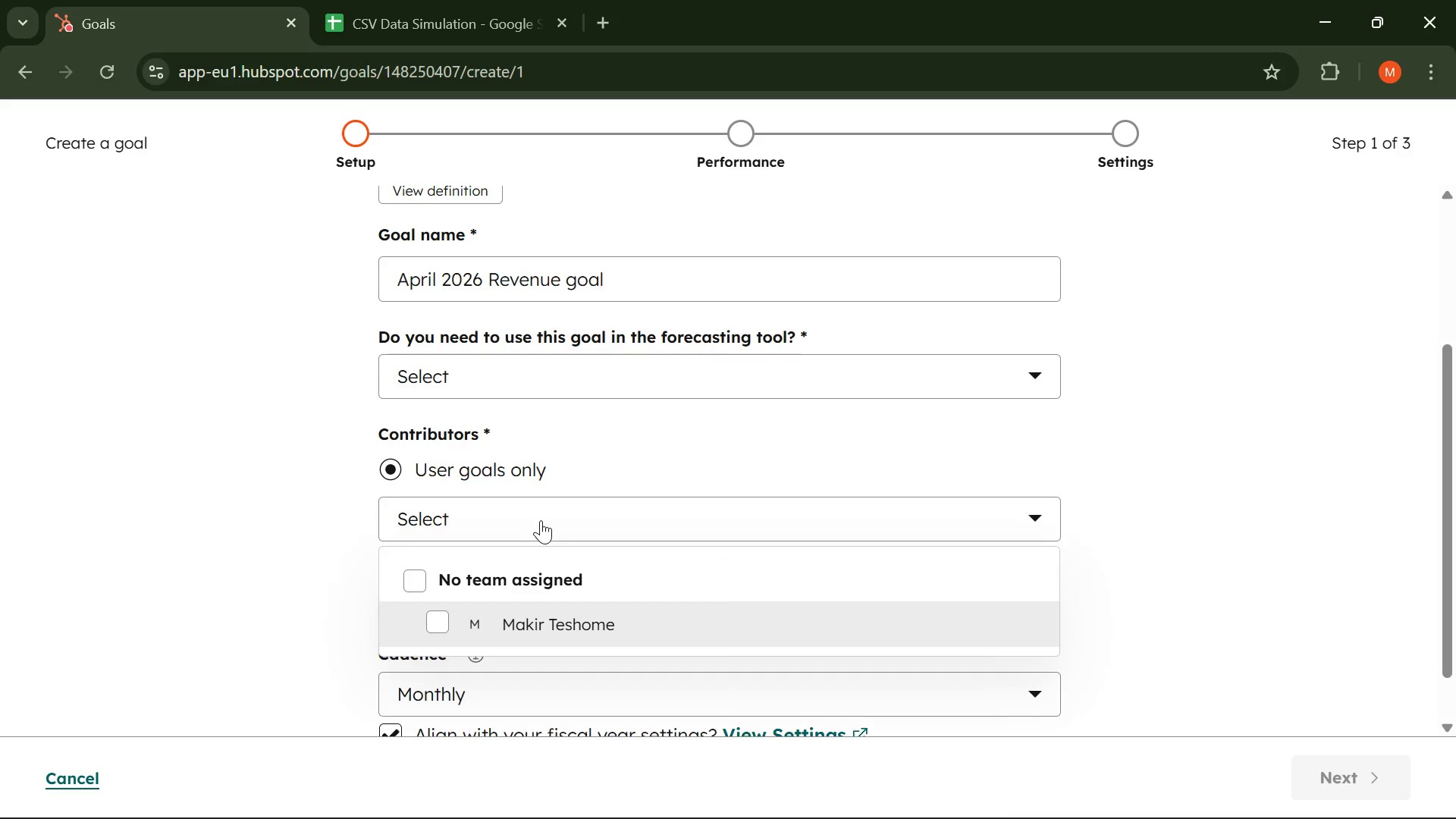 
left_click([541, 520])
 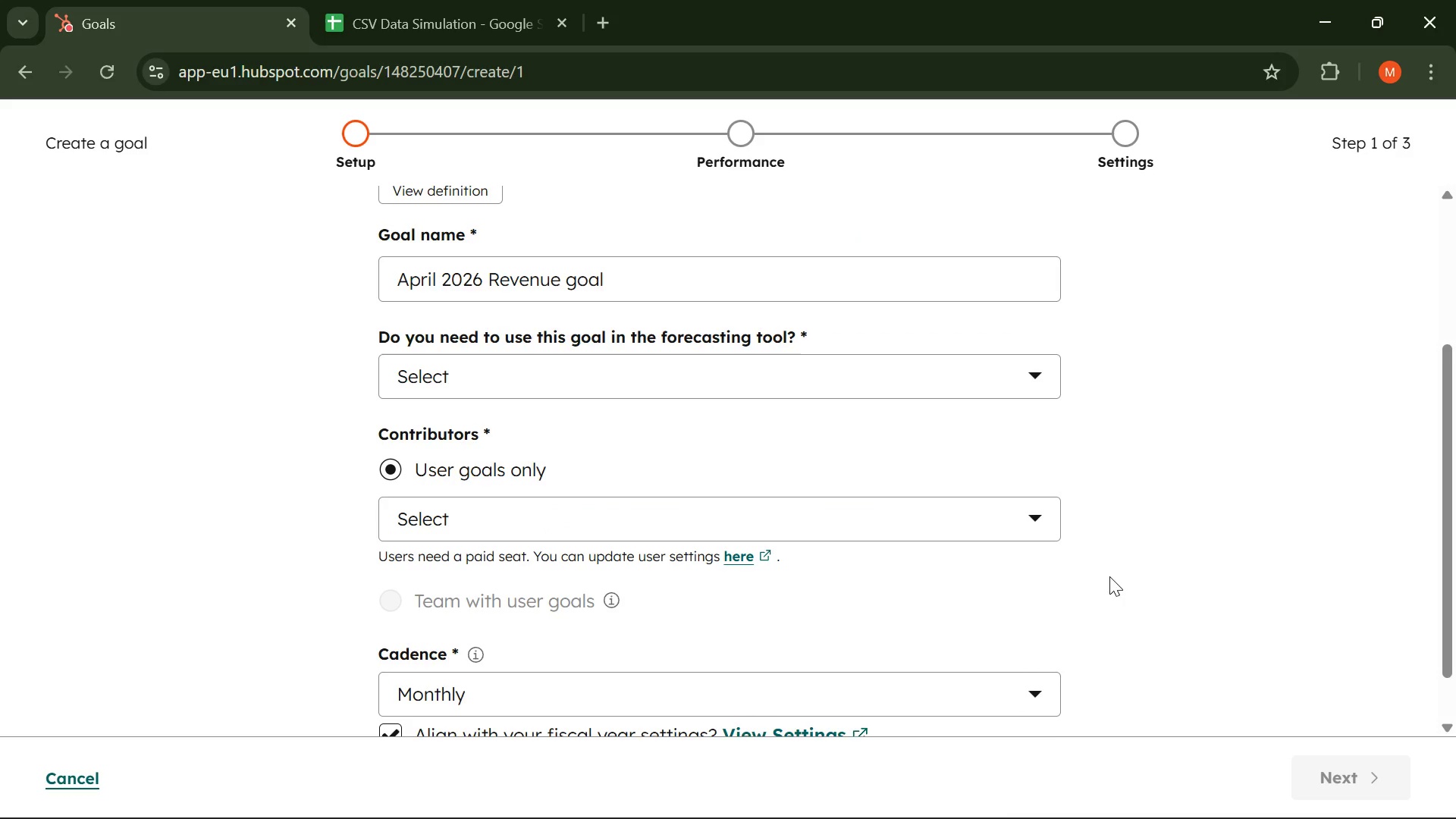 
scroll: coordinate [505, 493], scroll_direction: down, amount: 3.0
 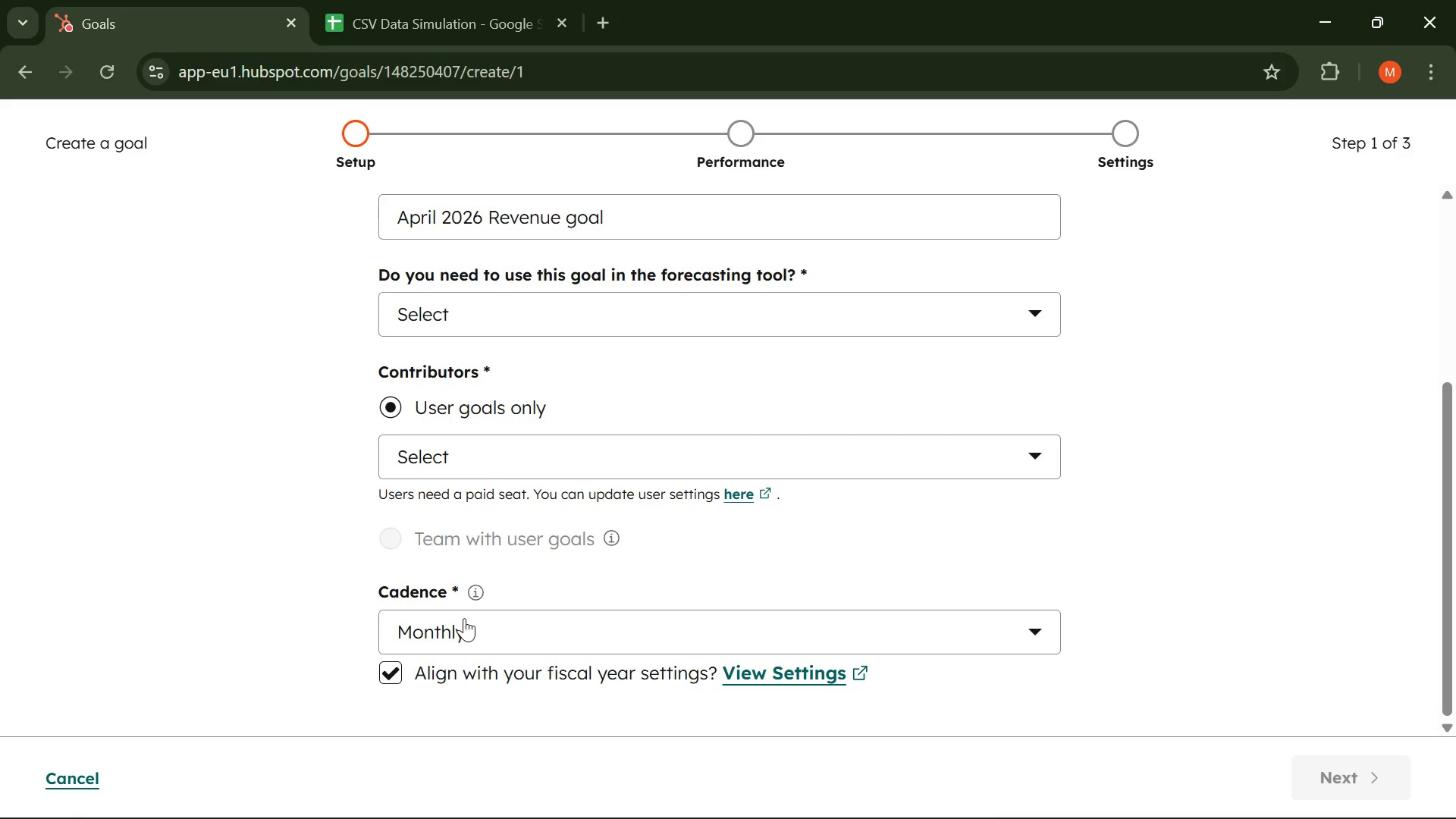 
left_click([464, 618])
 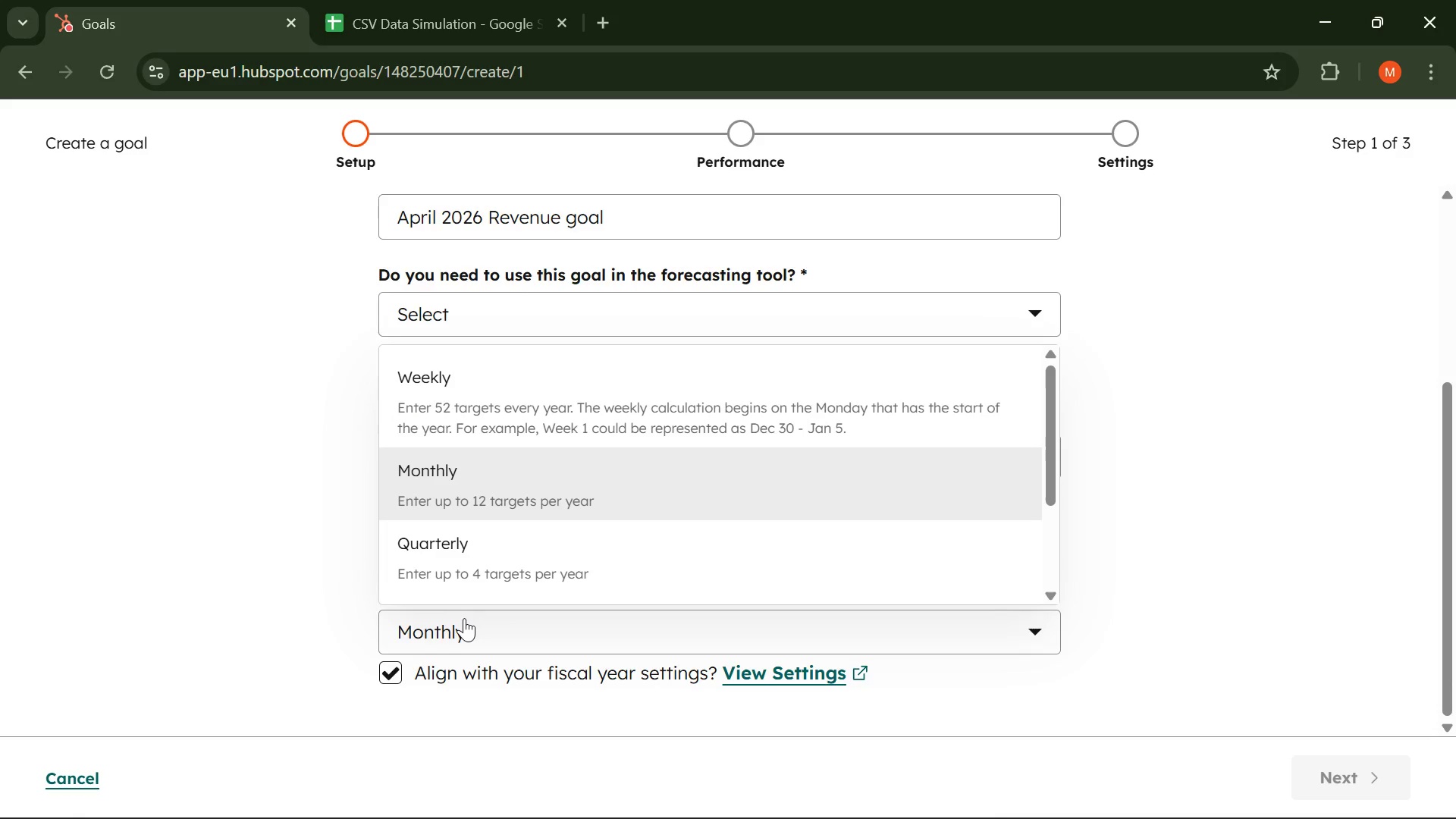 
left_click([464, 618])
 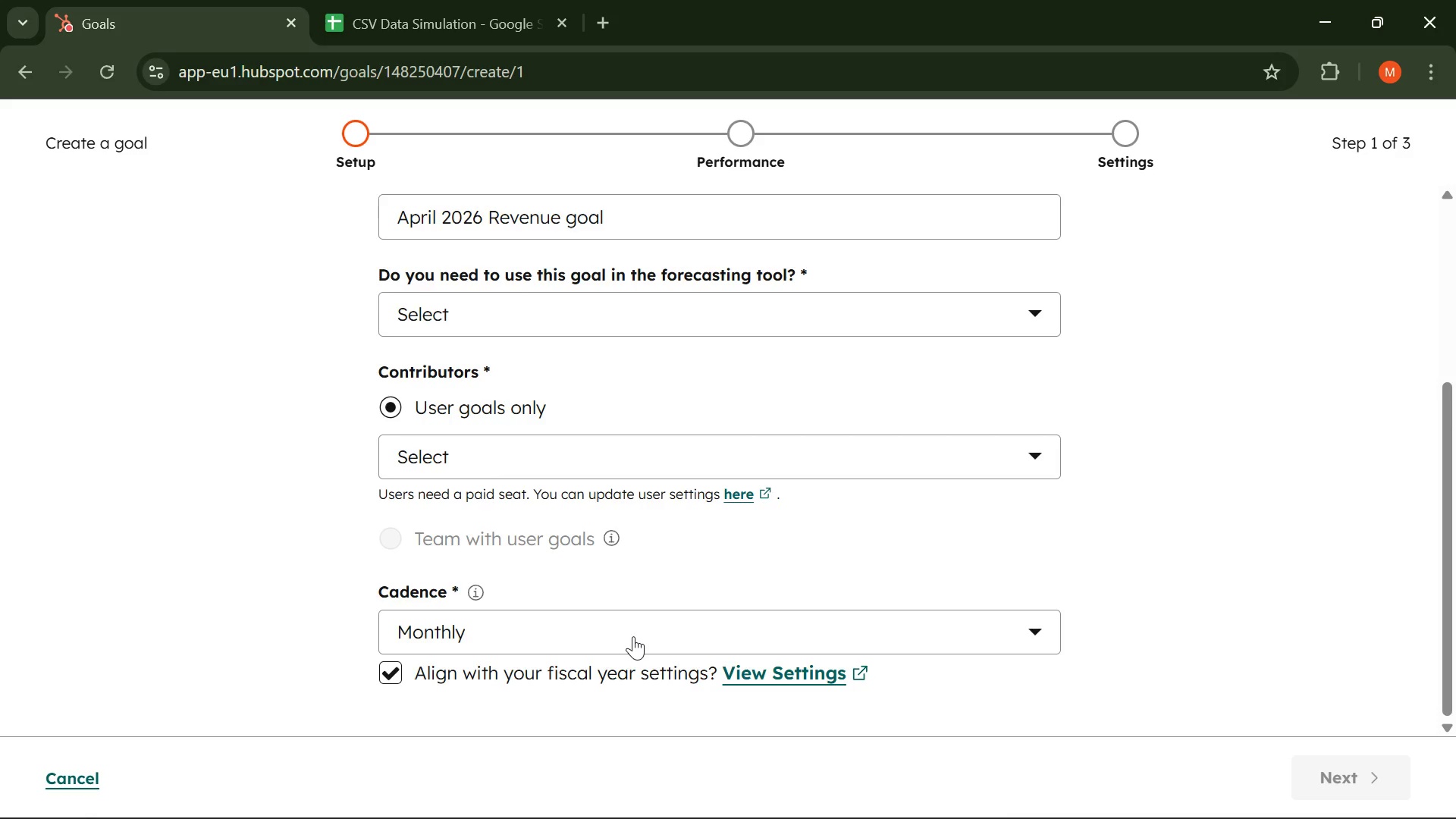 
scroll: coordinate [648, 639], scroll_direction: down, amount: 2.0
 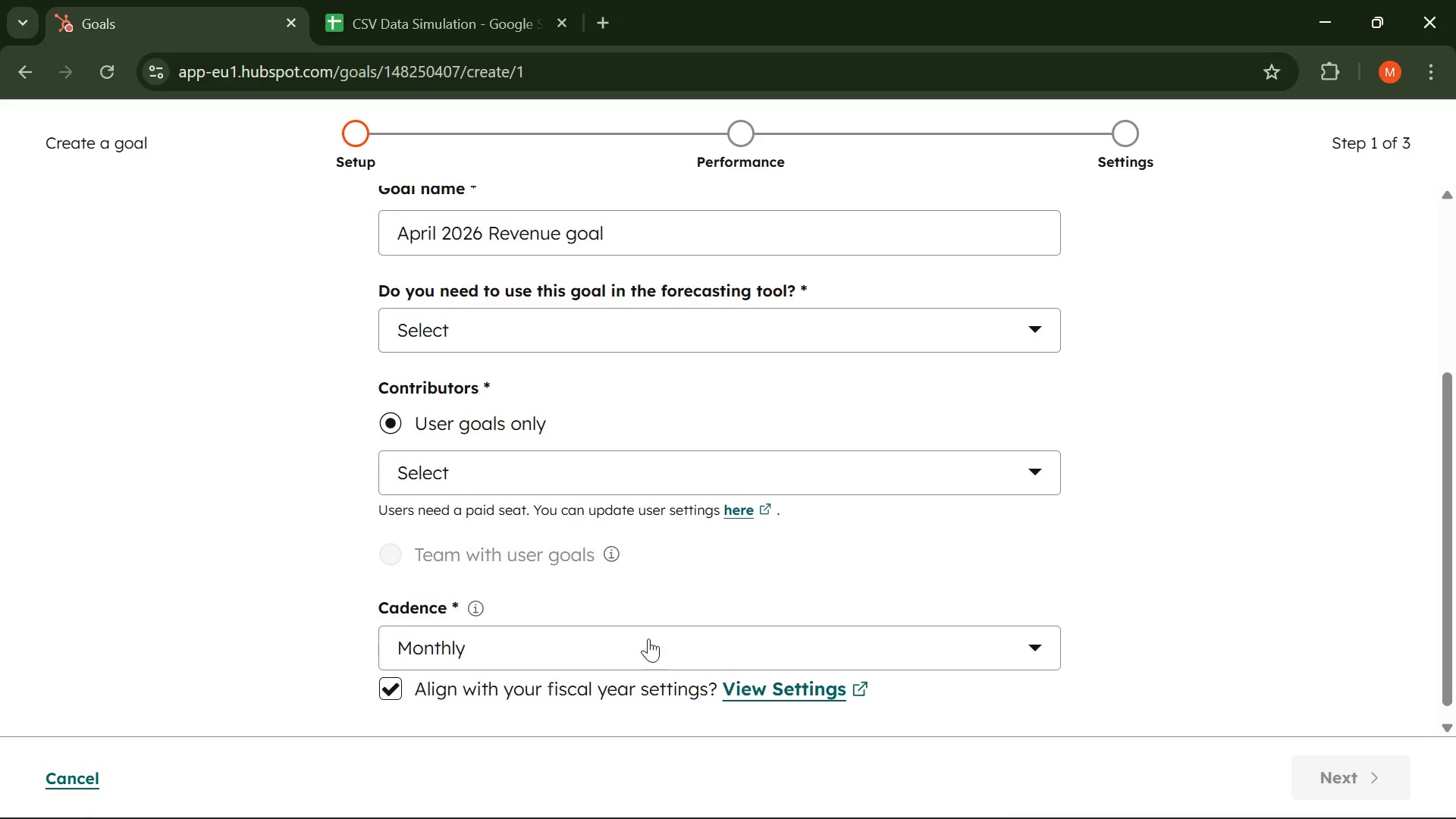 
scroll: coordinate [648, 639], scroll_direction: up, amount: 1.0
 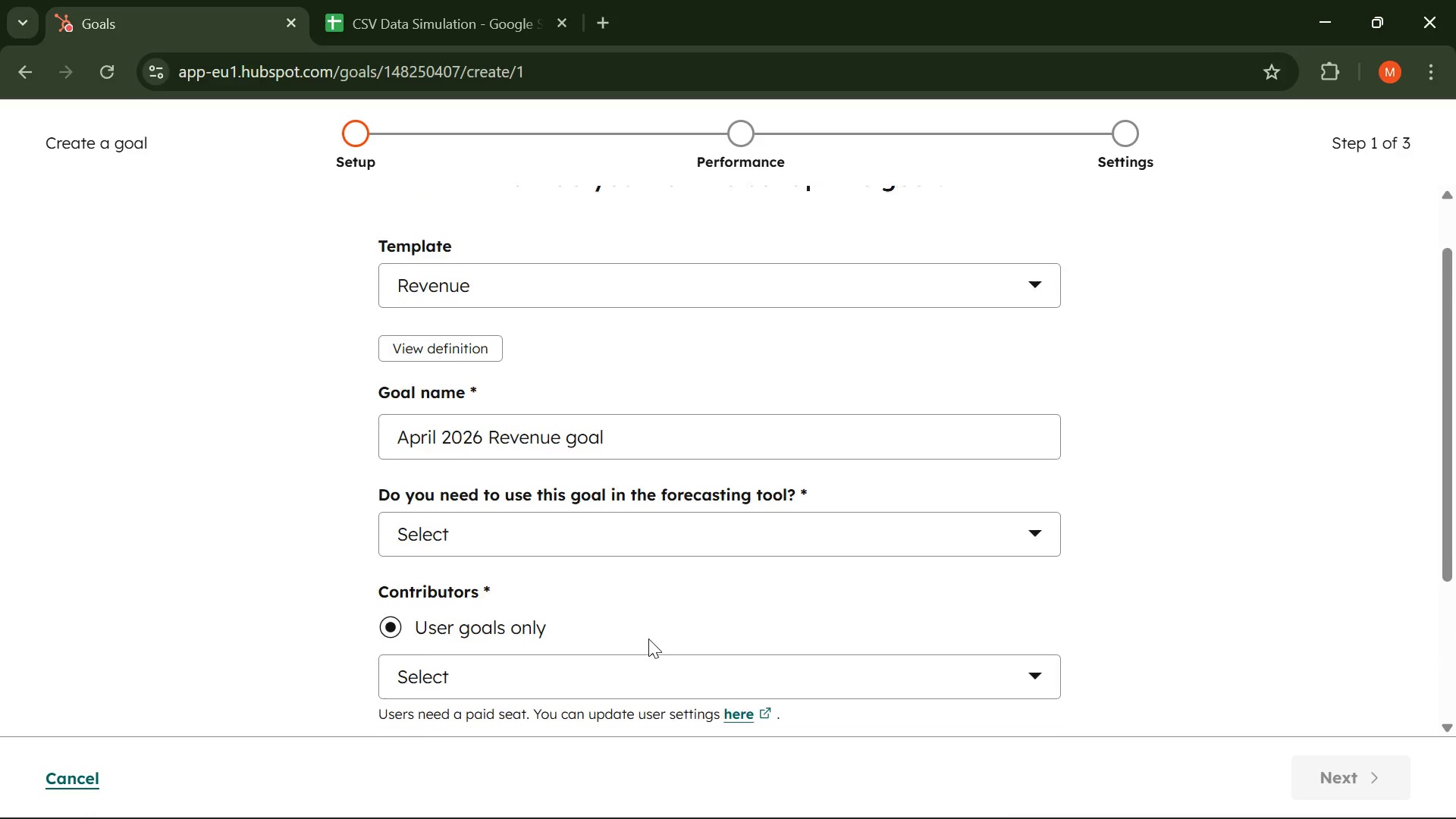 
scroll: coordinate [648, 639], scroll_direction: none, amount: 0.0
 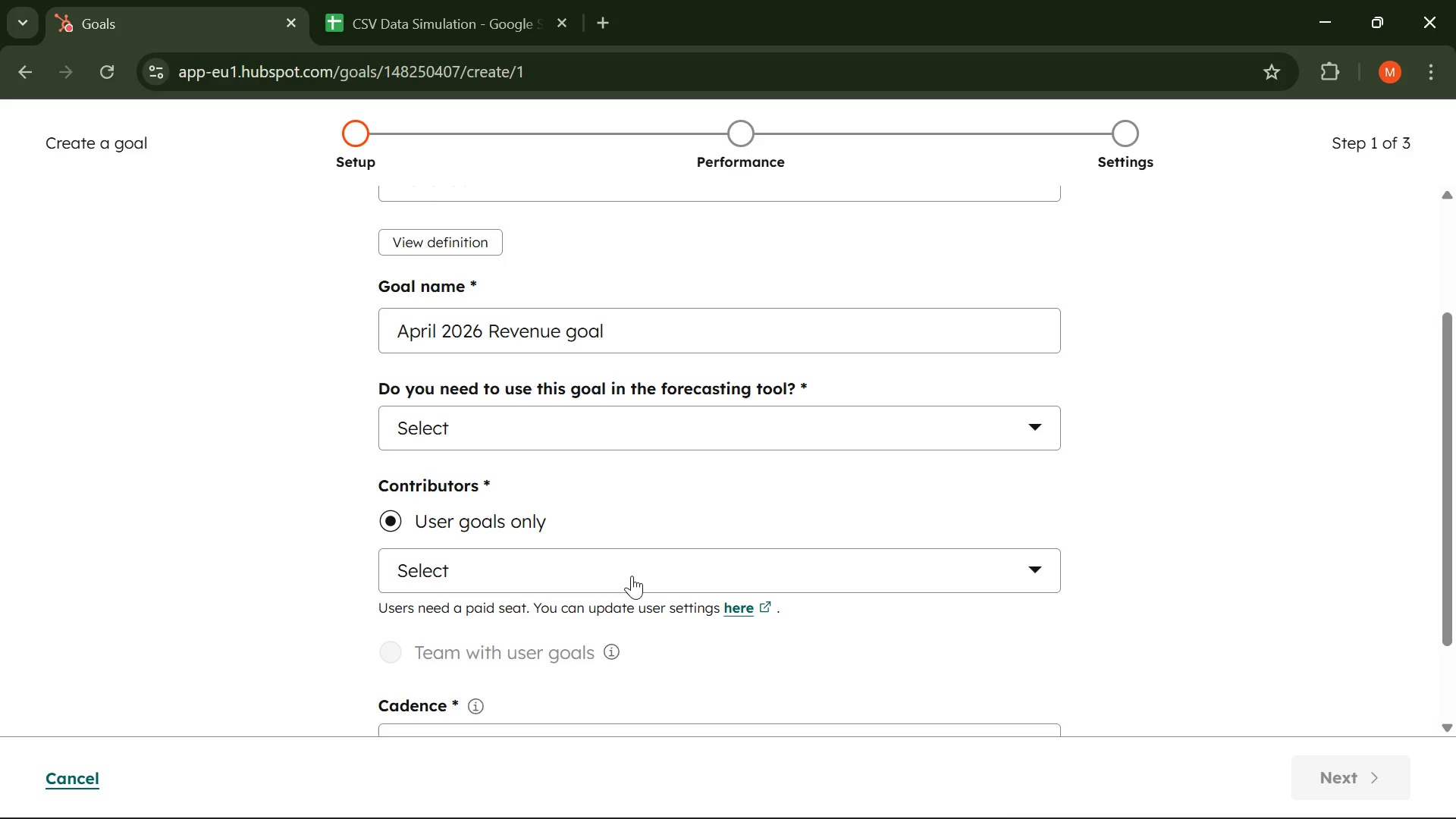 
left_click([632, 573])
 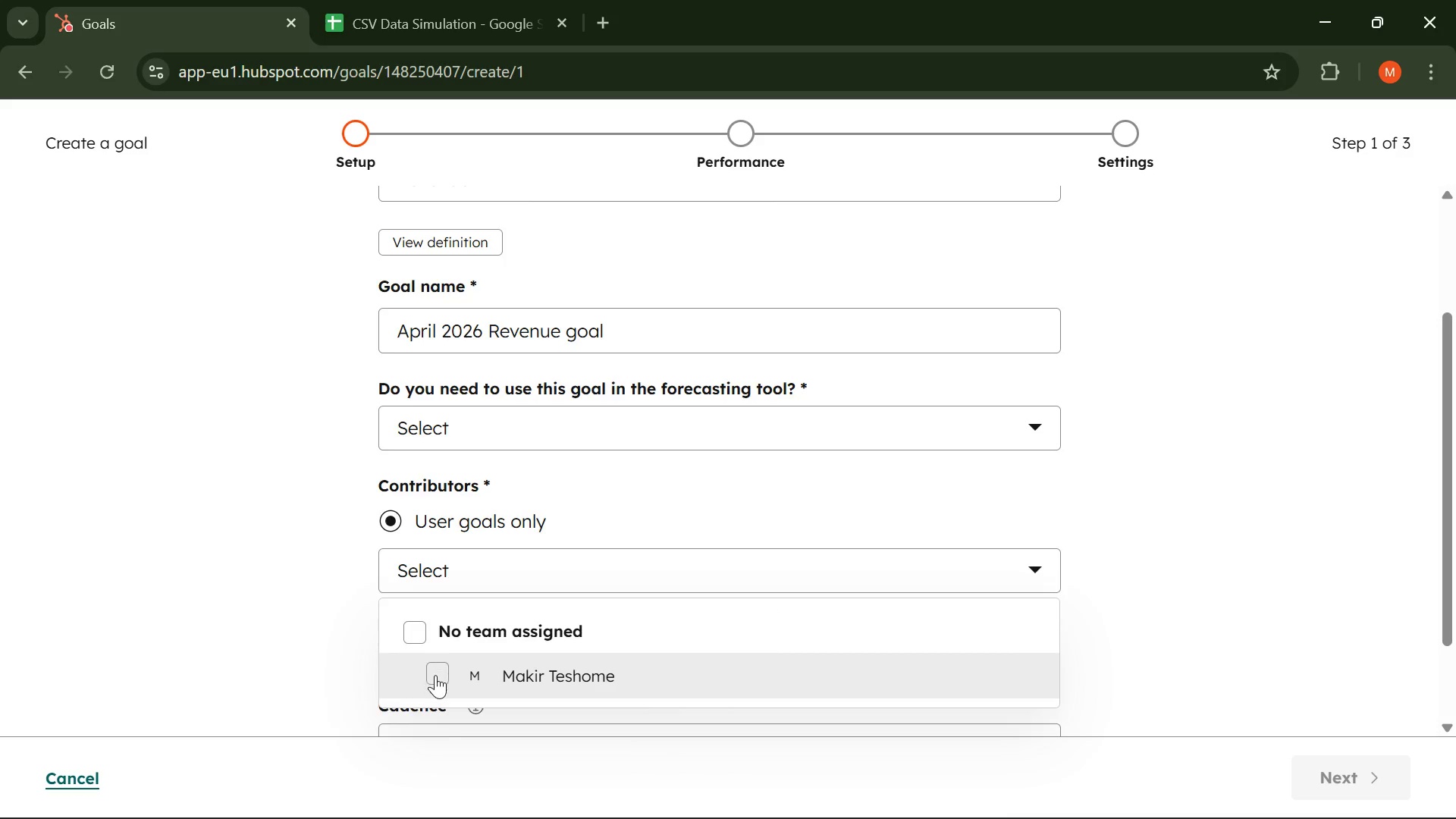 
left_click([435, 675])
 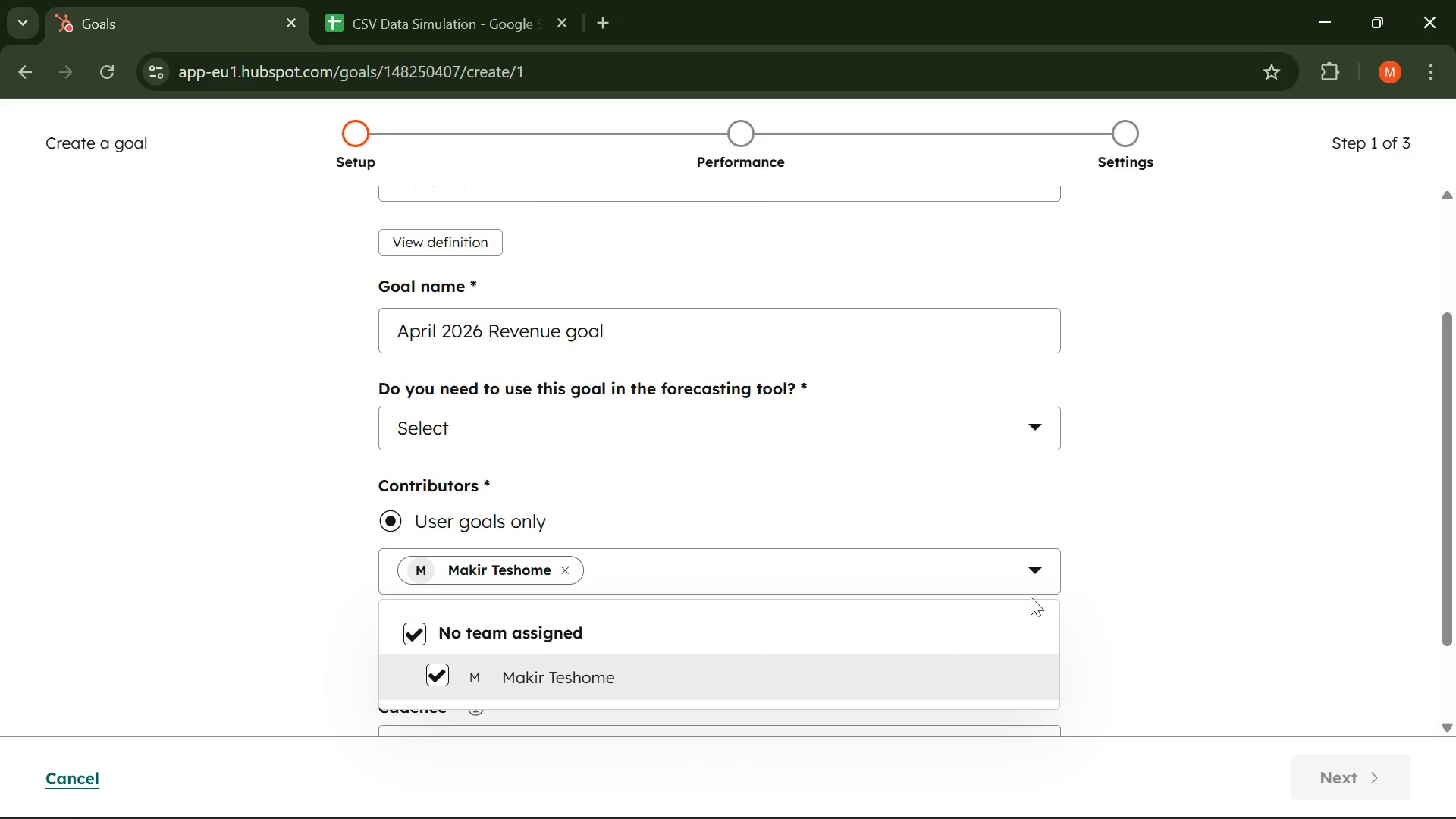 
left_click([1030, 595])
 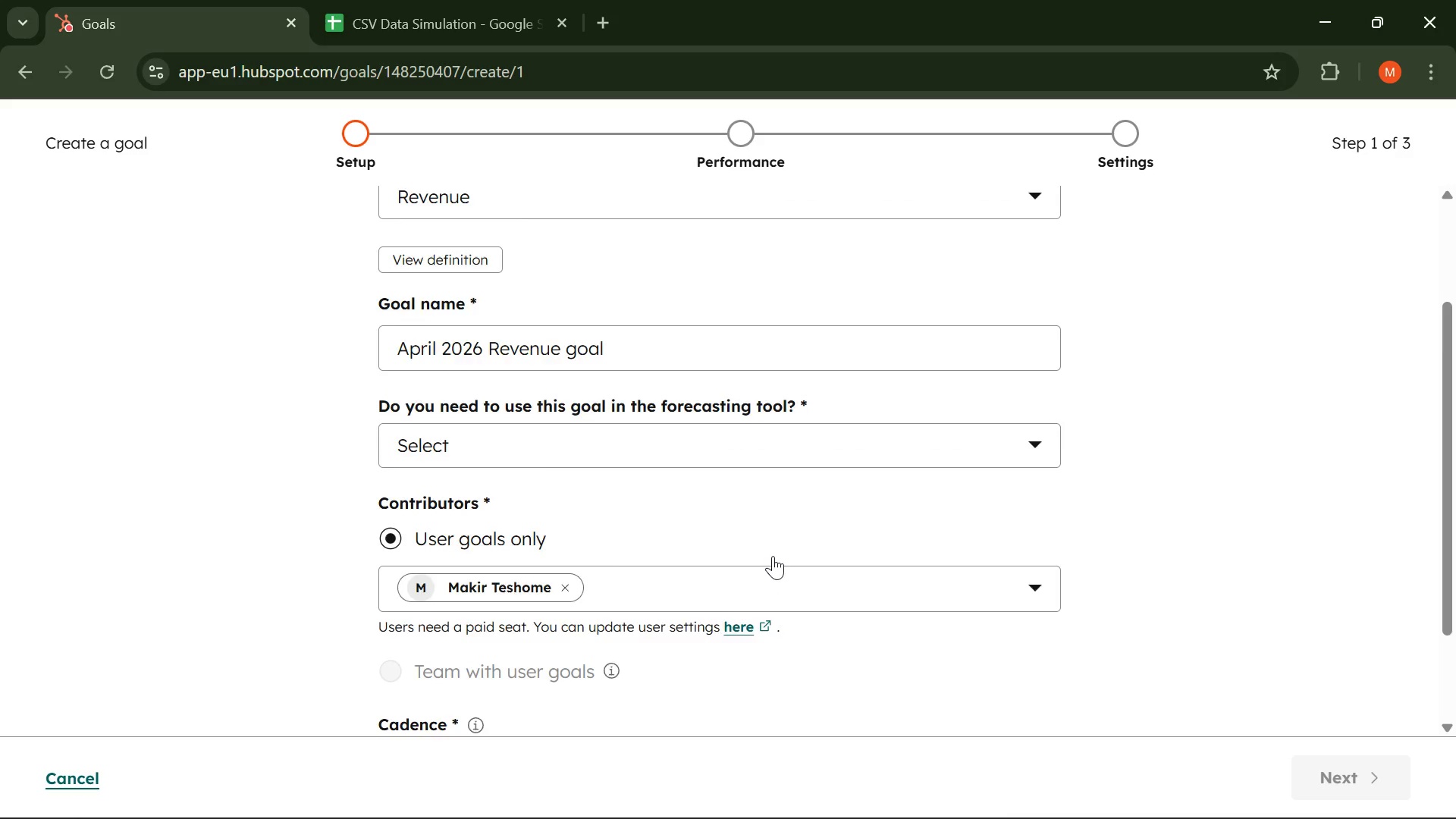 
scroll: coordinate [773, 556], scroll_direction: up, amount: 1.0
 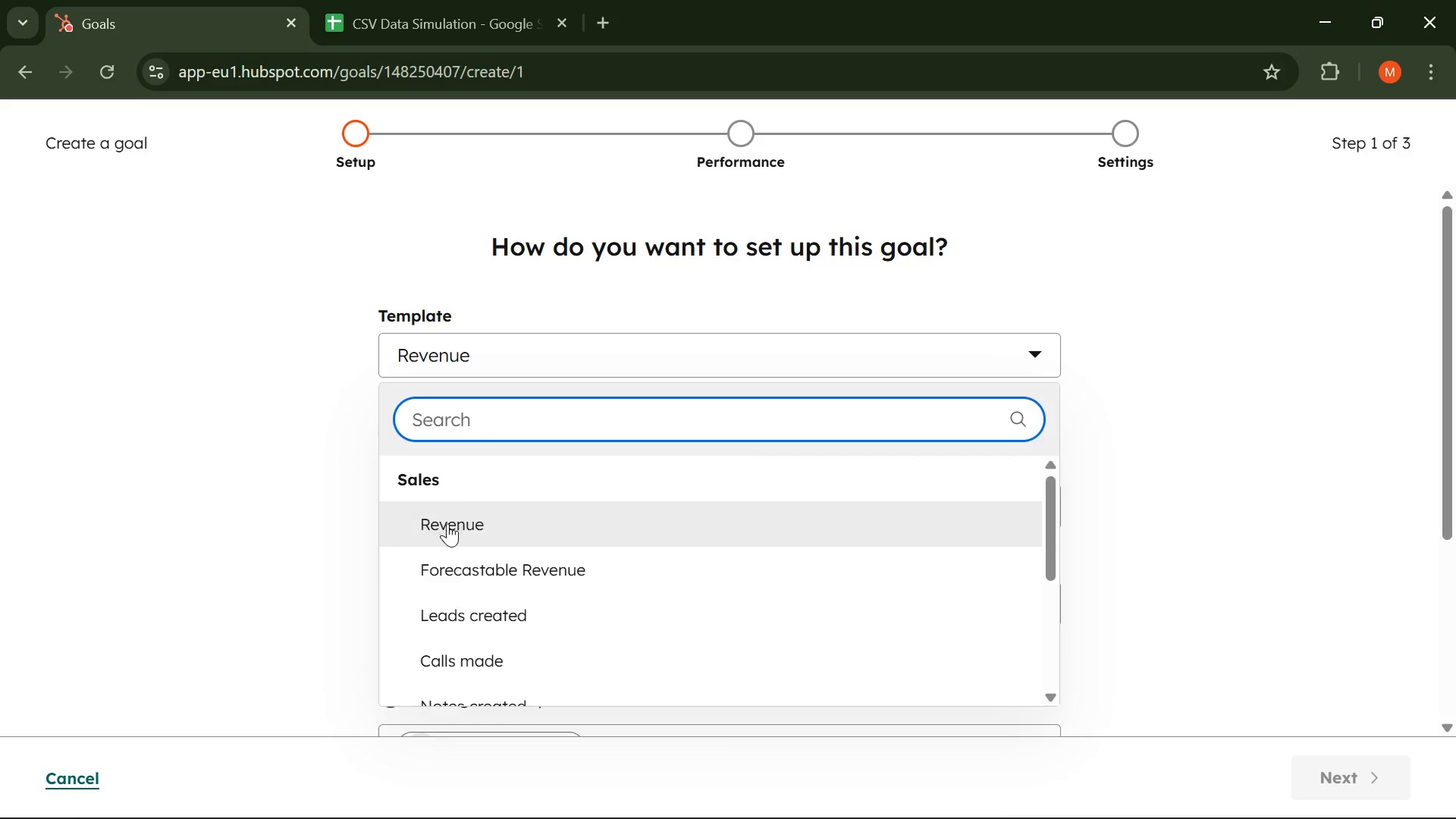 
scroll: coordinate [688, 486], scroll_direction: down, amount: 4.0
 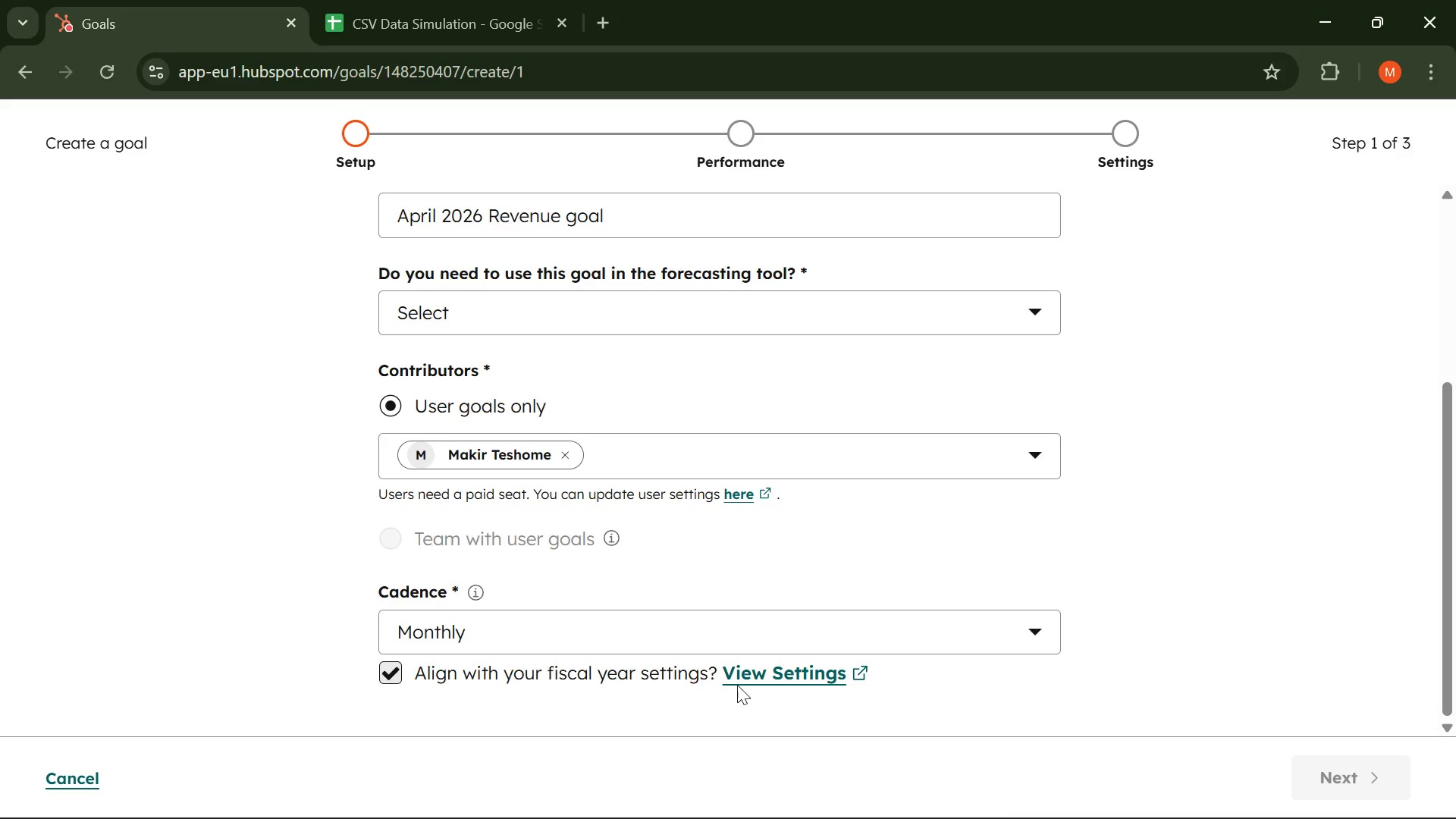 
wait(5.47)
 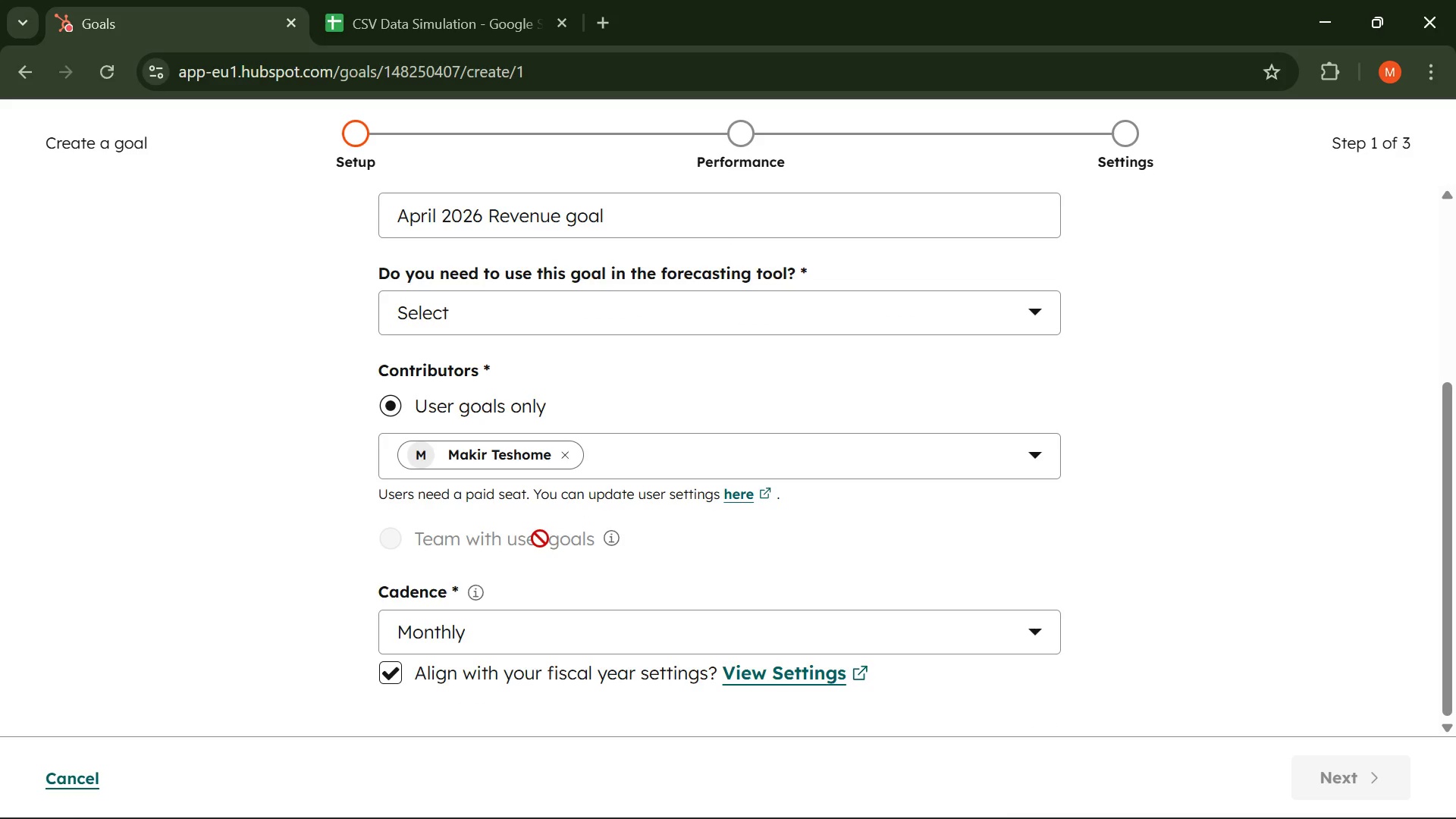 
left_click([777, 675])
 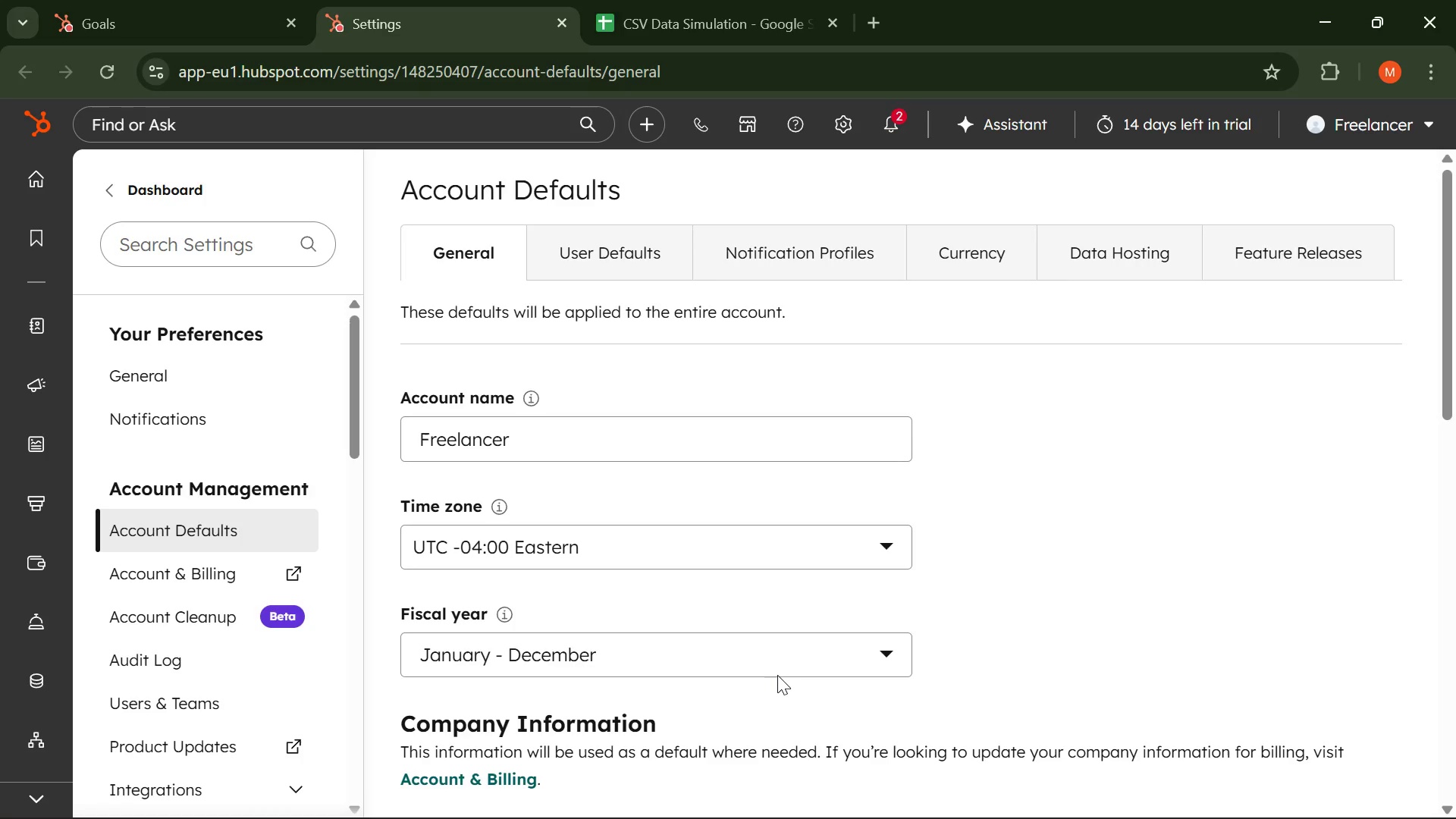 
wait(6.44)
 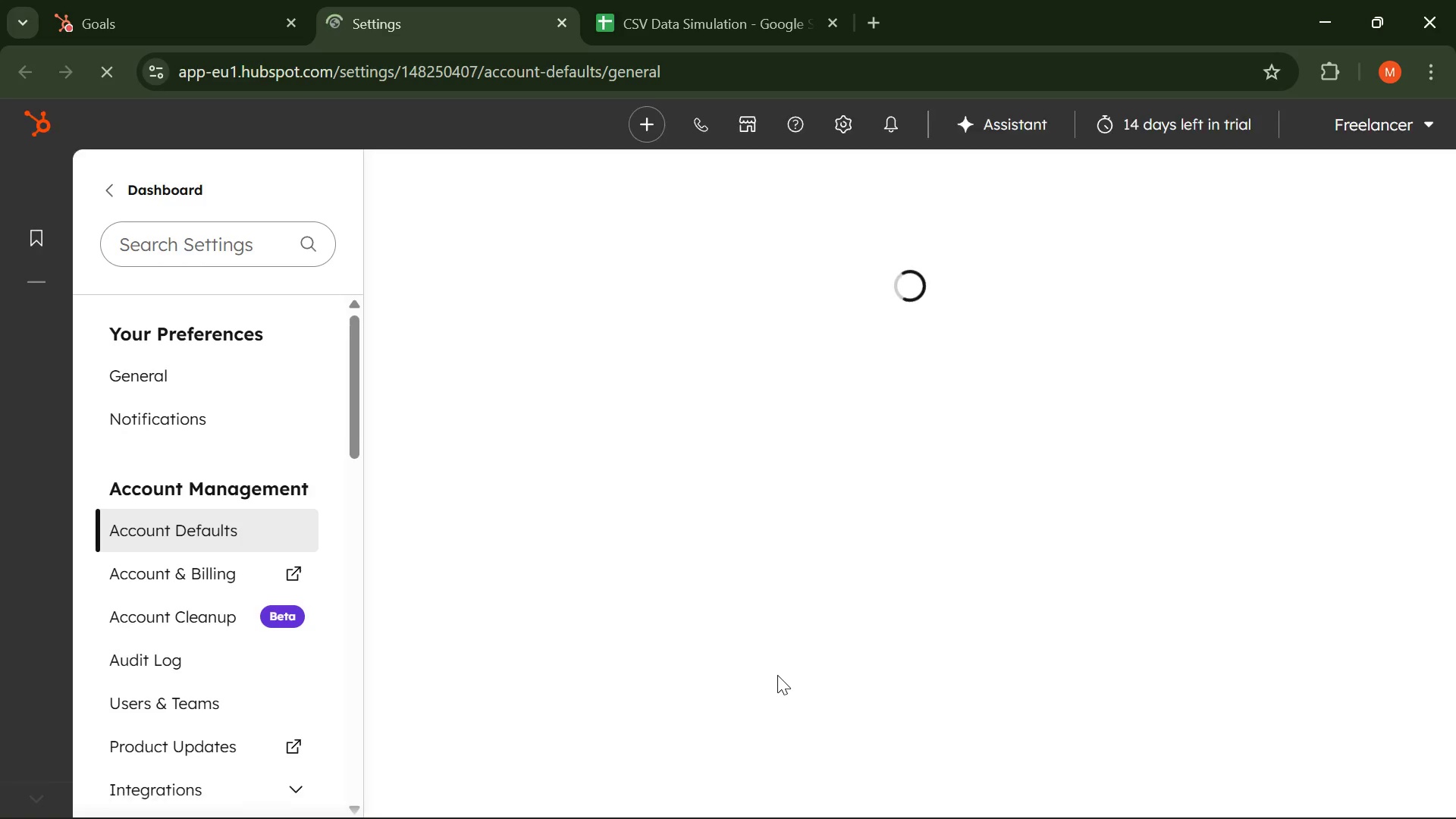 
scroll: coordinate [529, 661], scroll_direction: down, amount: 13.0
 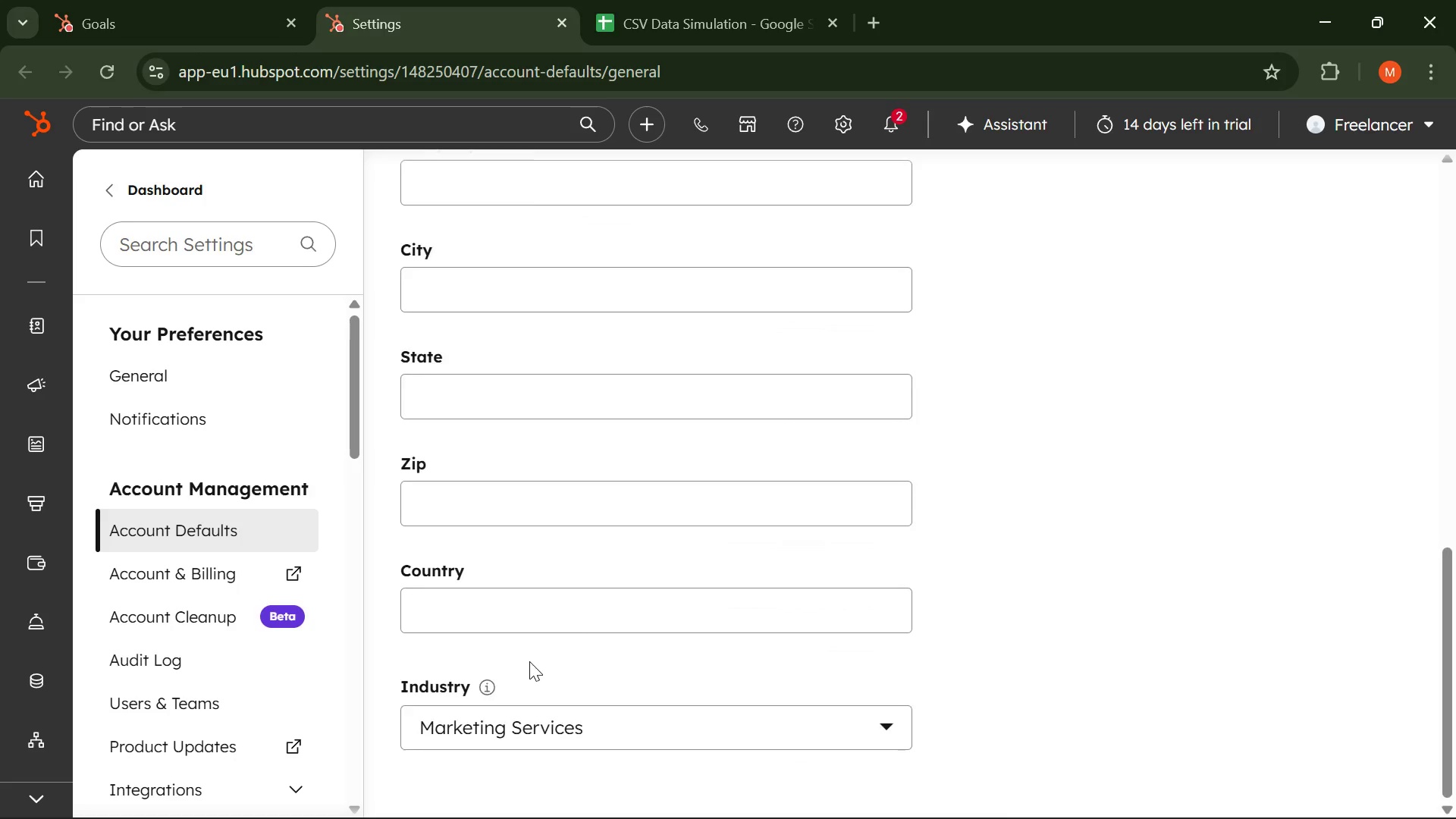 
scroll: coordinate [529, 661], scroll_direction: up, amount: 15.0
 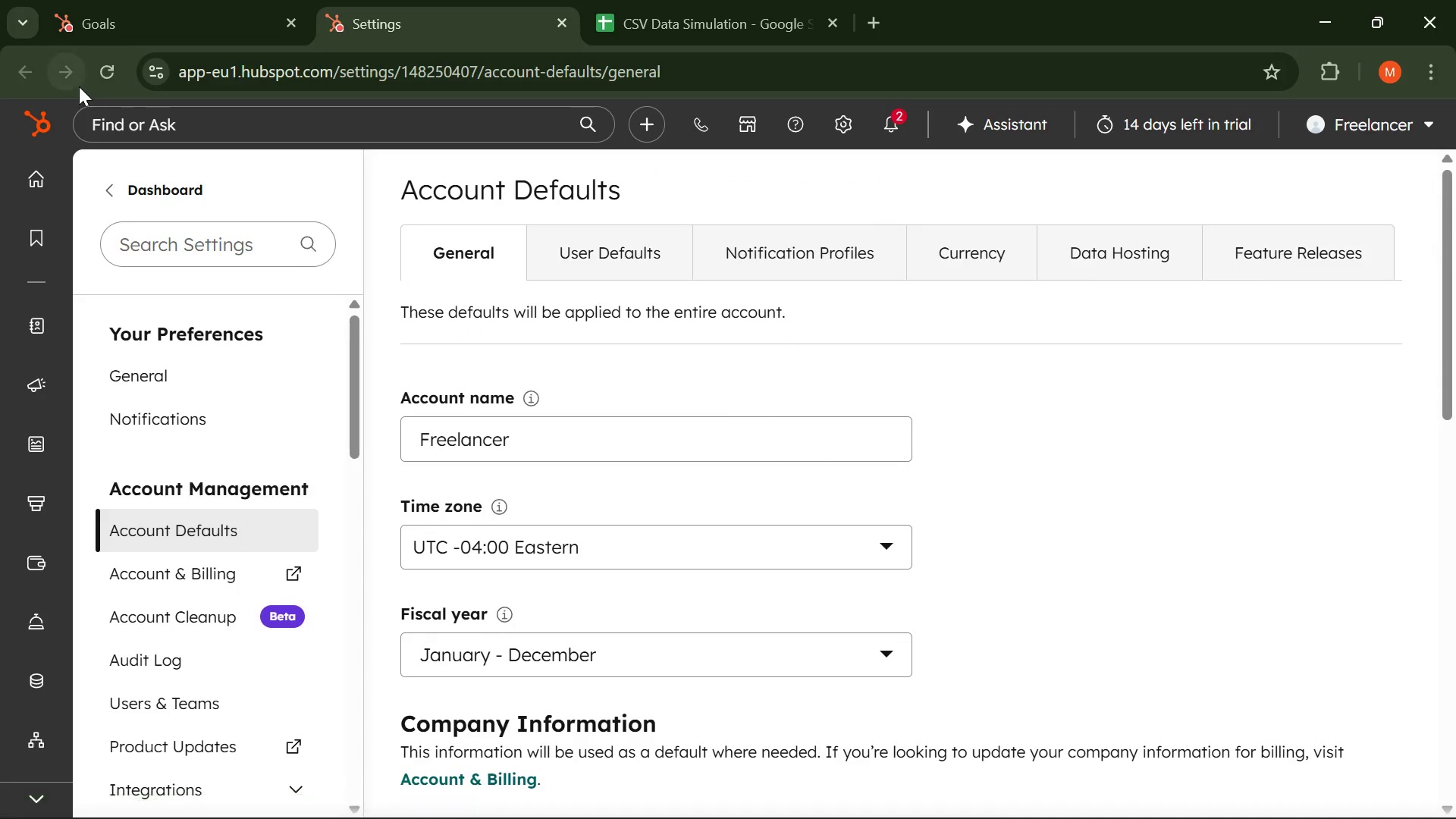 
left_click([143, 39])
 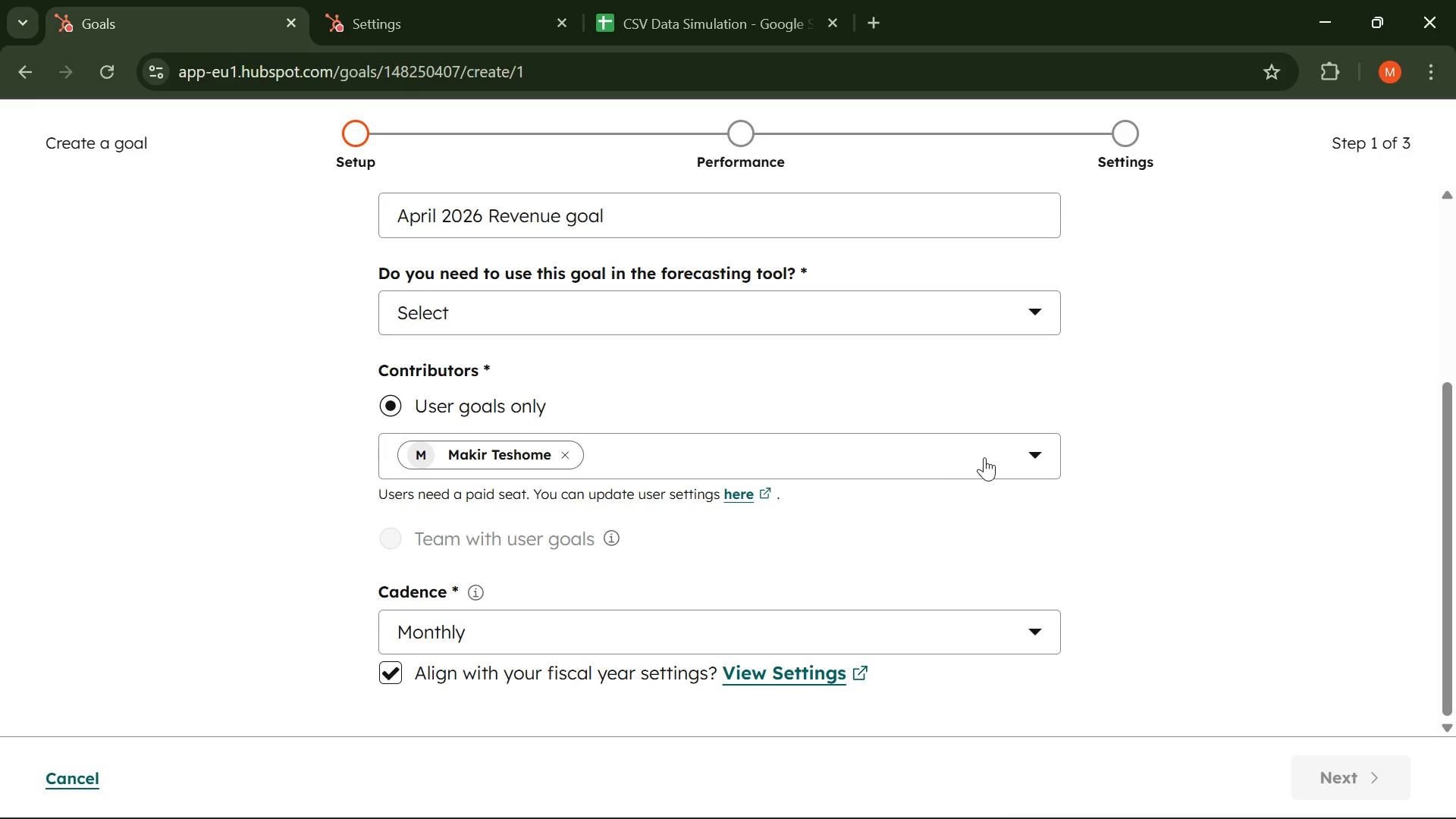 
scroll: coordinate [1087, 427], scroll_direction: up, amount: 5.0
 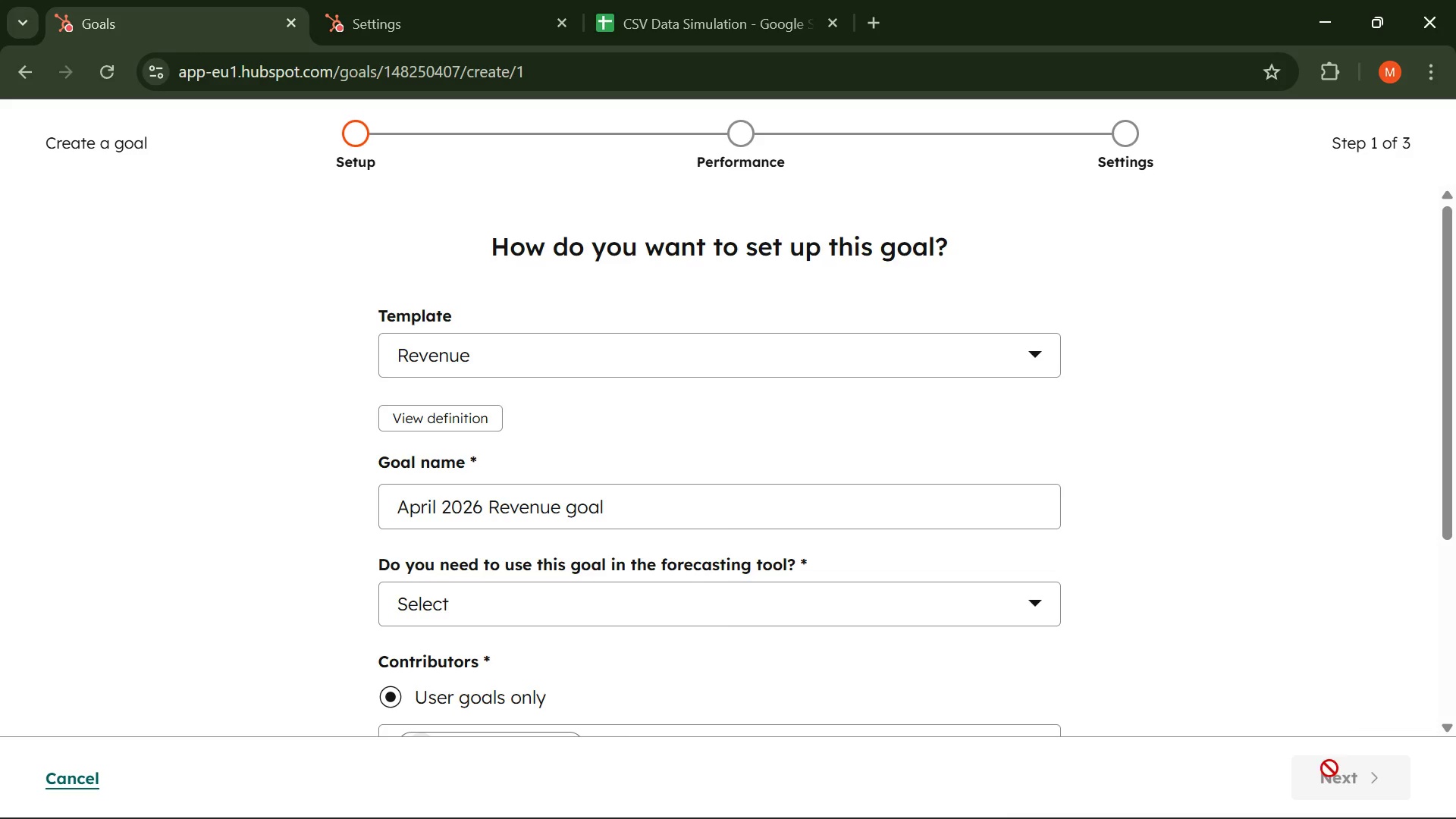 
mouse_move([1317, 748])
 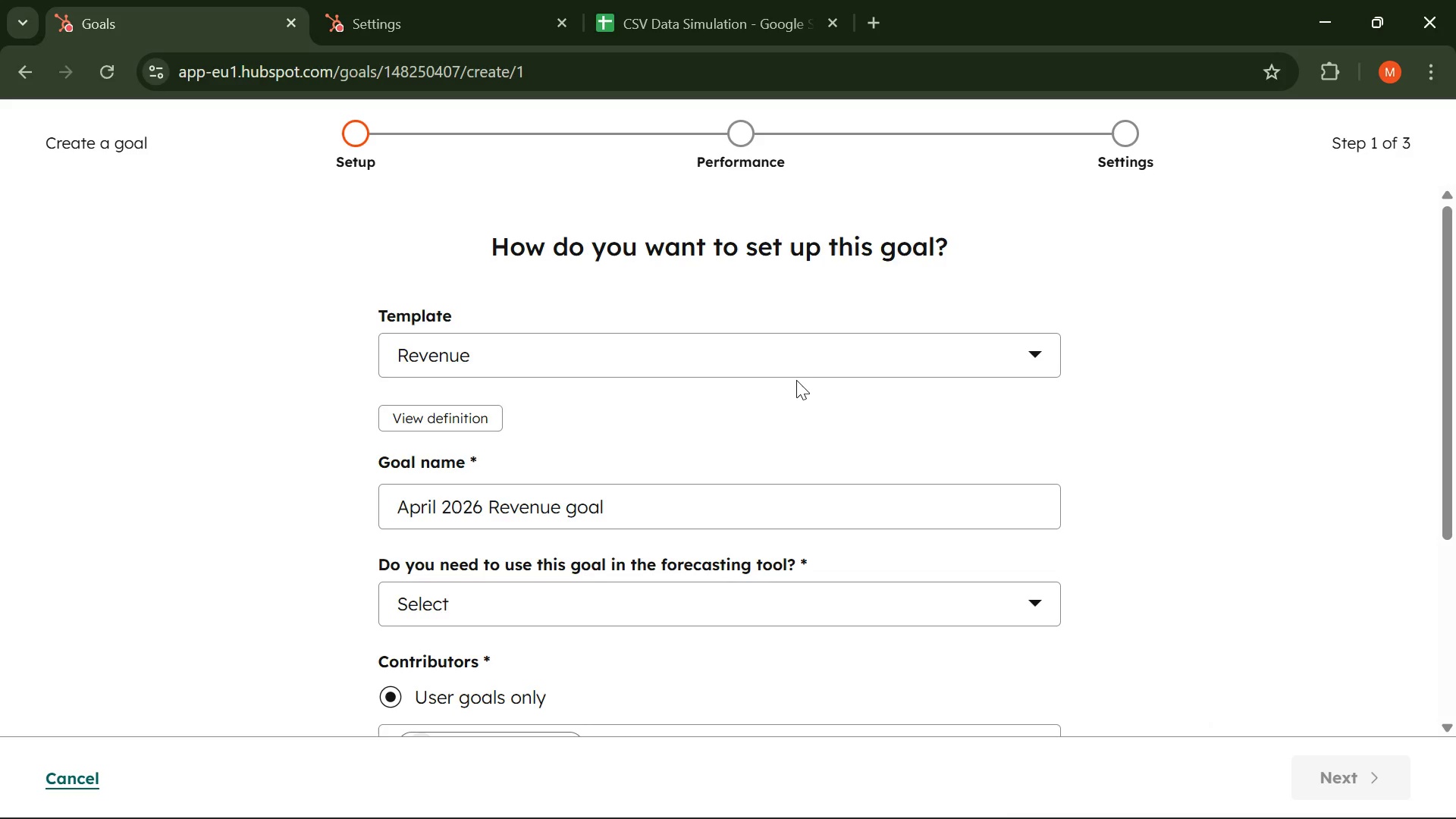 
scroll: coordinate [788, 378], scroll_direction: none, amount: 0.0
 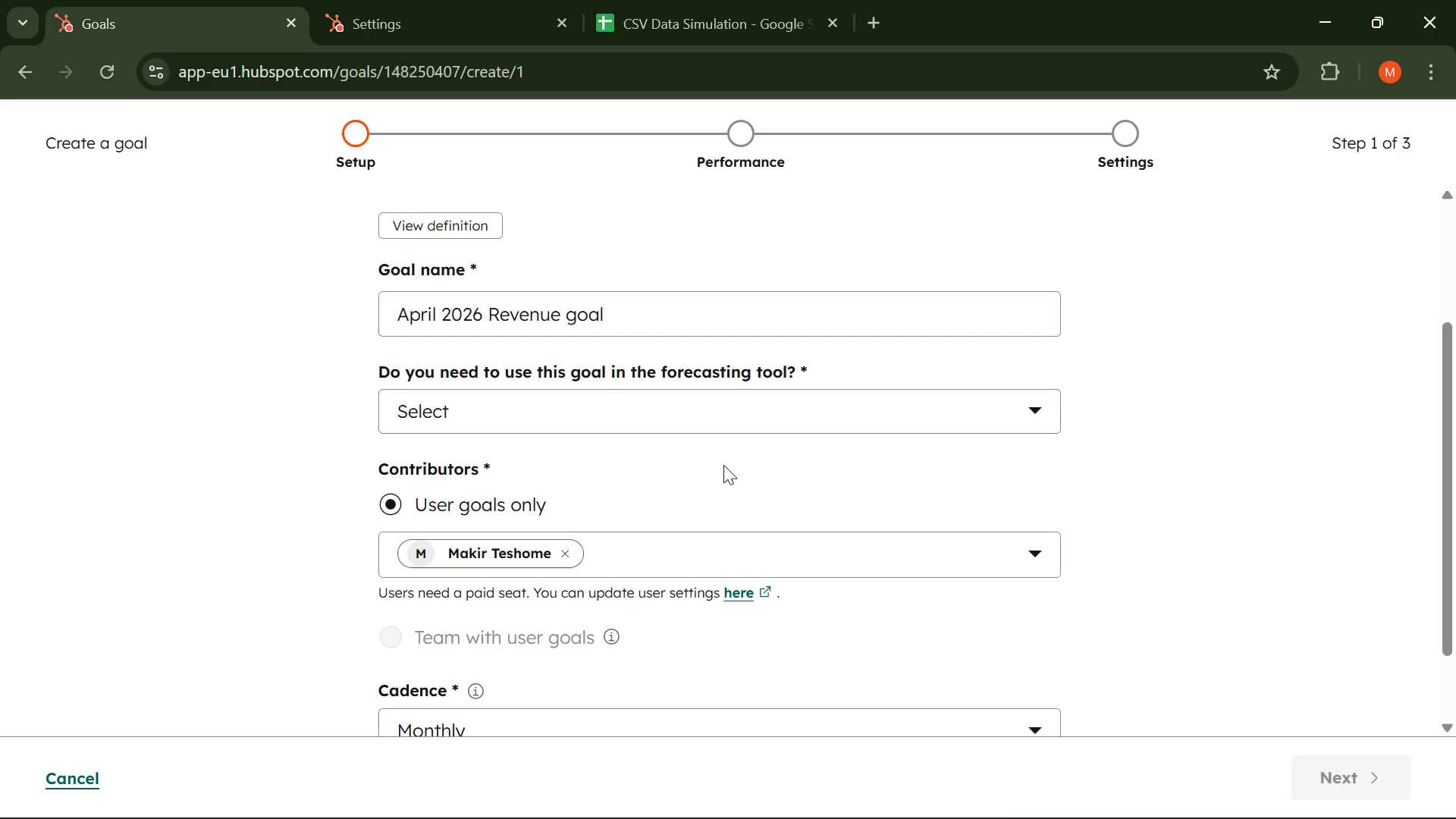 
scroll: coordinate [723, 465], scroll_direction: down, amount: 1.0
 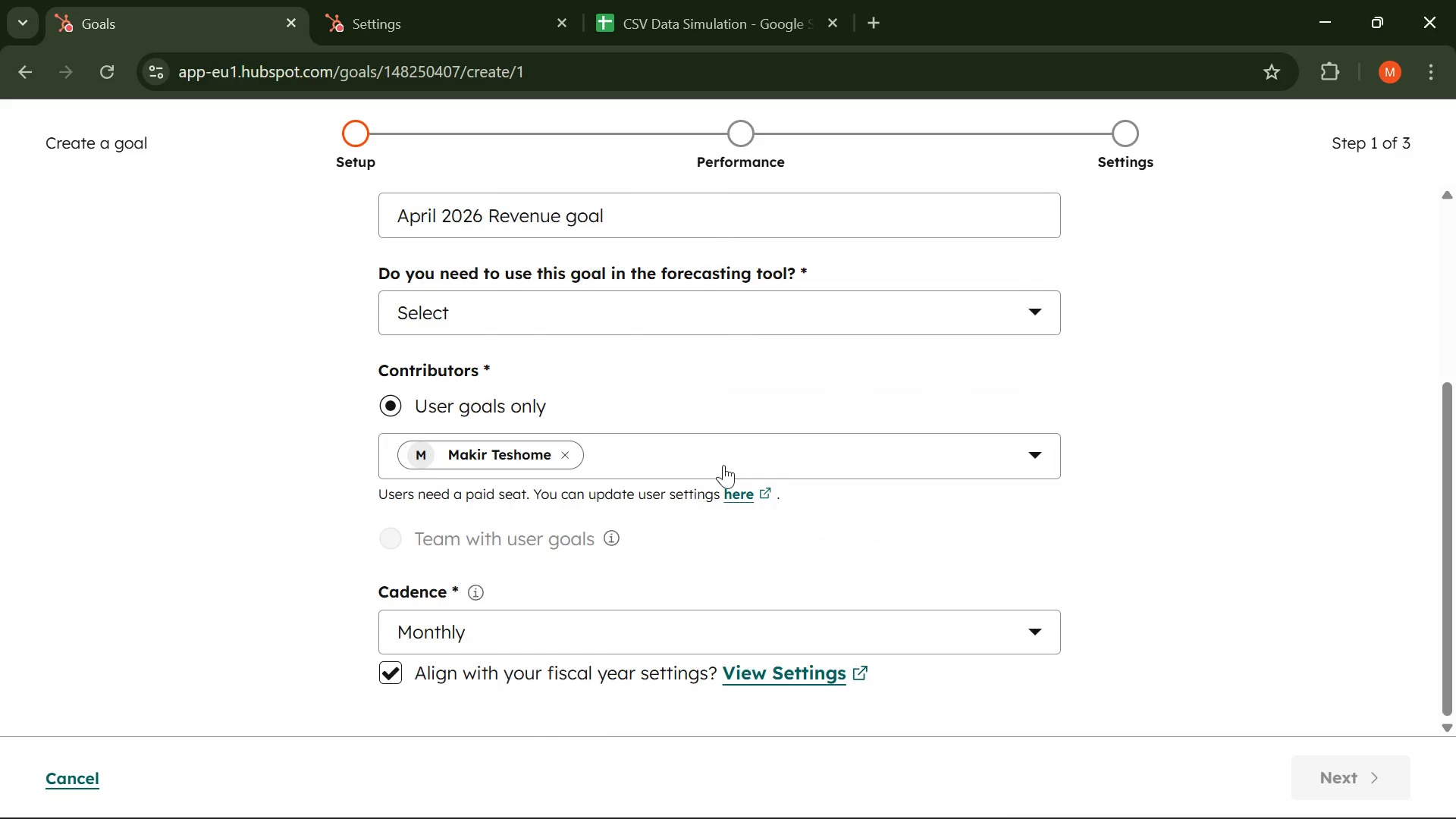 
left_click([723, 465])
 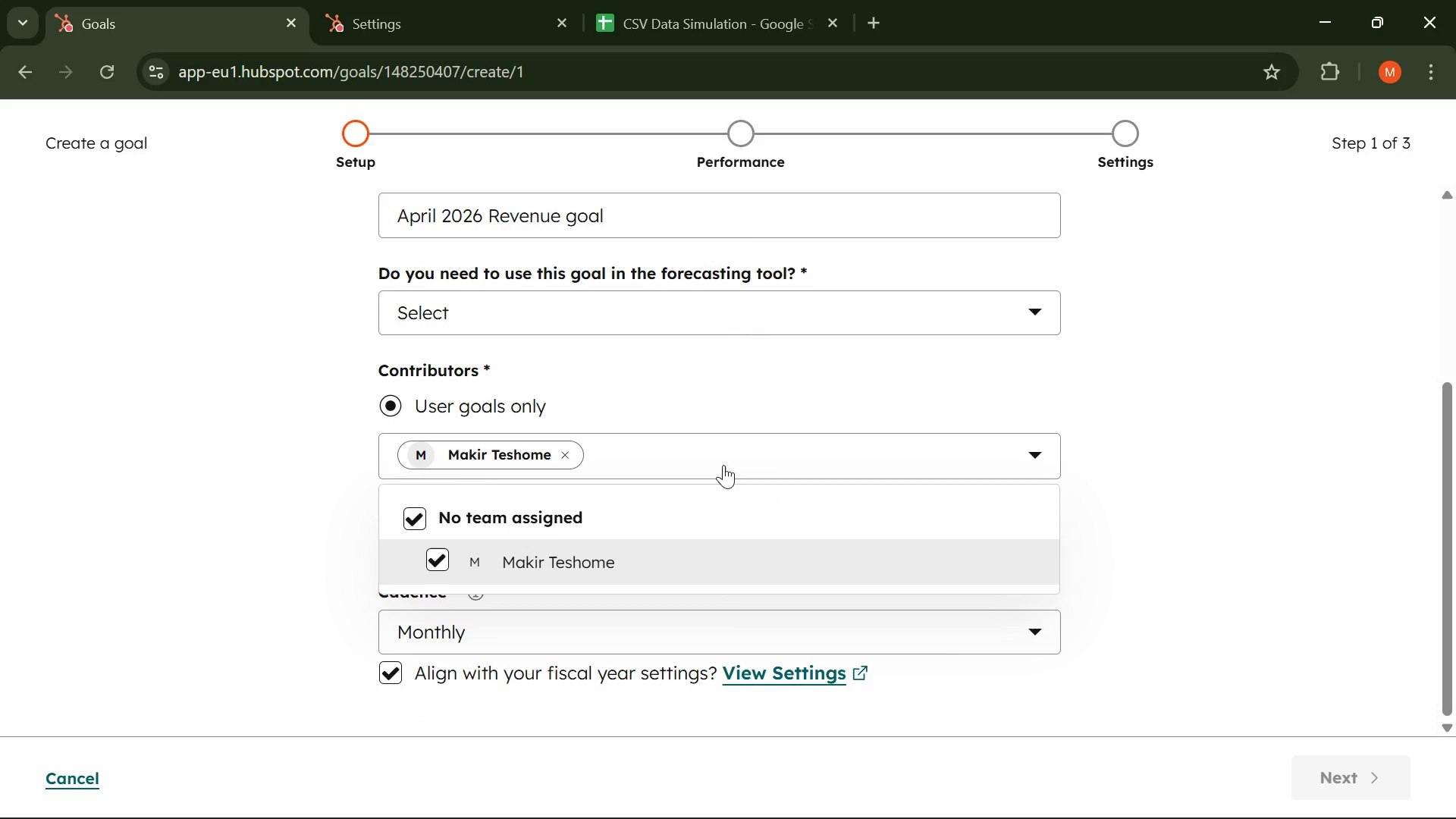 
left_click([723, 465])
 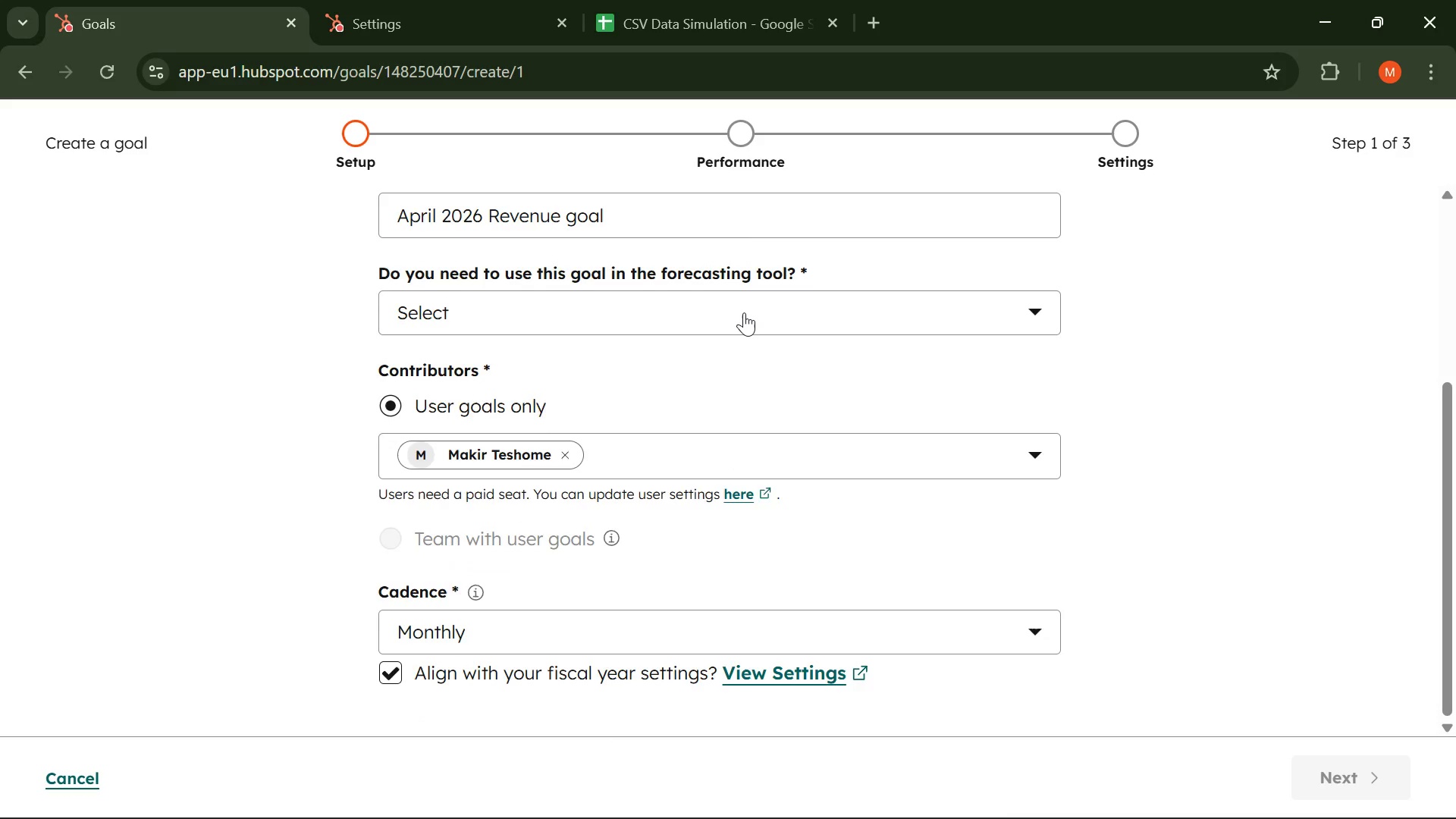 
left_click([744, 312])
 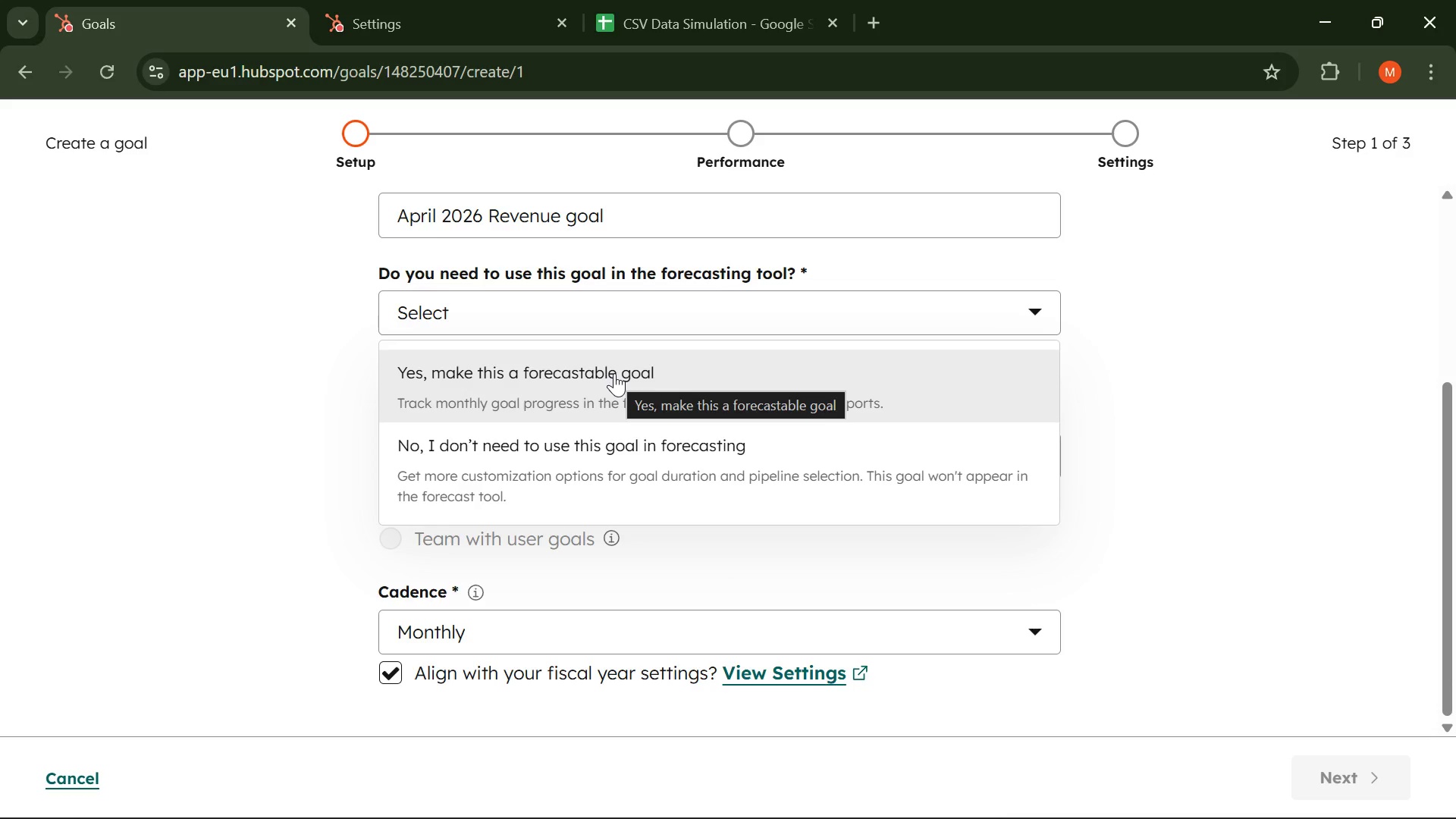 
wait(22.92)
 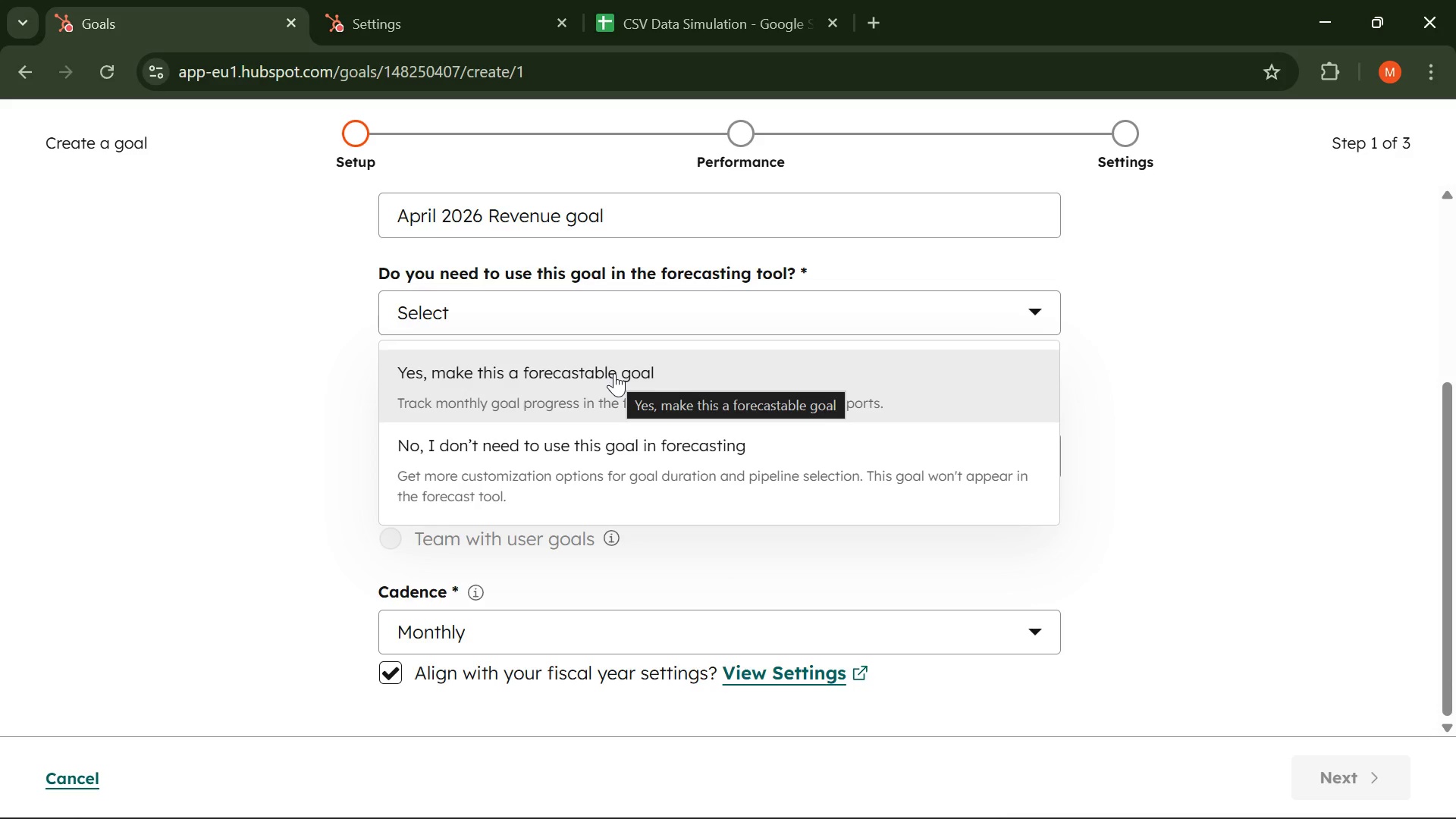 
left_click([500, 381])
 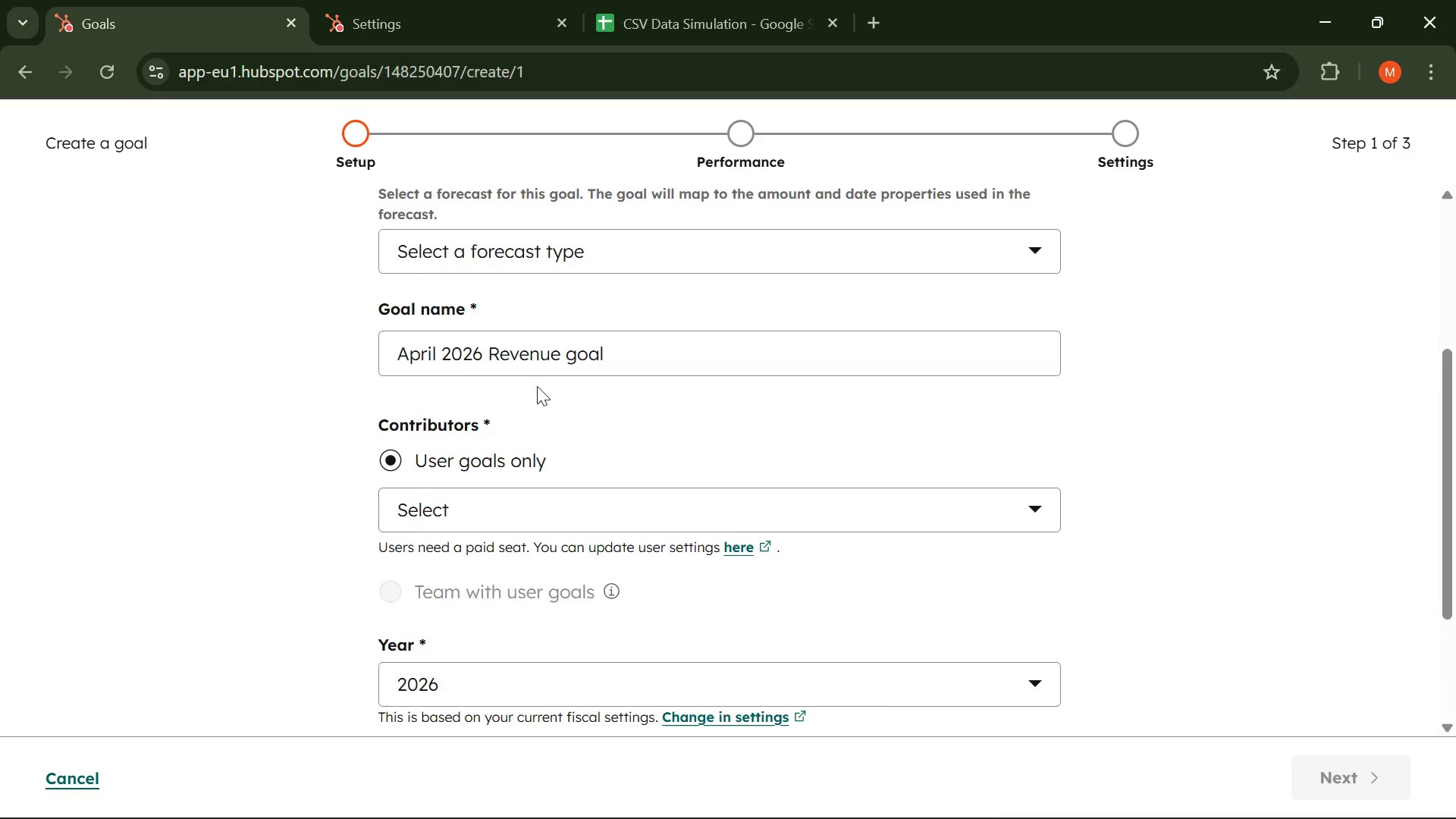 
scroll: coordinate [543, 394], scroll_direction: down, amount: 2.0
 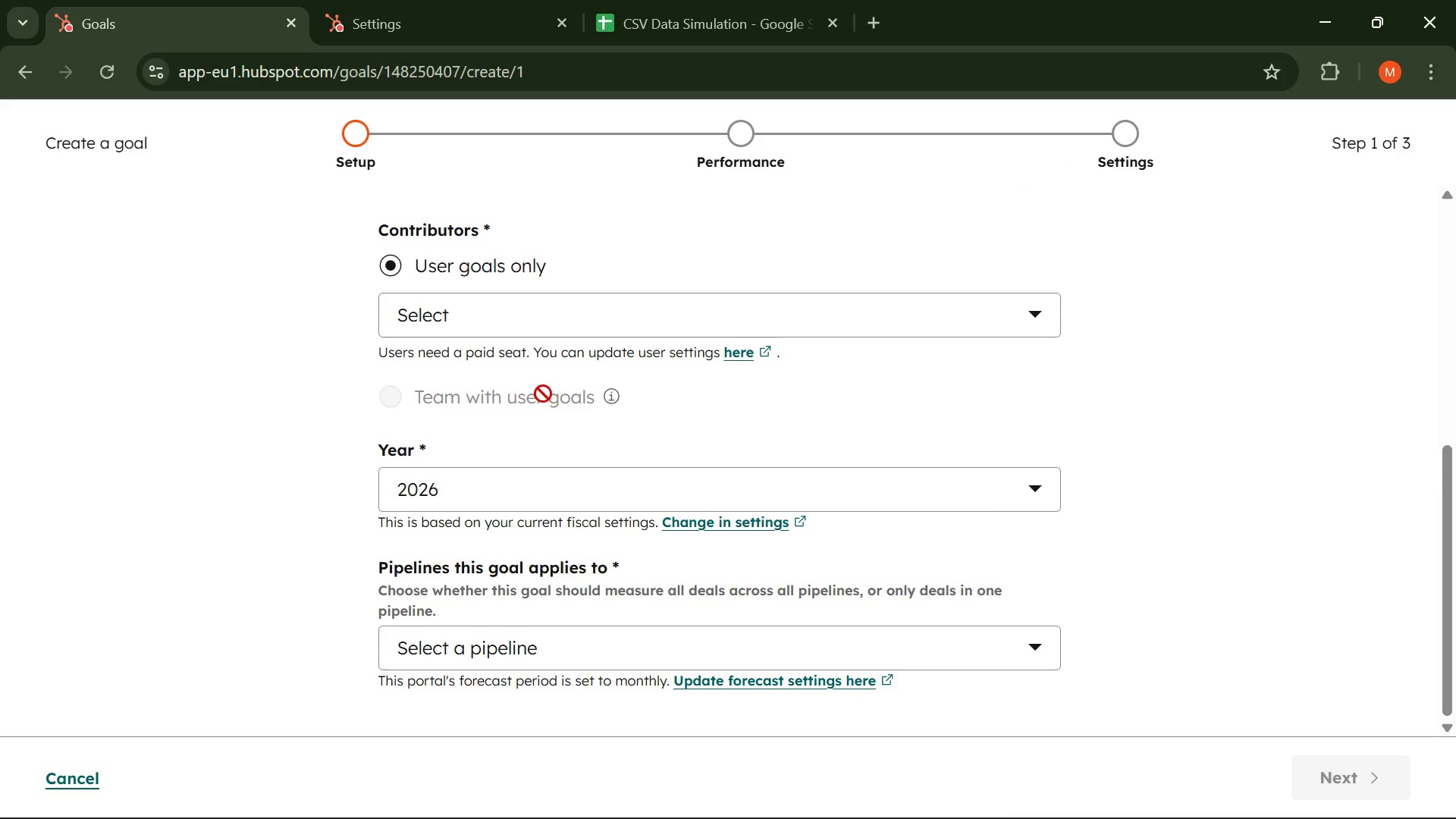 
wait(10.81)
 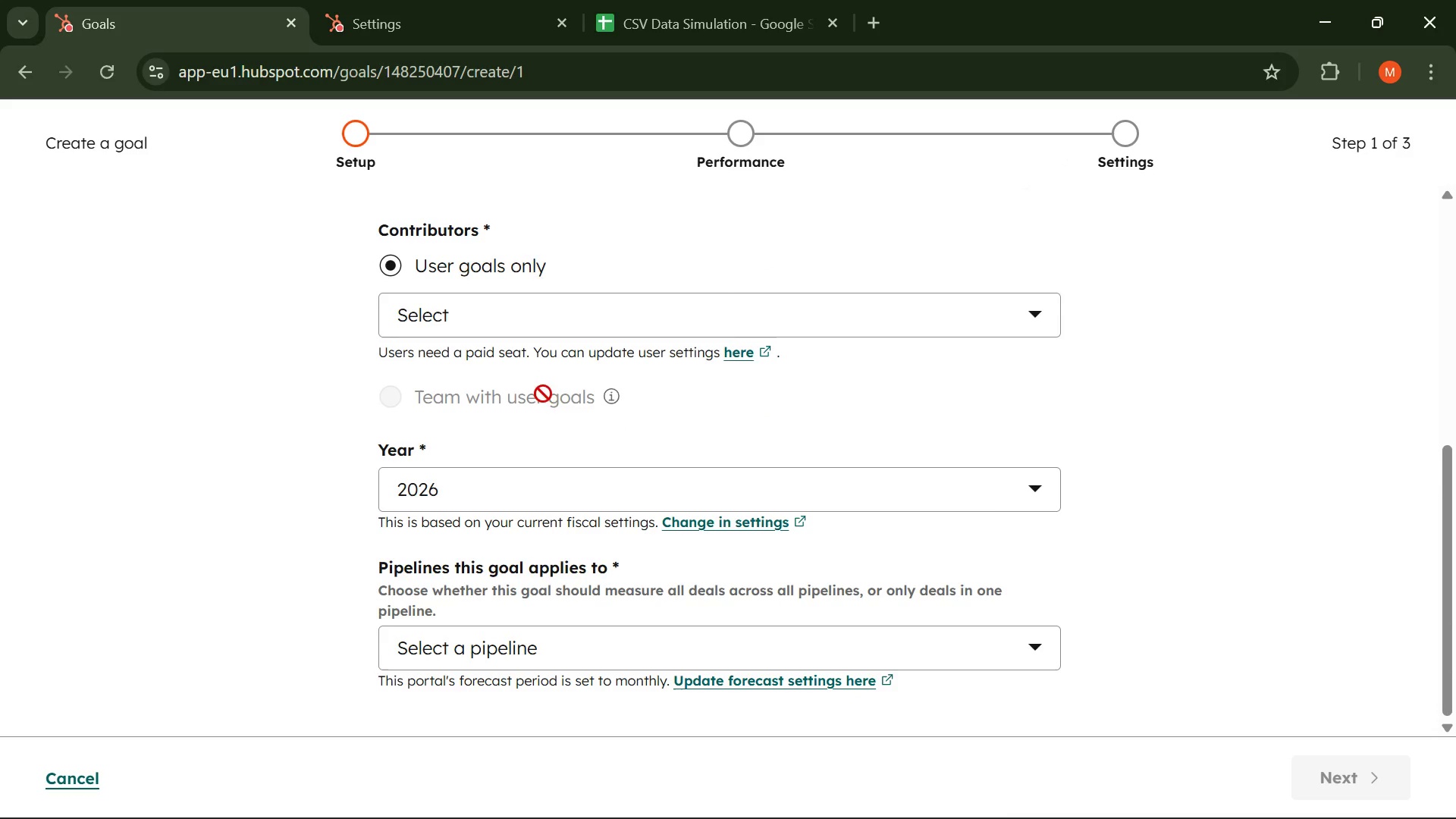 
scroll: coordinate [633, 529], scroll_direction: down, amount: 2.0
 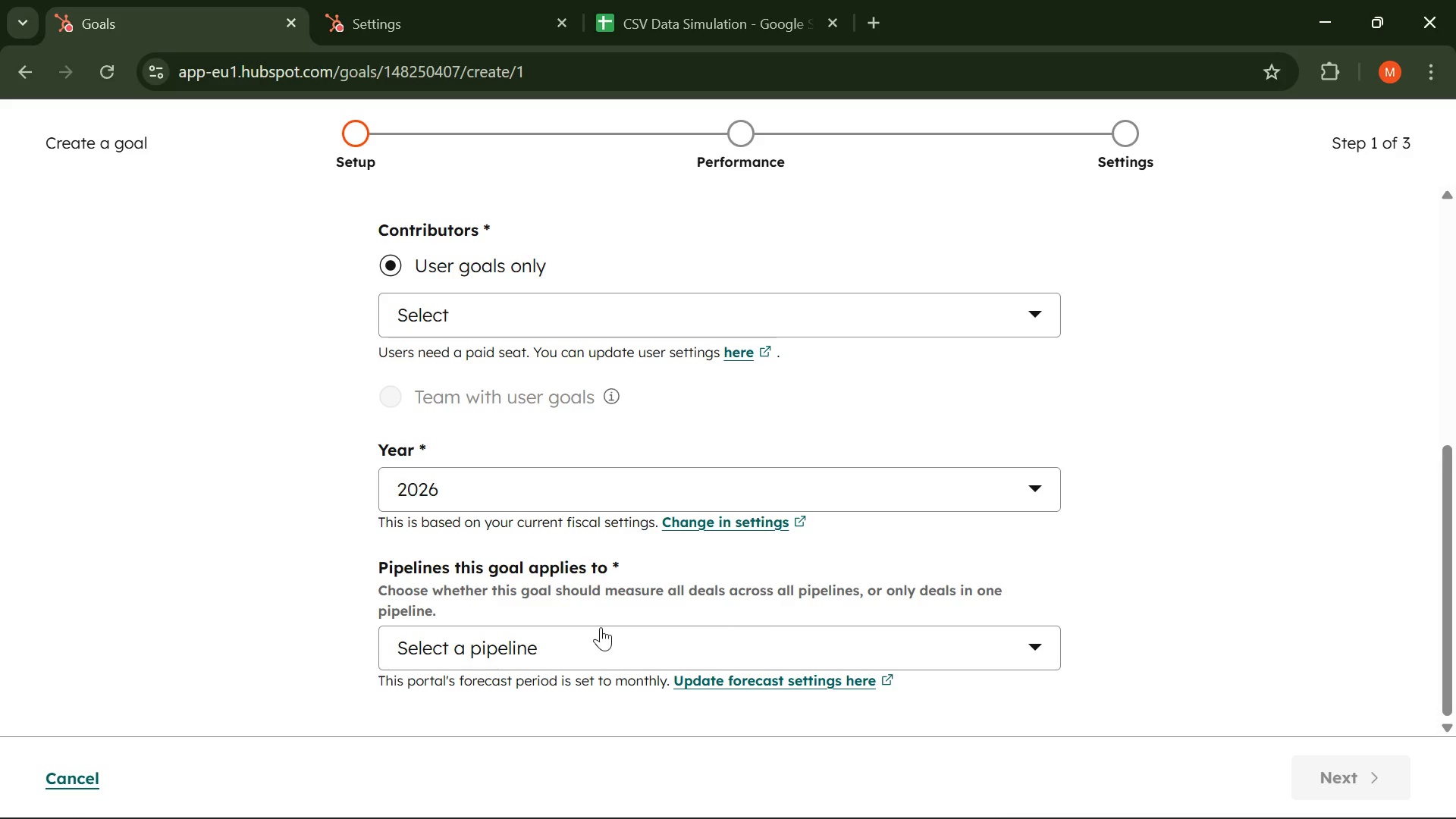 
left_click([601, 629])
 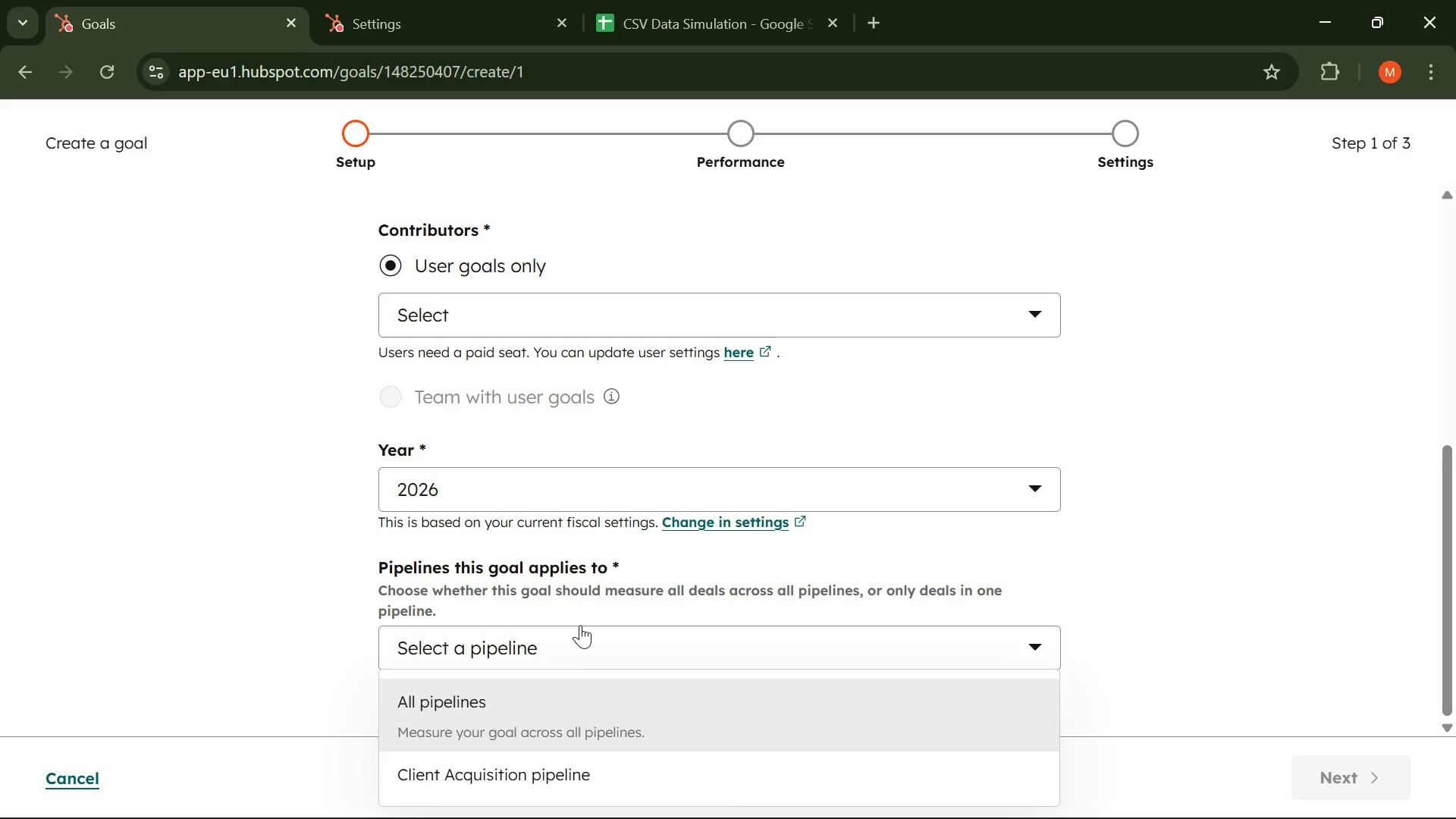 
scroll: coordinate [580, 625], scroll_direction: down, amount: 1.0
 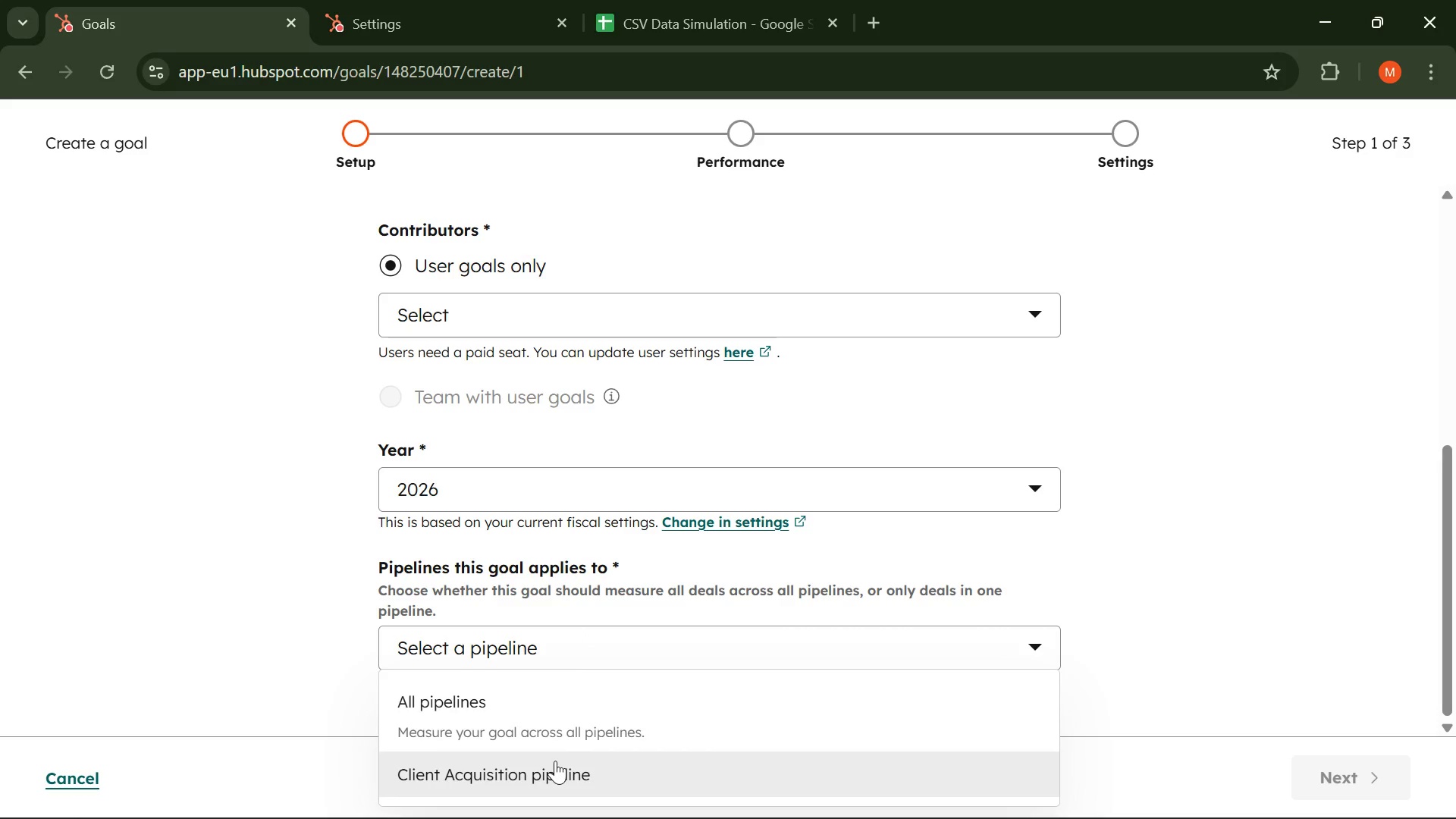 
mouse_move([537, 753])
 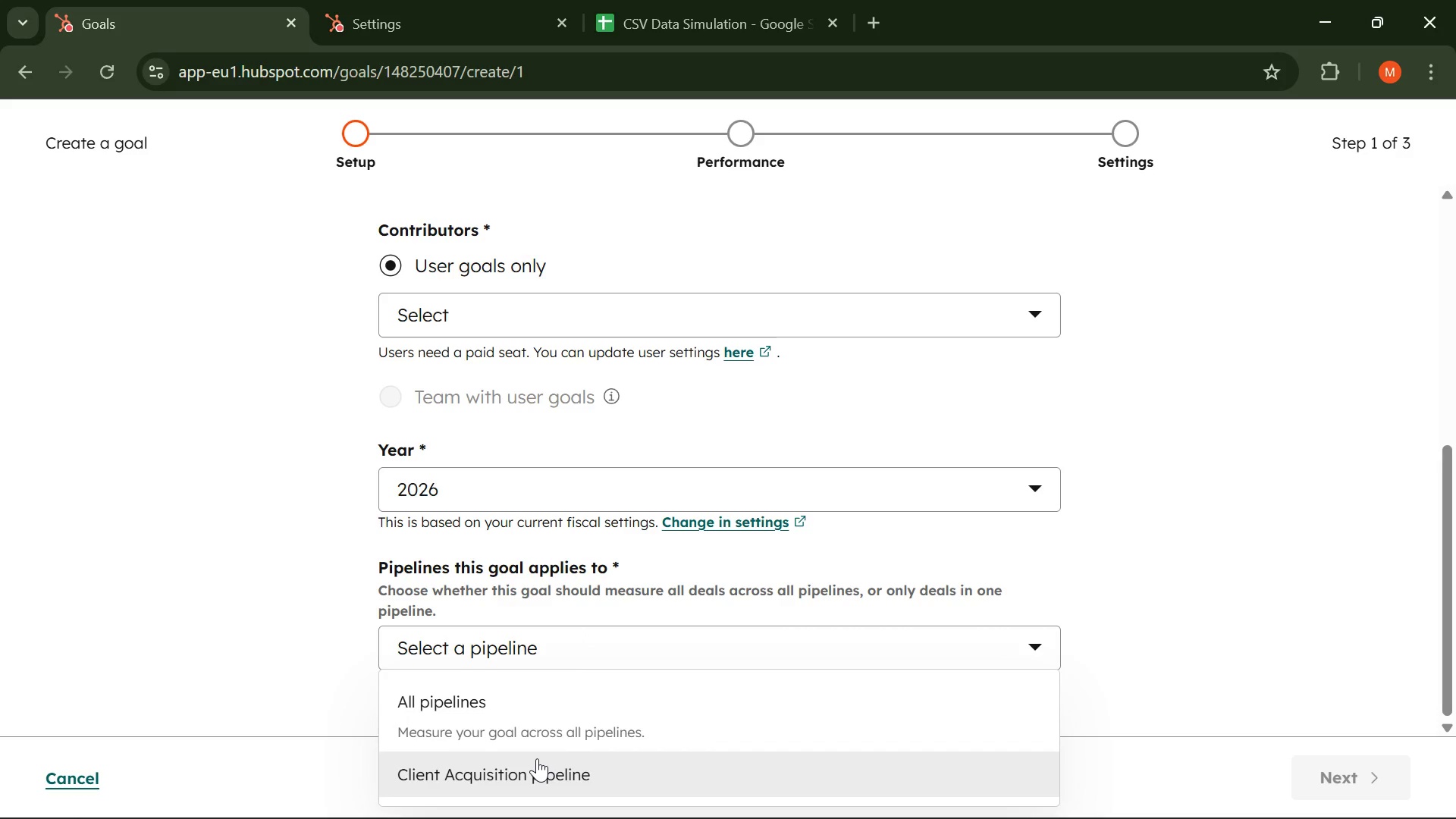 
left_click([537, 758])
 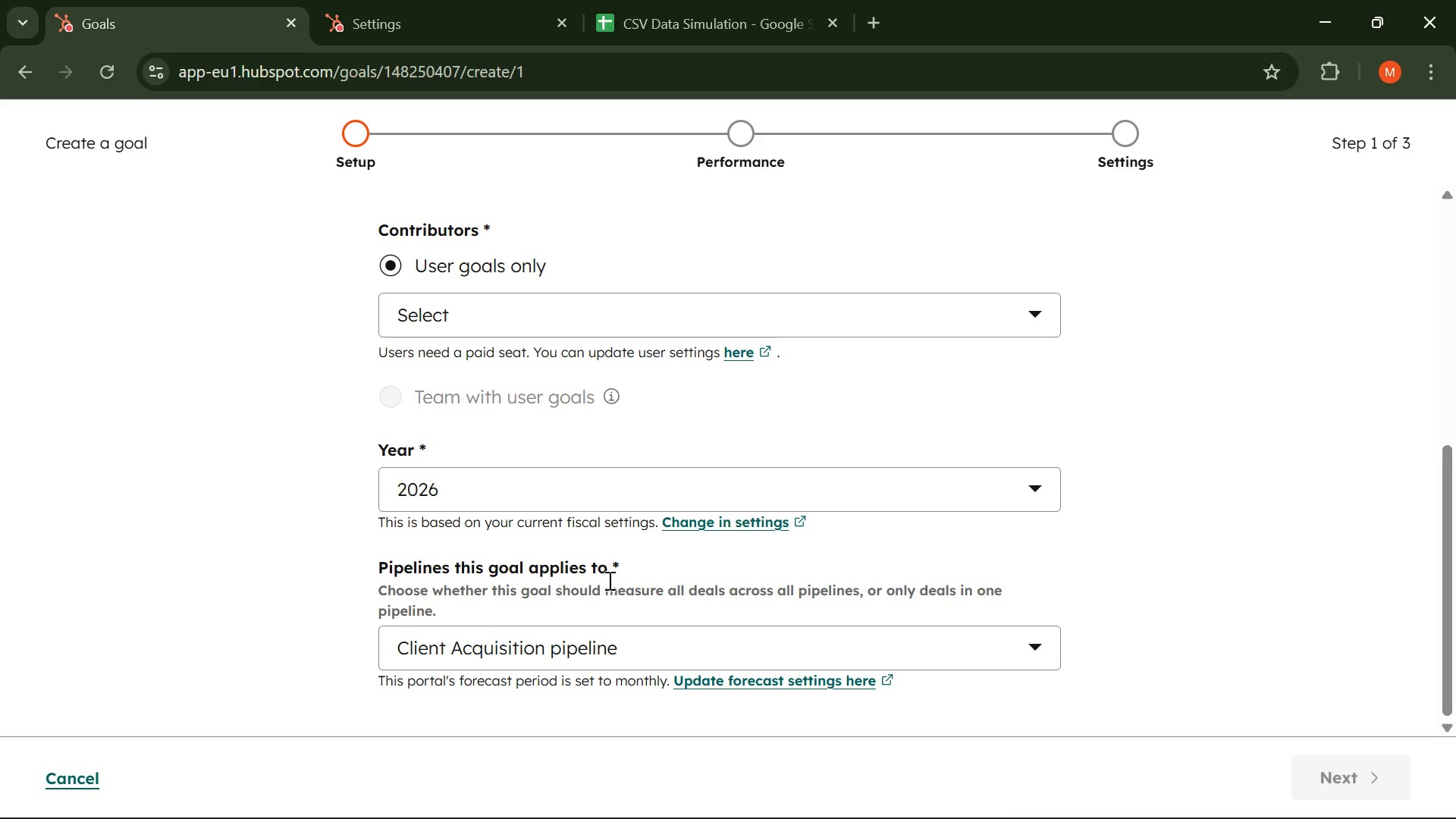 
scroll: coordinate [608, 591], scroll_direction: down, amount: 2.0
 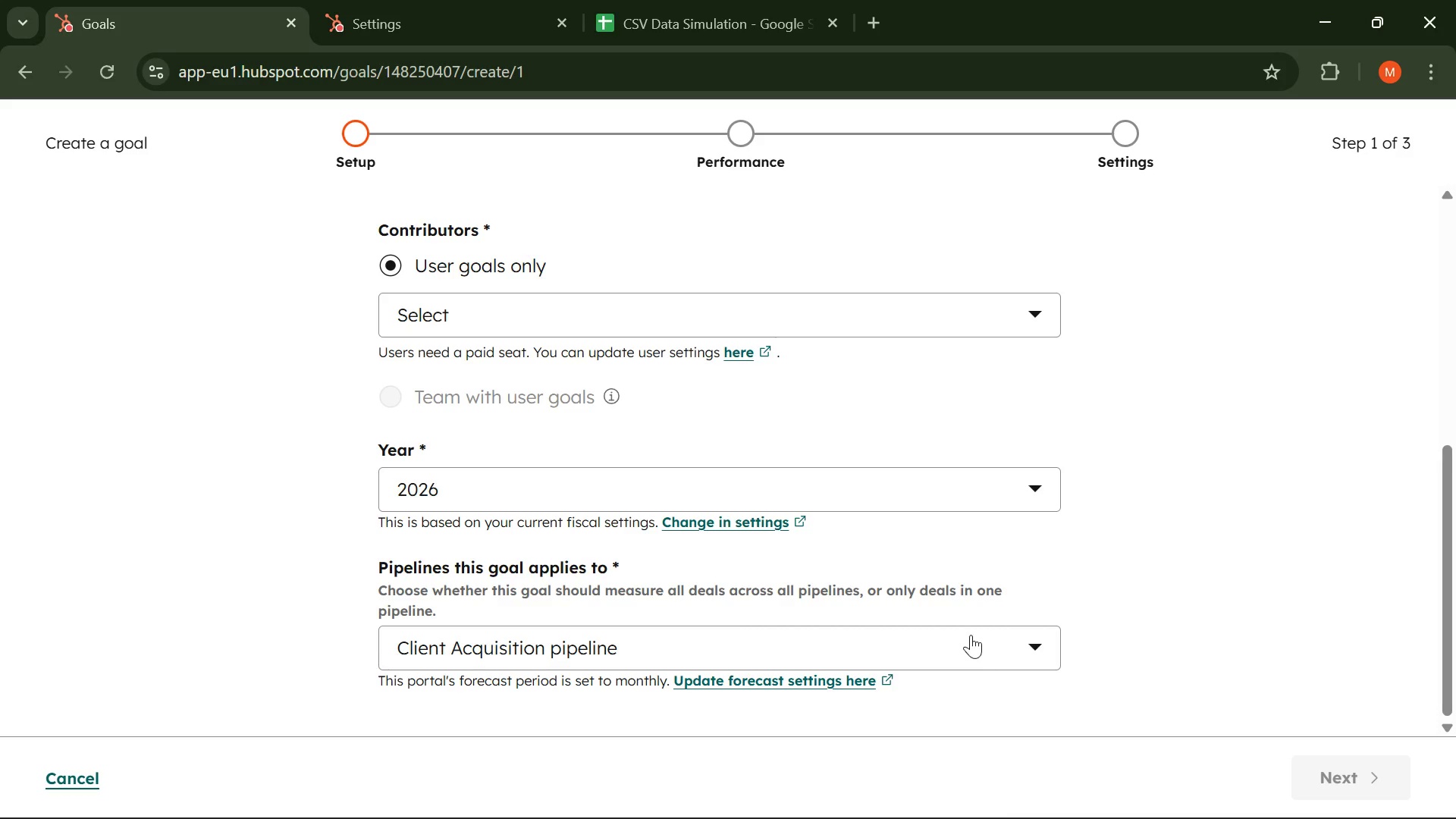 
scroll: coordinate [969, 629], scroll_direction: up, amount: 2.0
 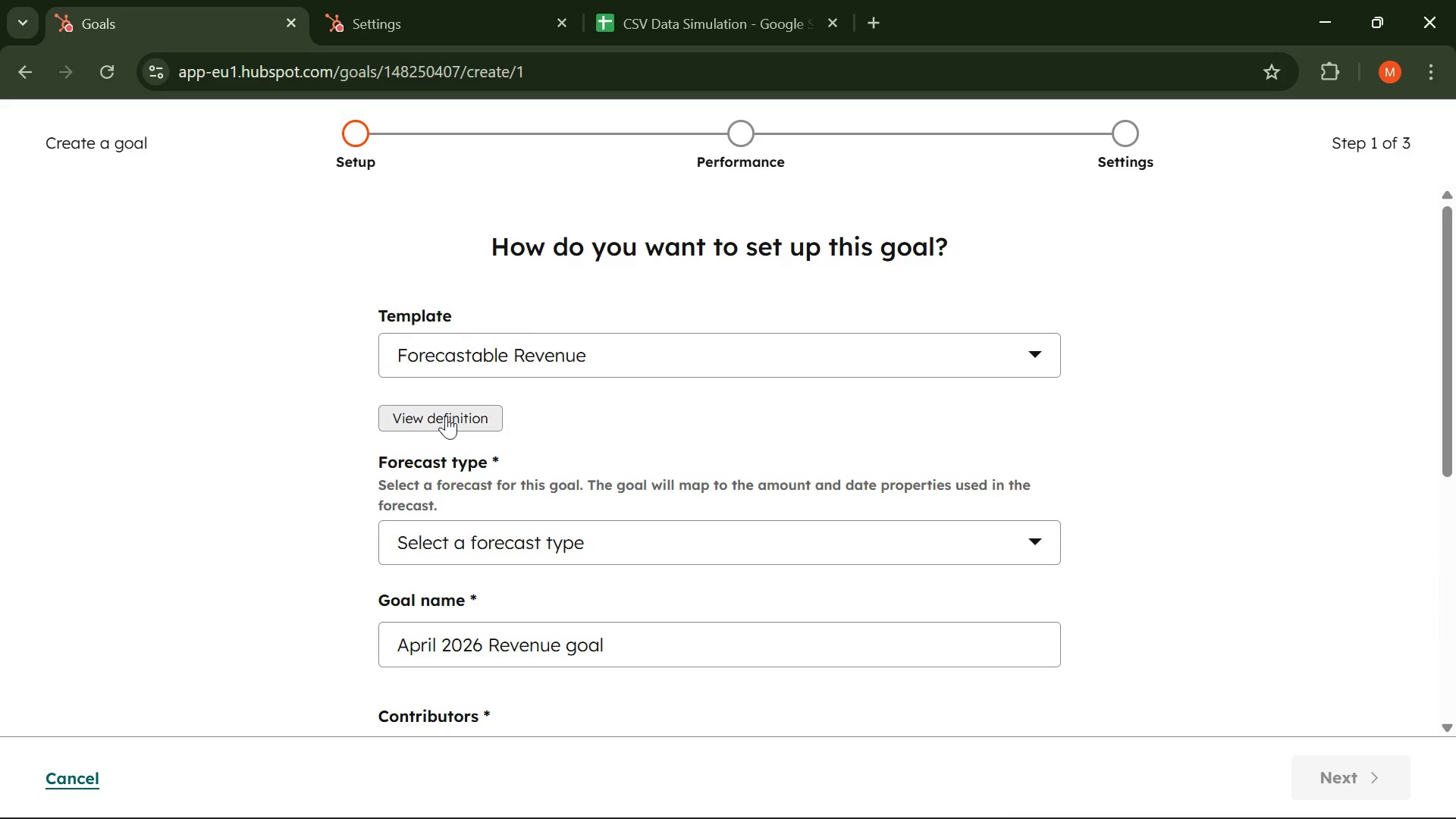 
scroll: coordinate [690, 453], scroll_direction: down, amount: 4.0
 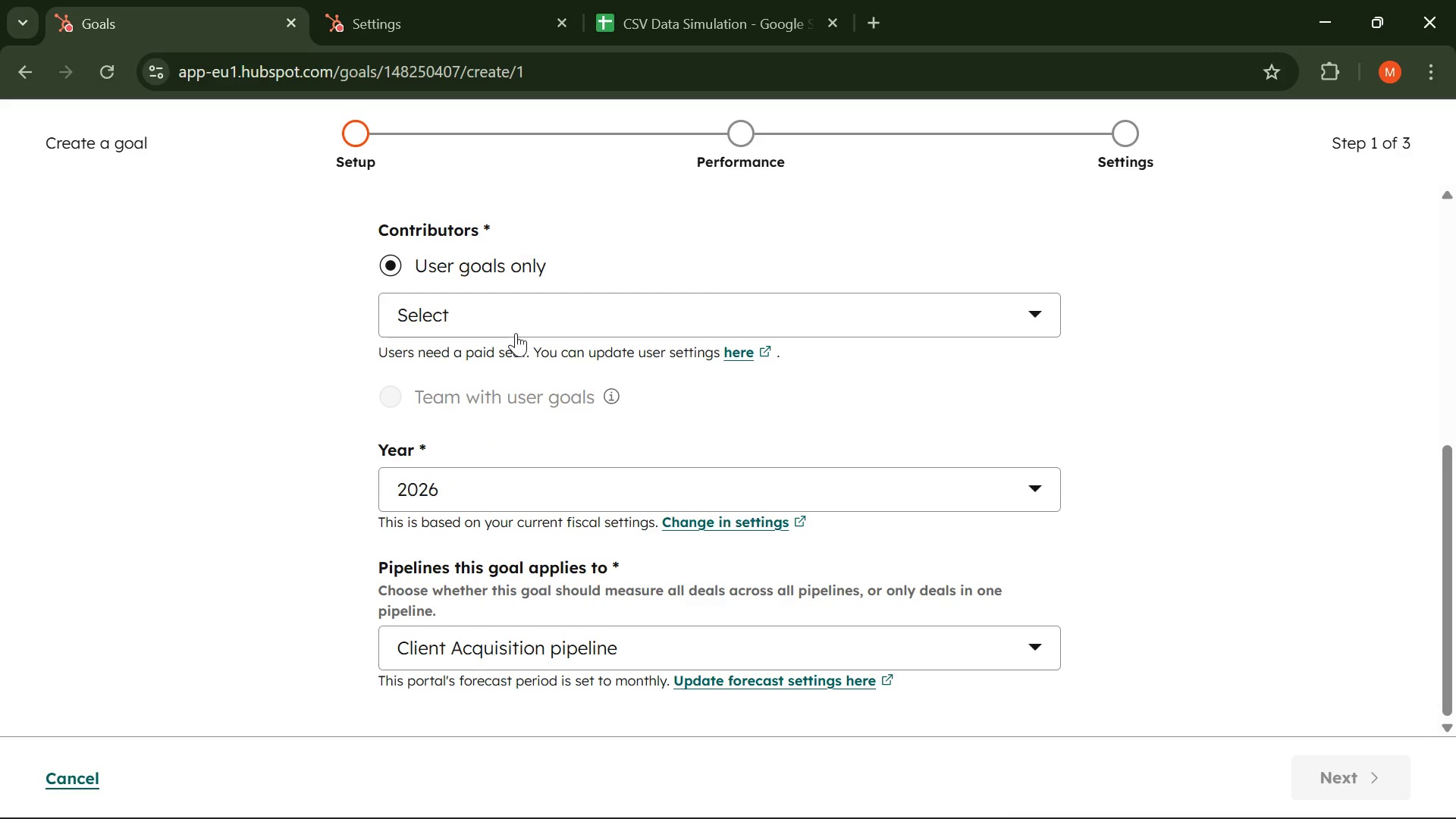 
left_click([516, 331])
 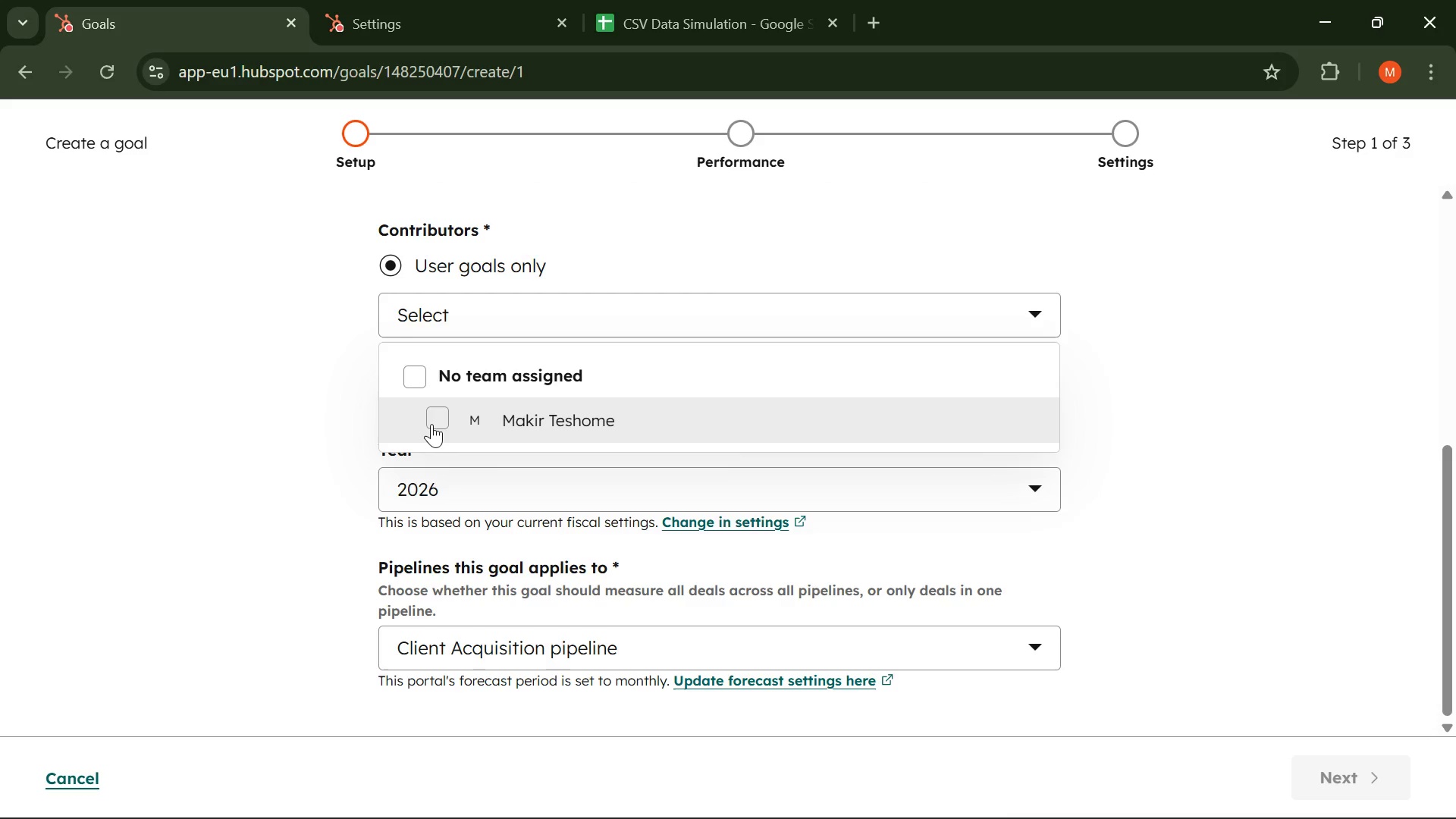 
left_click([431, 424])
 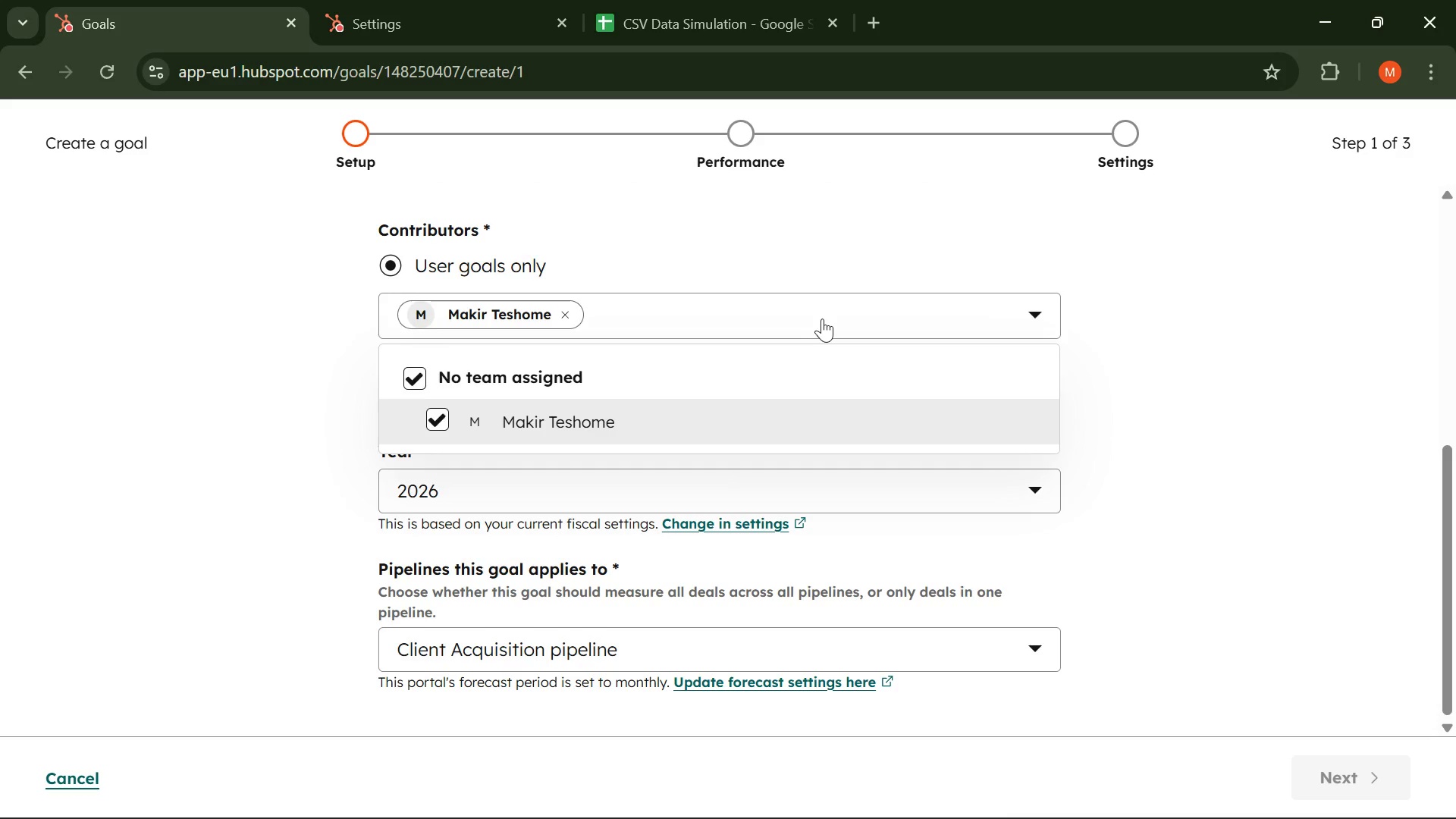 
left_click([824, 318])
 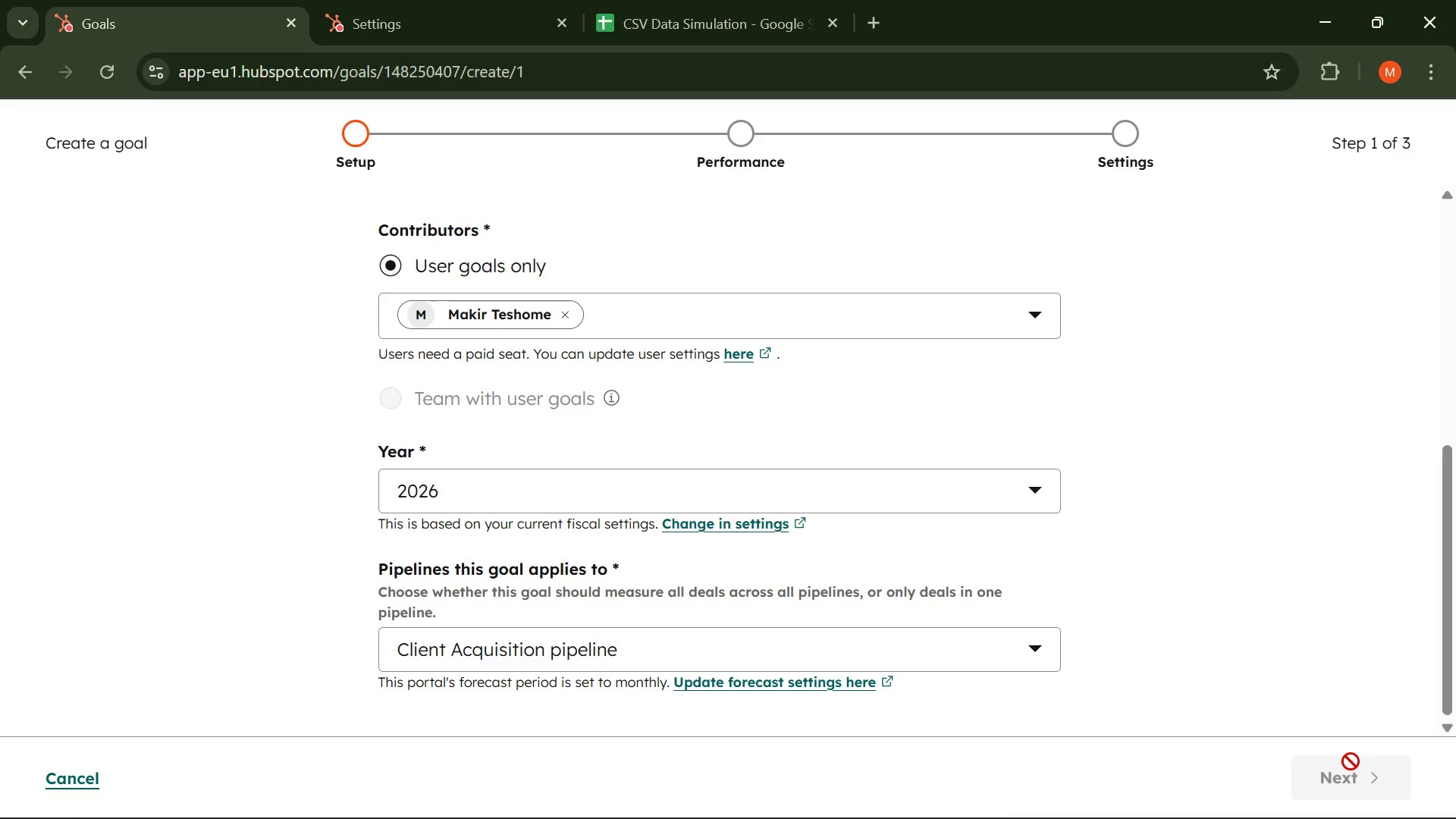 
mouse_move([1326, 746])
 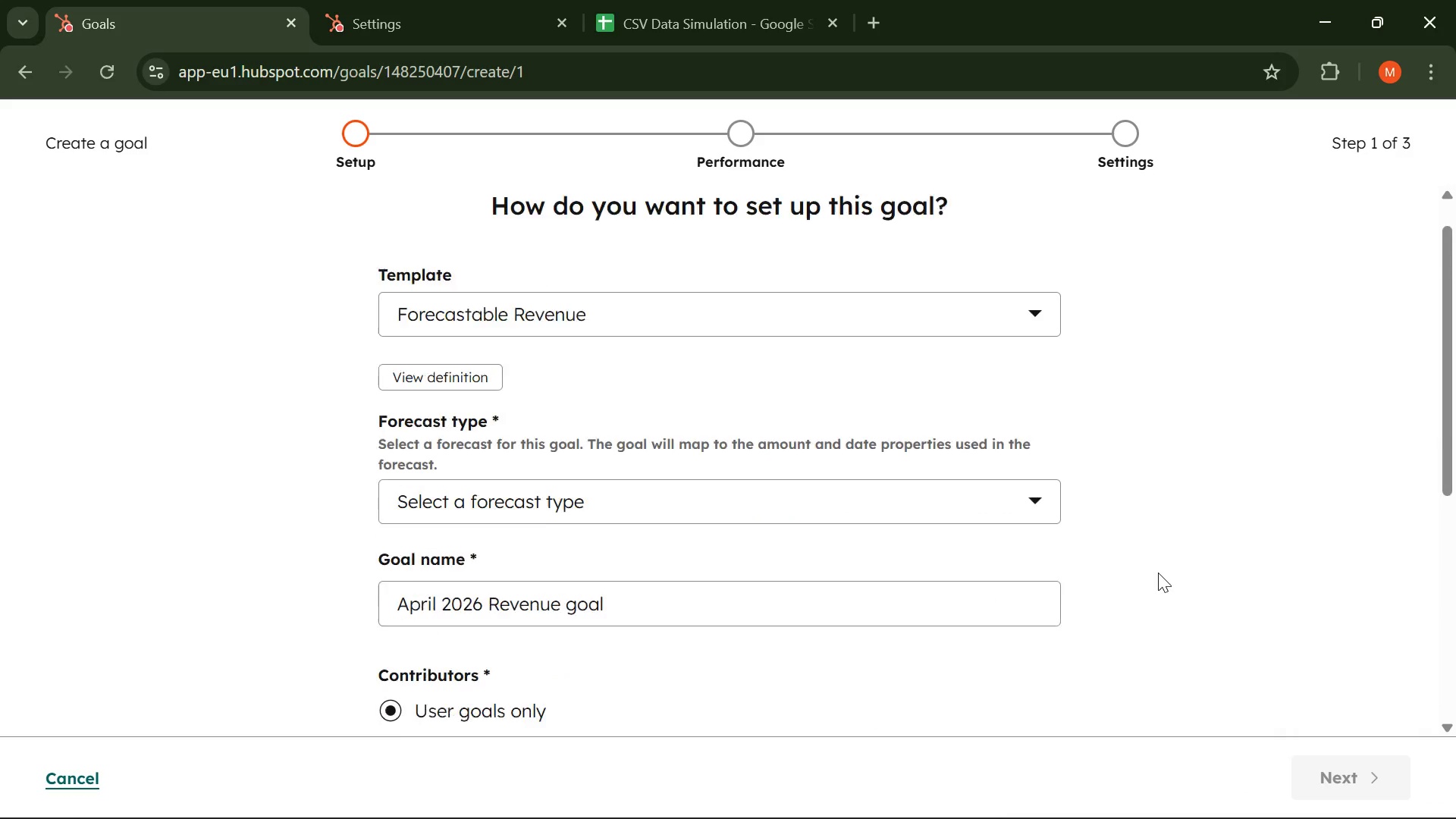 
scroll: coordinate [1158, 573], scroll_direction: up, amount: 3.0
 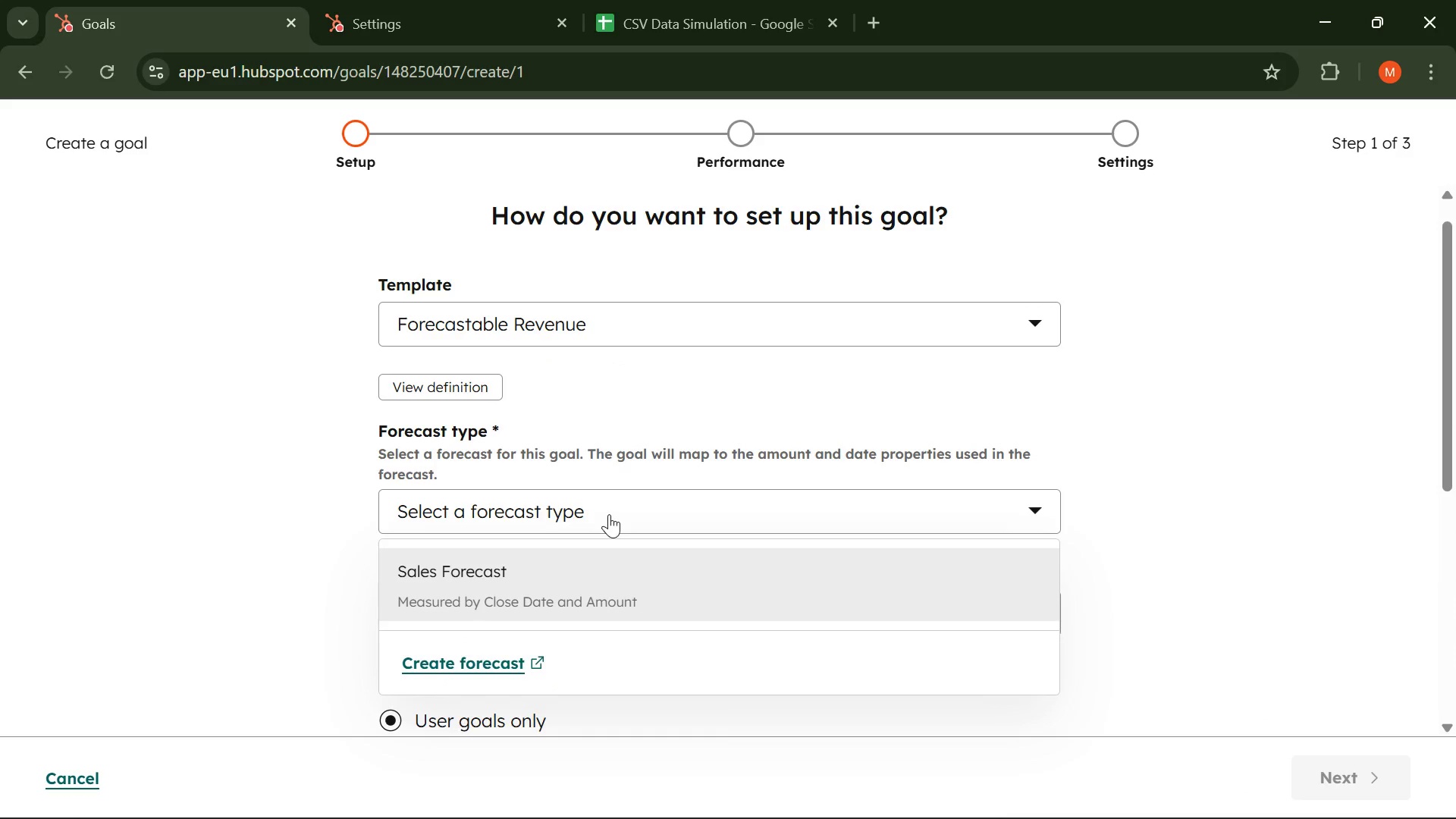 
left_click([494, 569])
 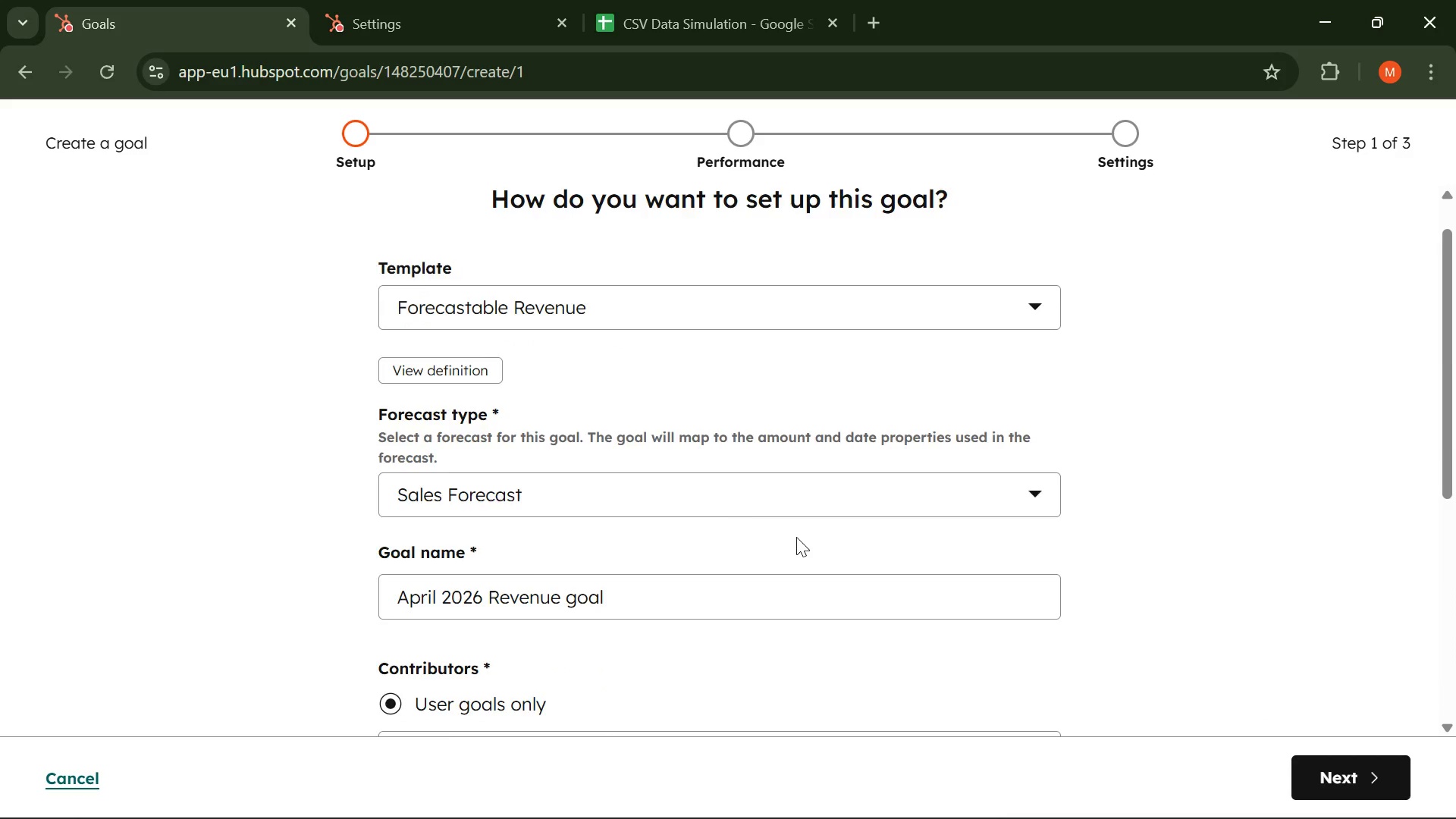 
scroll: coordinate [796, 547], scroll_direction: down, amount: 9.0
 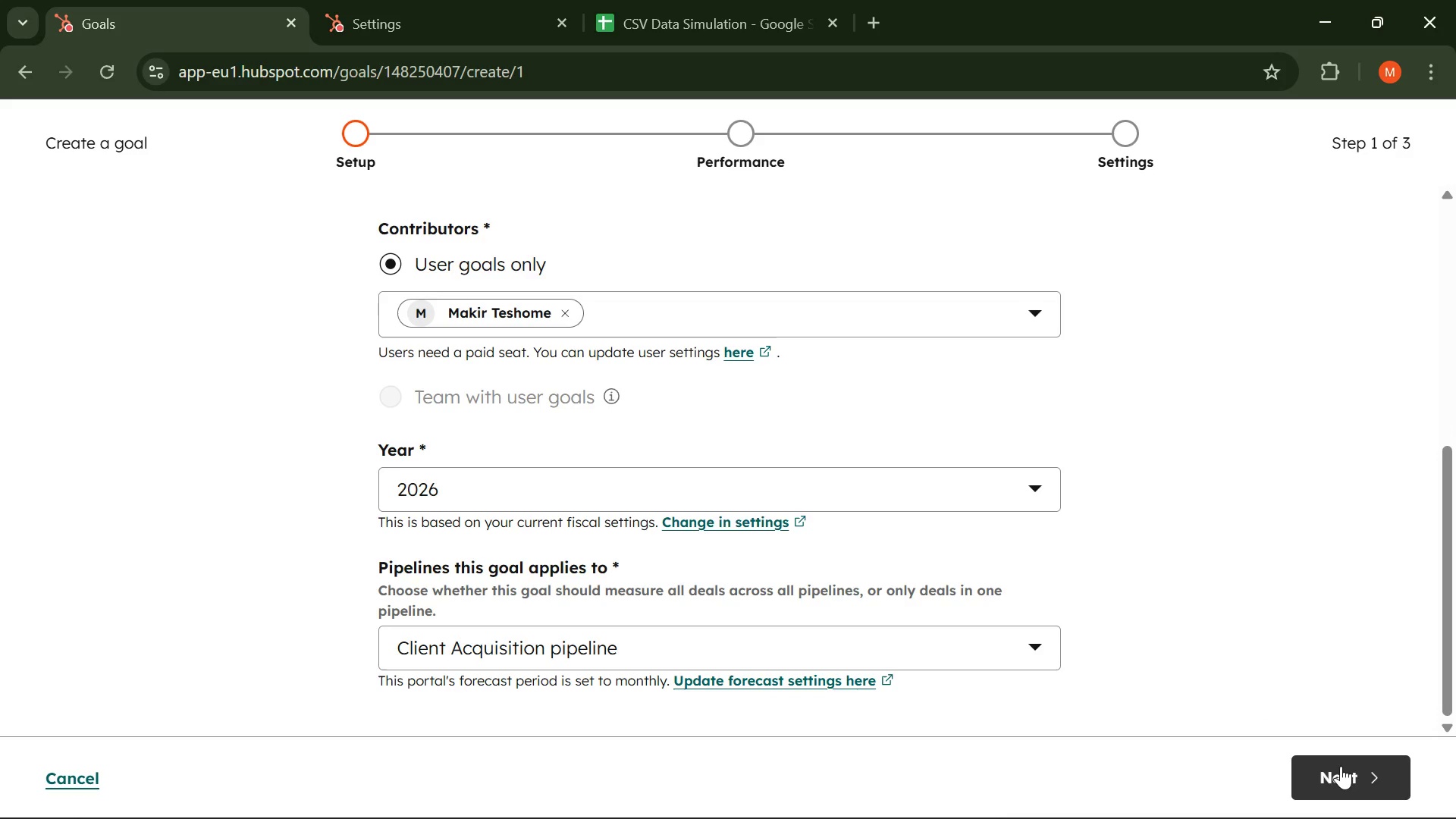 
left_click([1341, 766])
 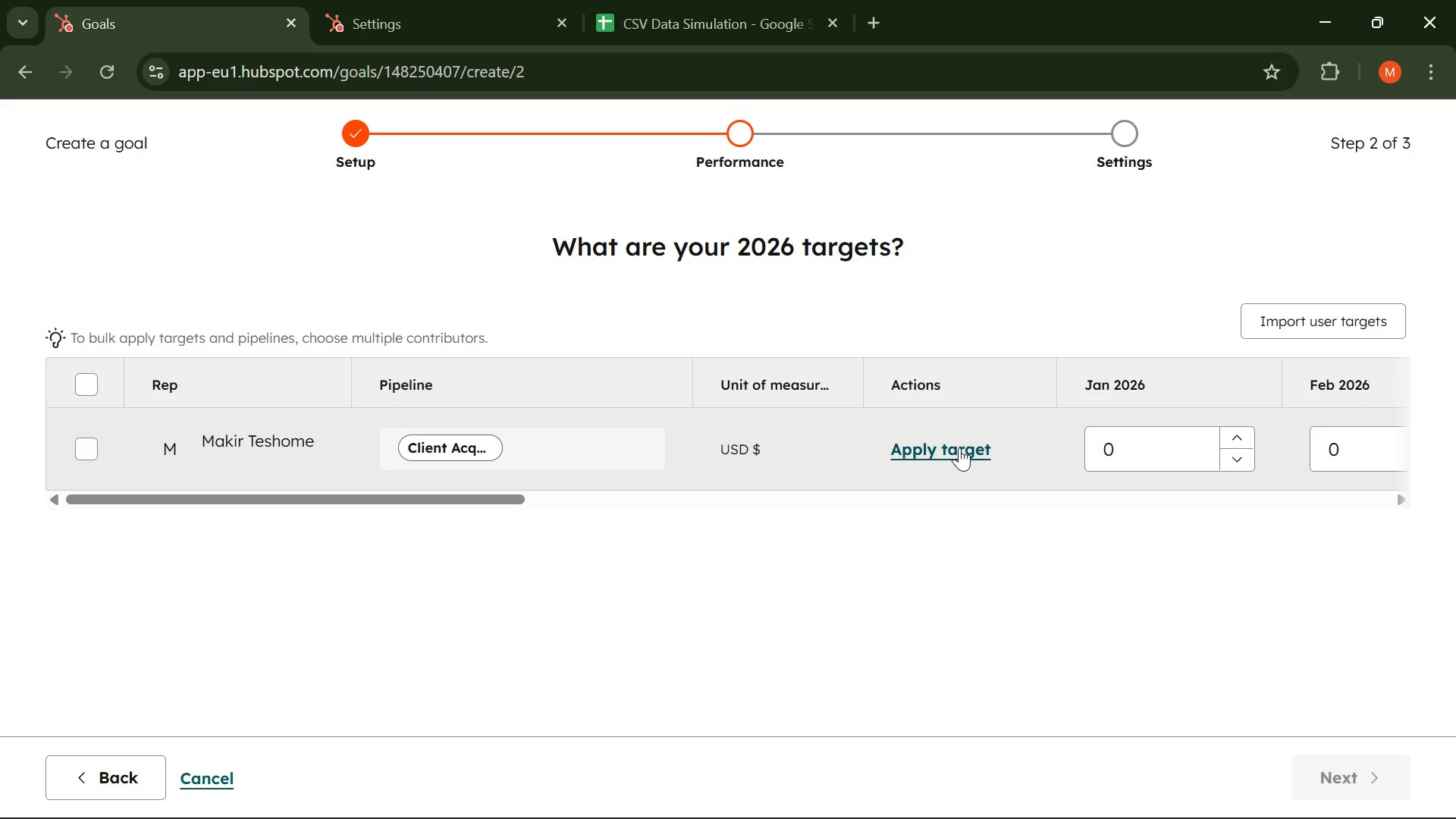 
left_click([1151, 450])
 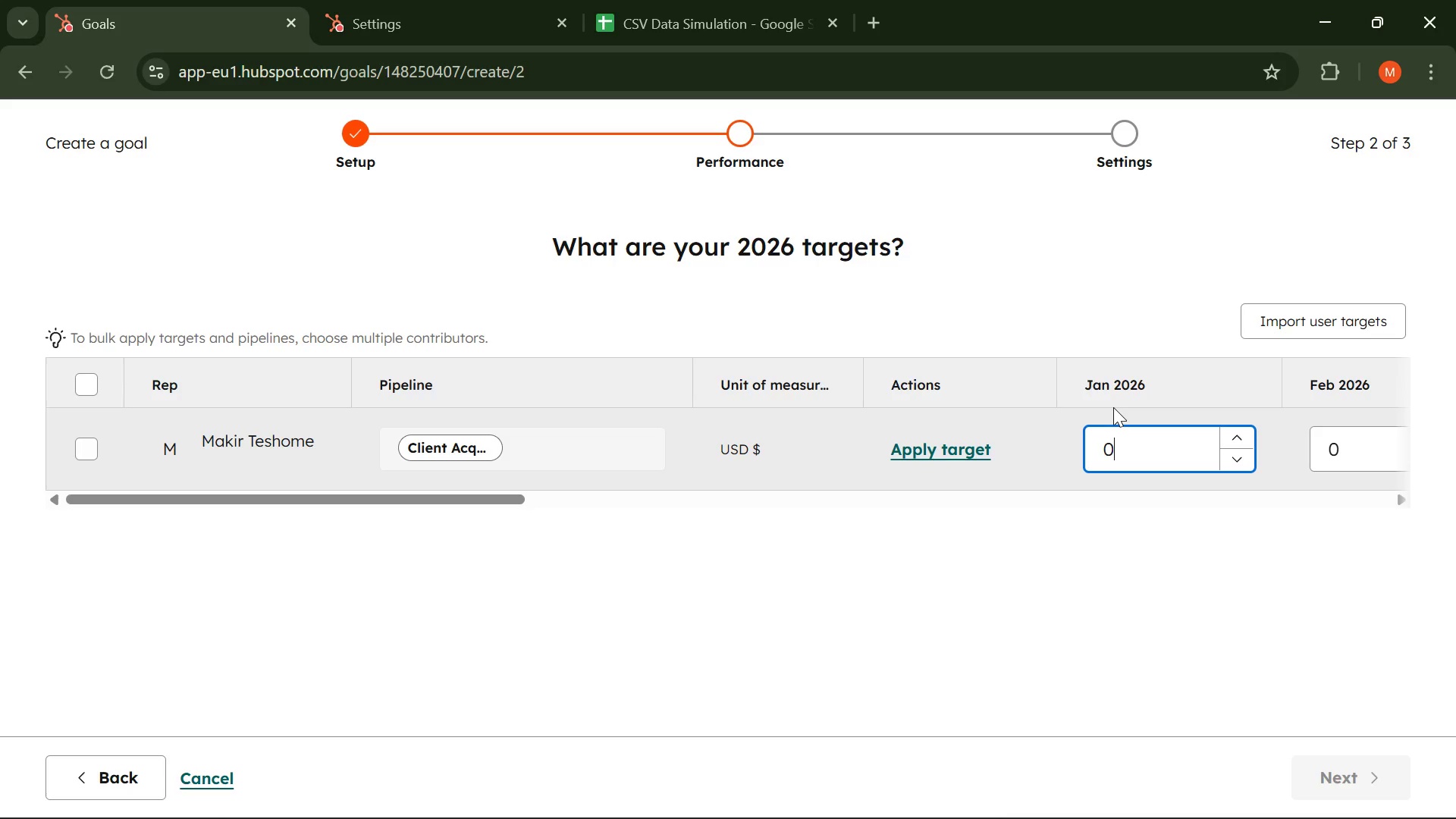 
key(Backspace)
 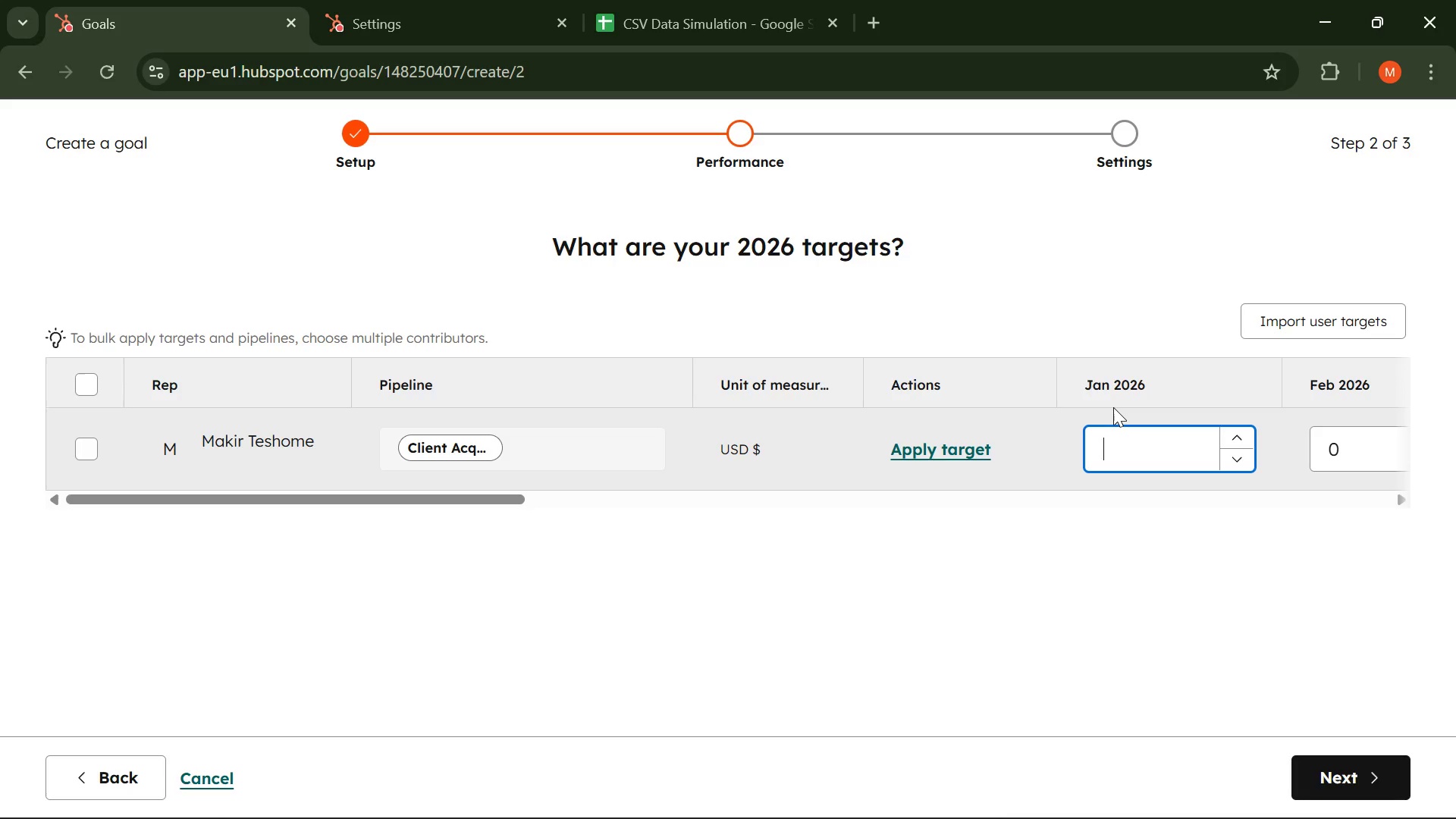 
key(0)
 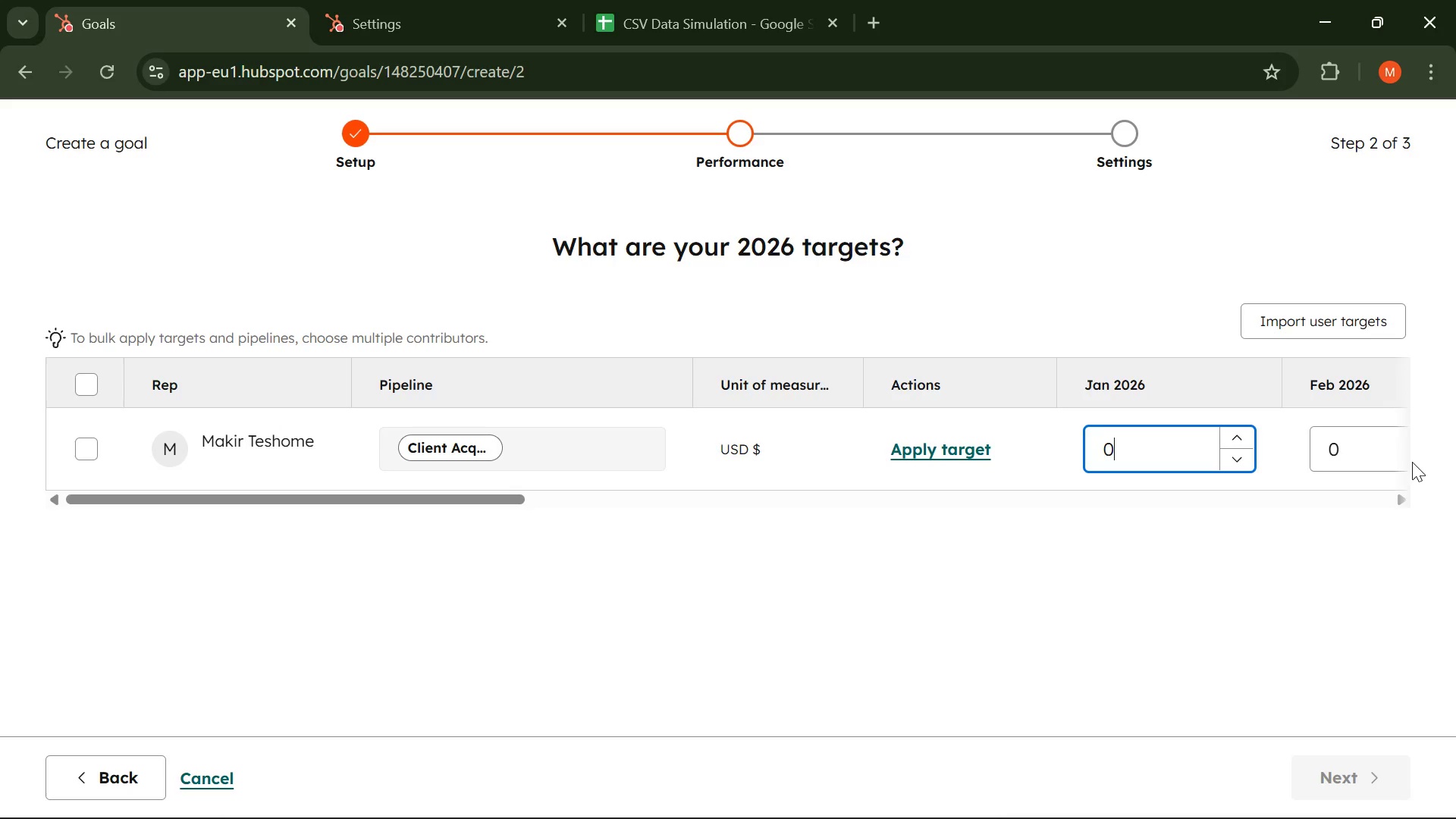 
left_click([1355, 449])
 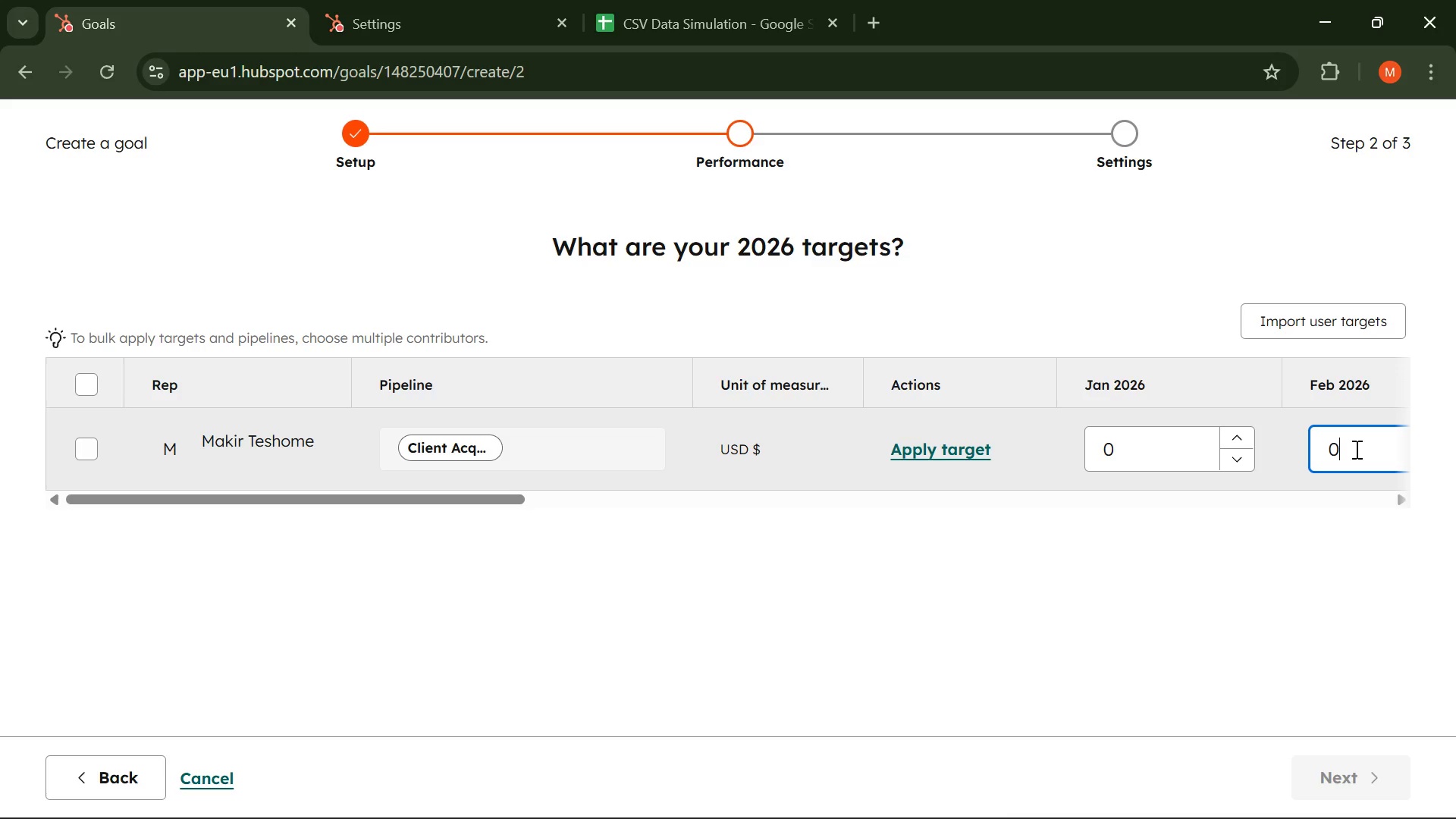 
type(202)
key(Backspace)
key(Backspace)
key(Backspace)
key(Backspace)
type(2,)
key(Backspace)
type(0,000)
 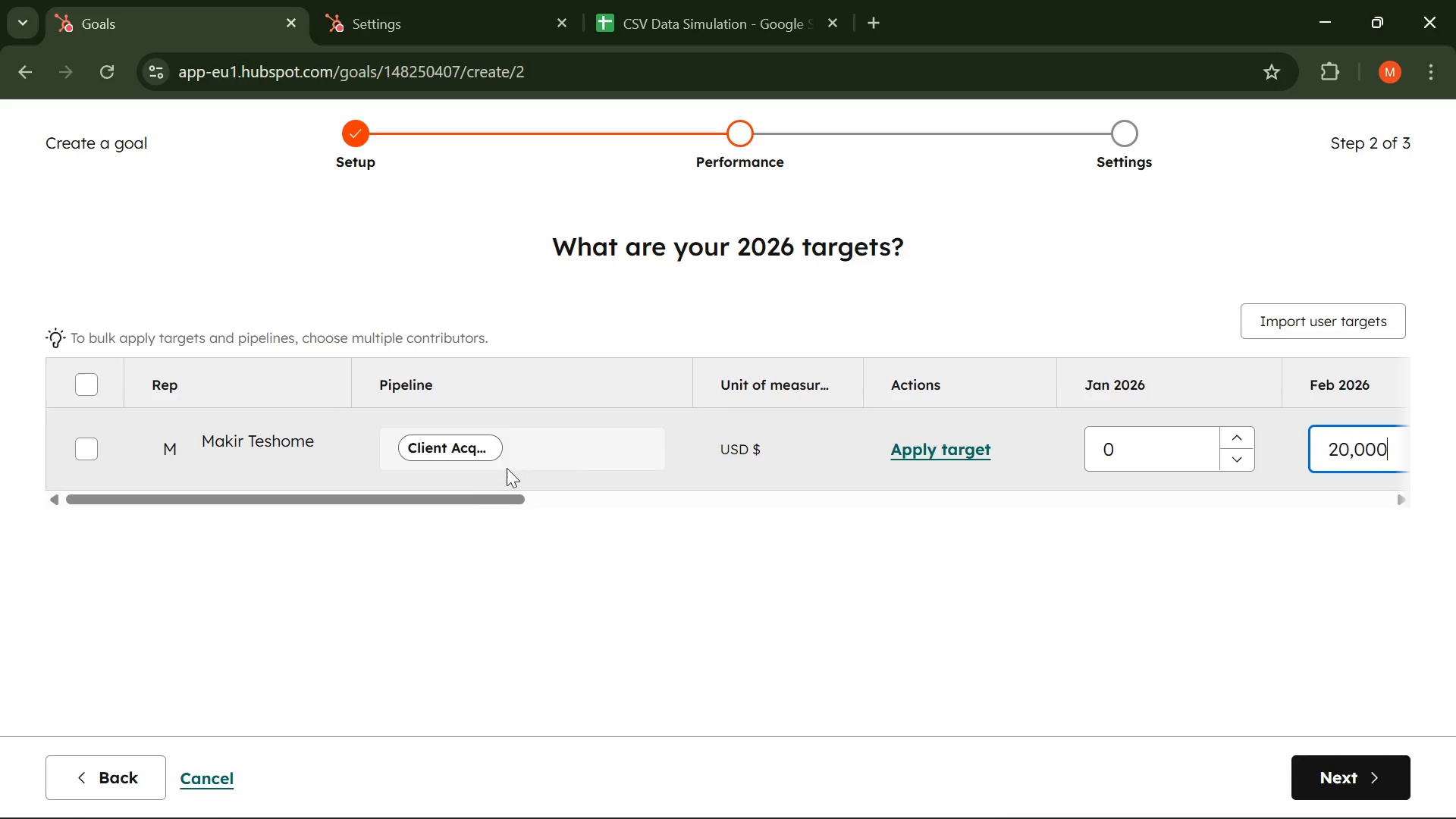 
left_click_drag(start_coordinate=[466, 497], to_coordinate=[679, 532])
 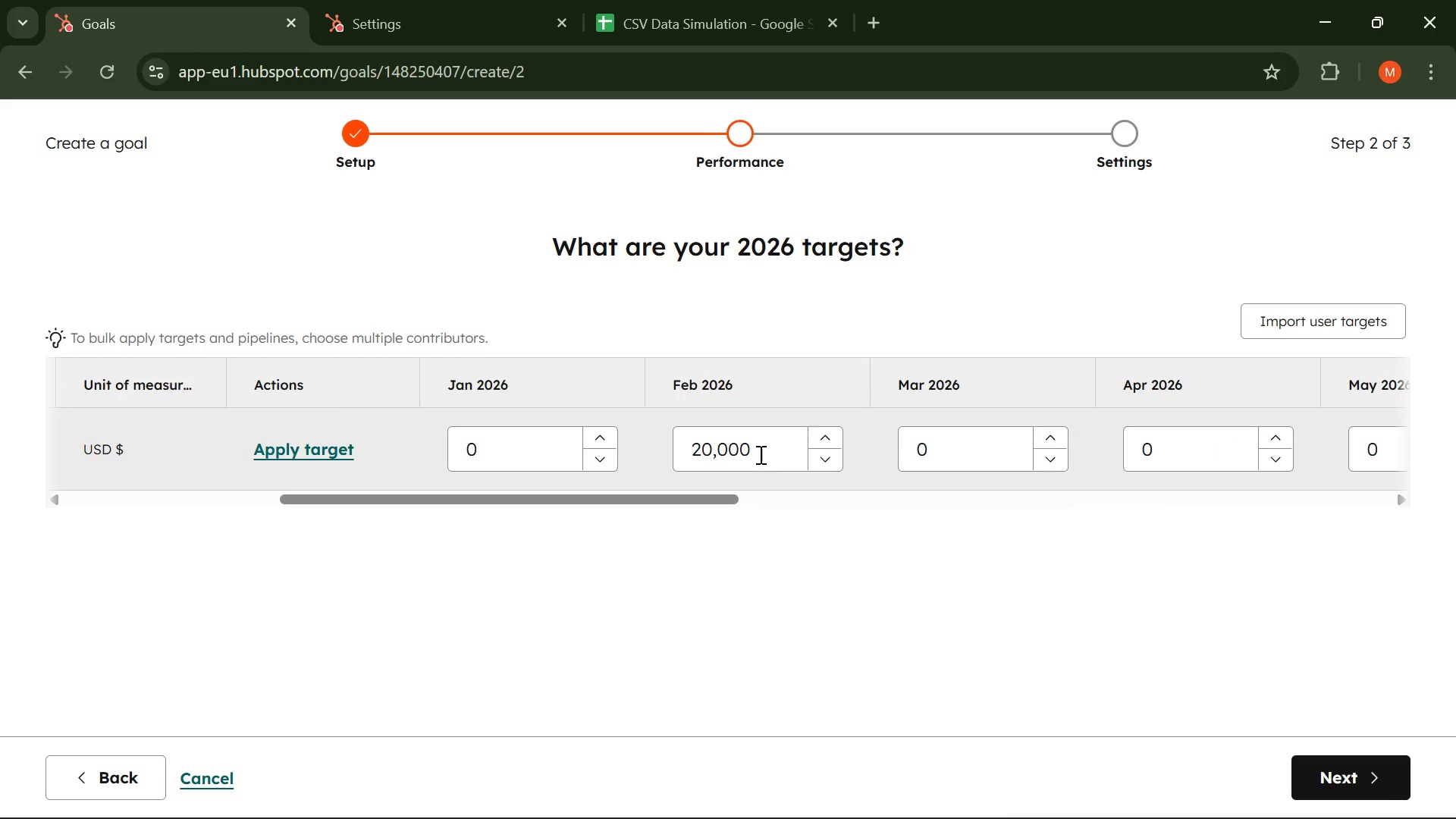 
left_click_drag(start_coordinate=[760, 451], to_coordinate=[673, 450])
 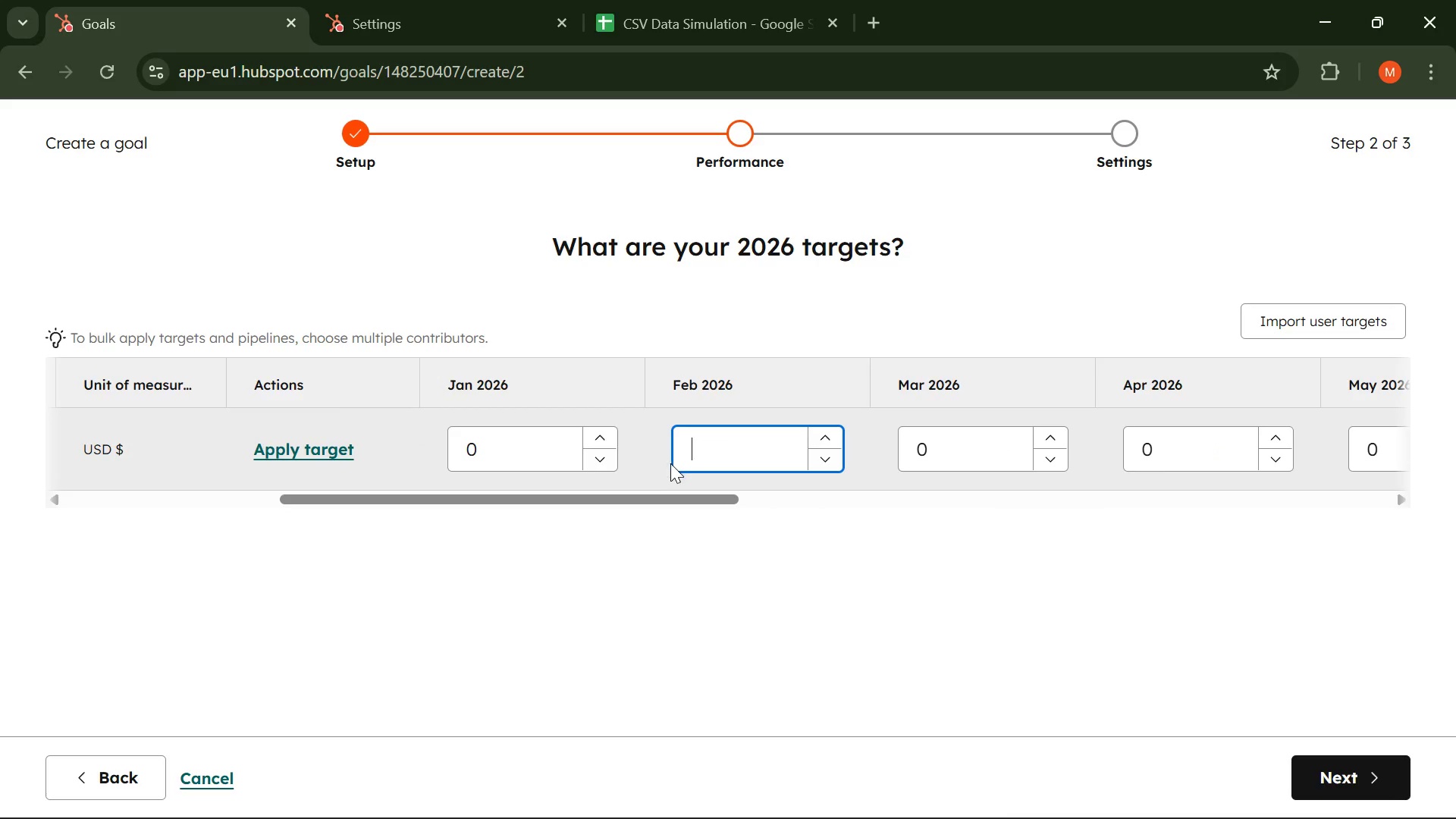 
key(Backspace)
 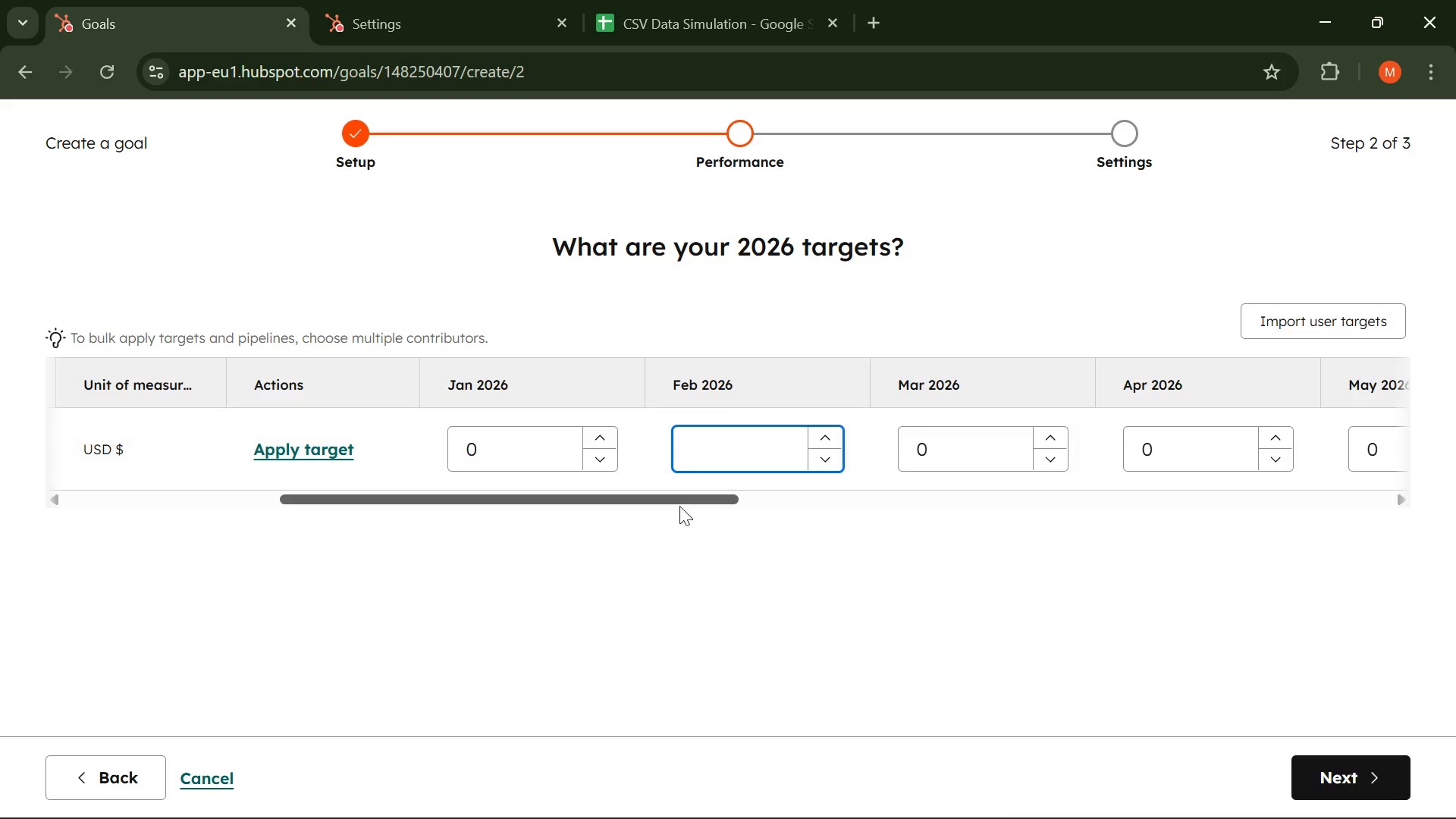 
left_click_drag(start_coordinate=[679, 506], to_coordinate=[996, 521])
 